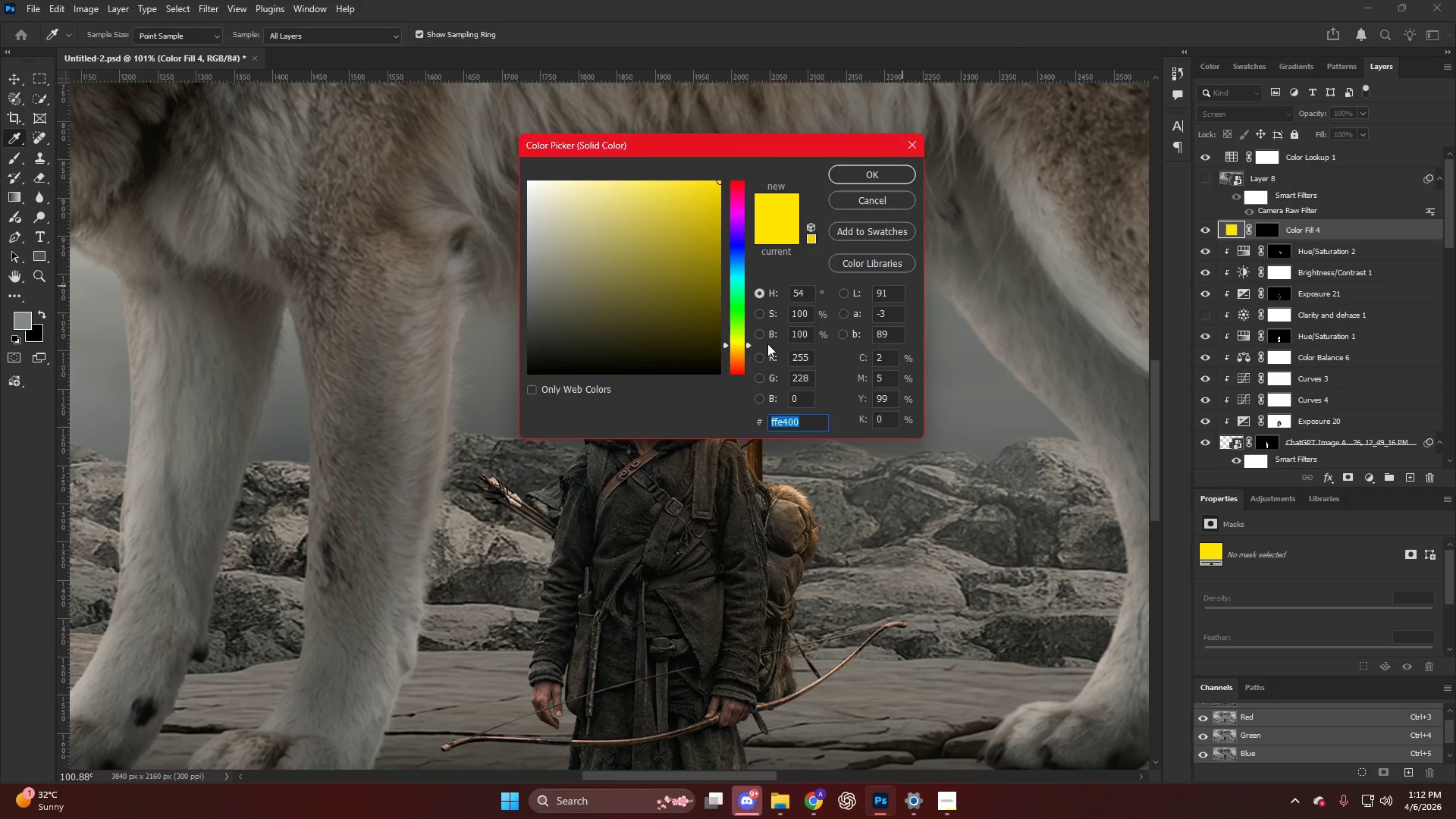 
left_click([735, 351])
 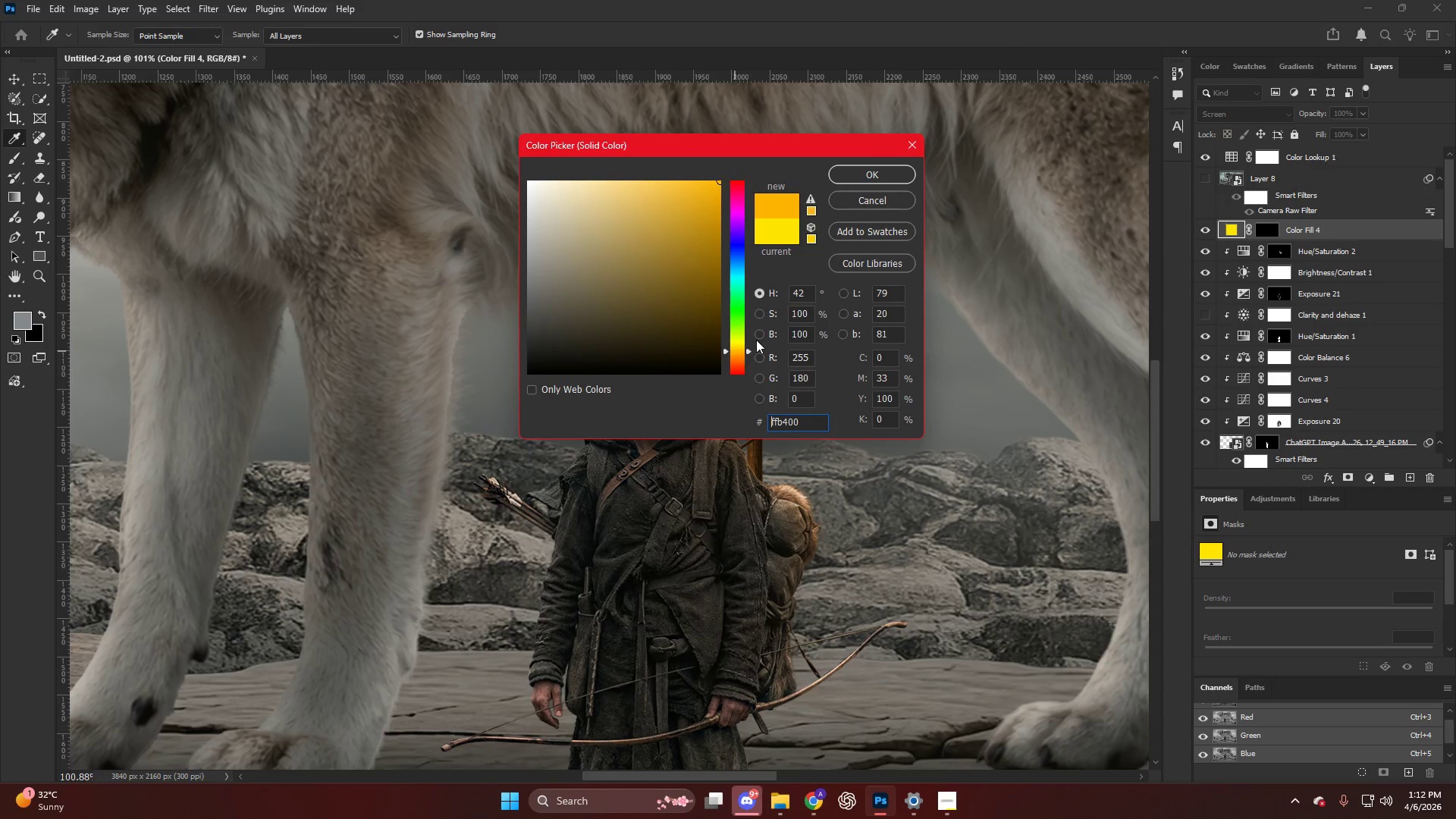 
key(NumpadEnter)
 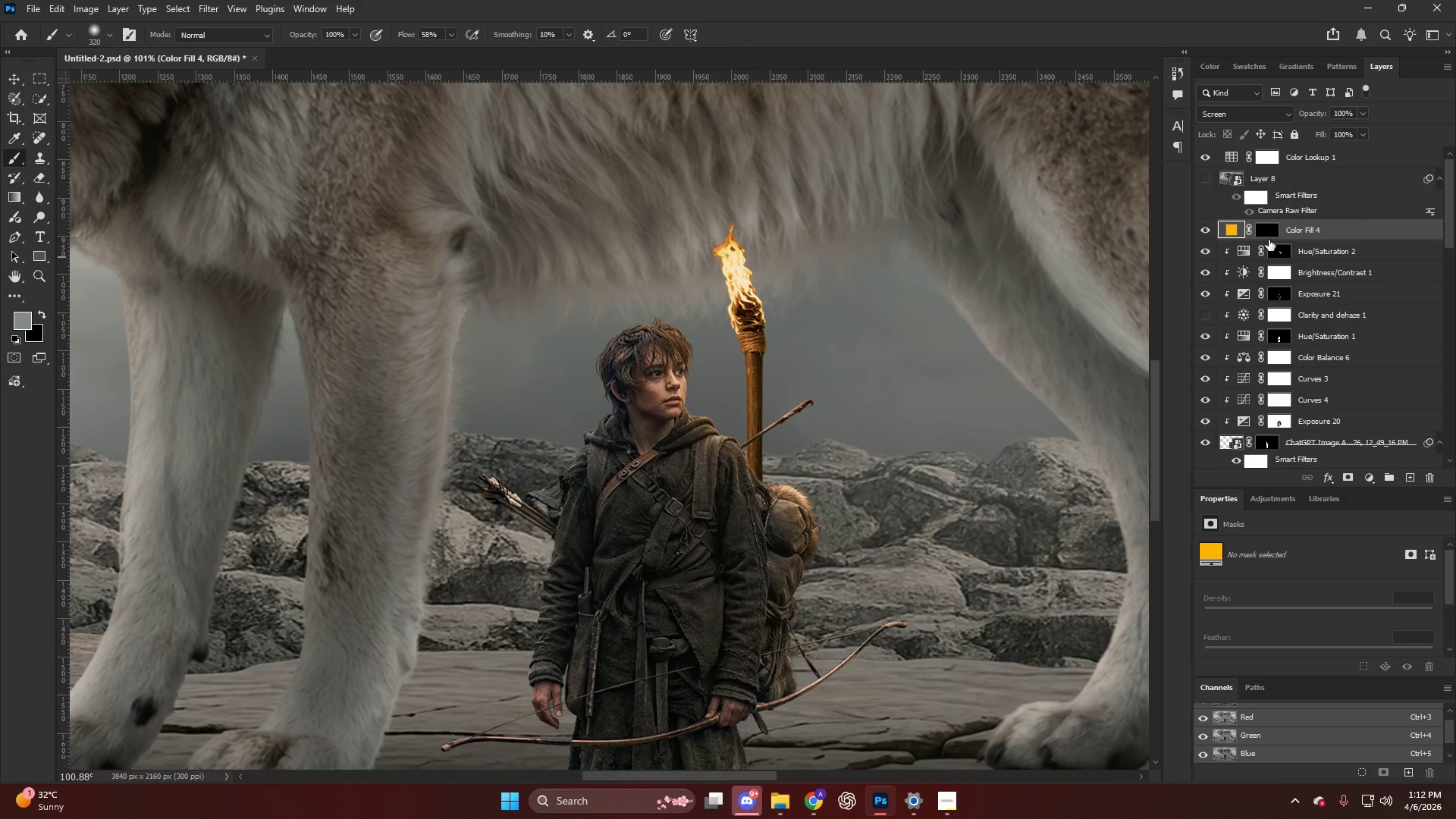 
left_click([1270, 234])
 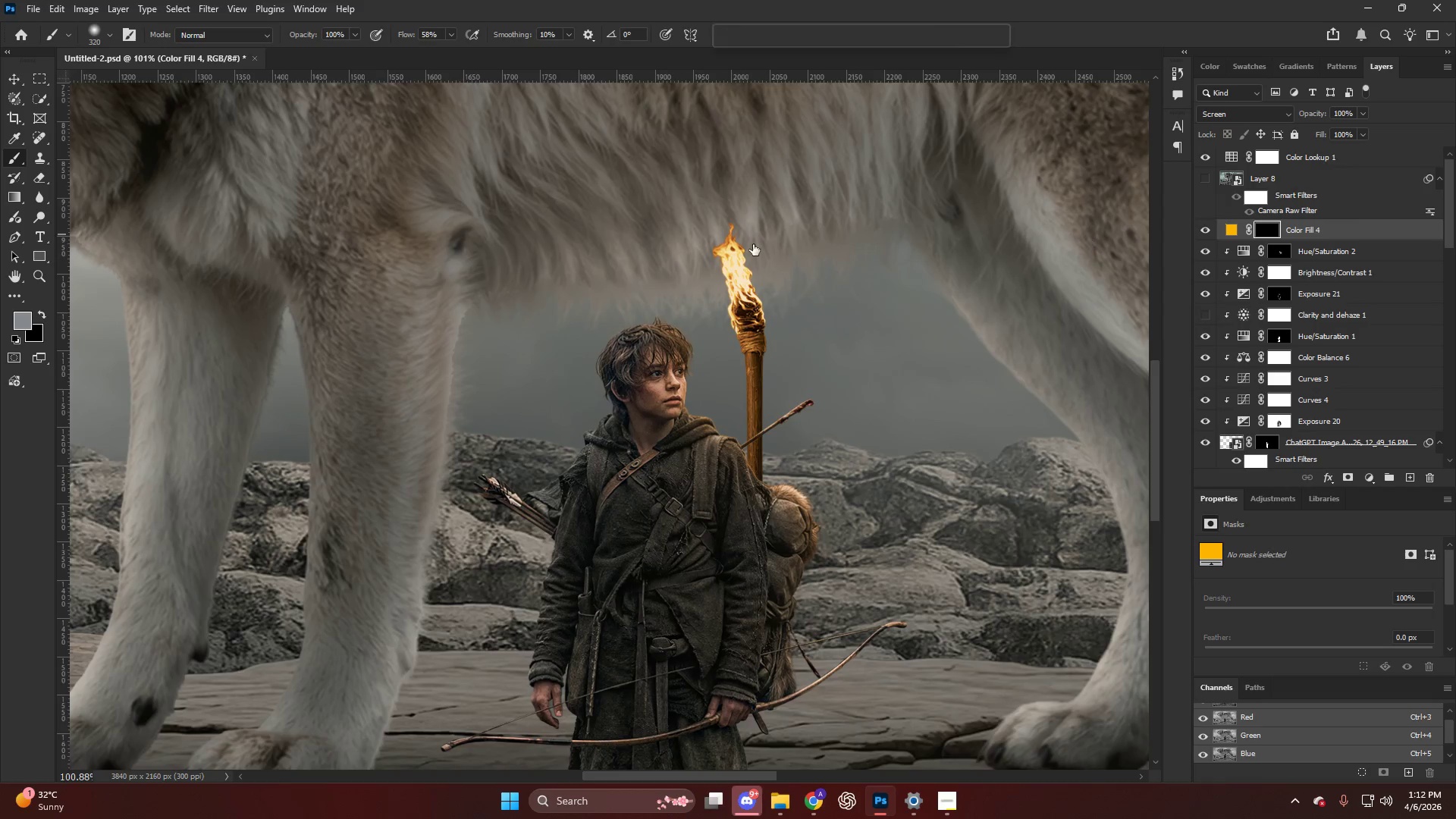 
key(Alt+AltLeft)
 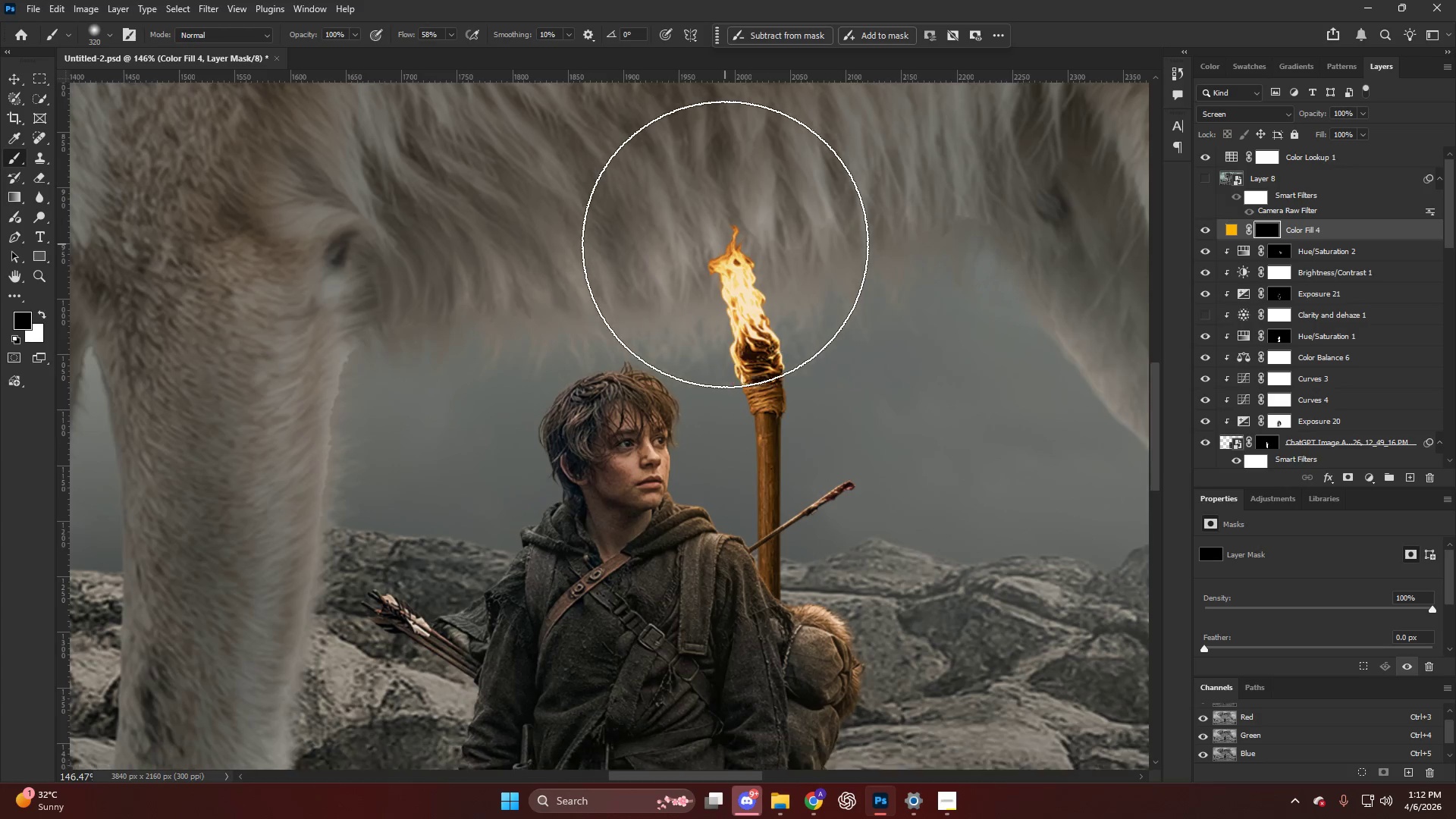 
key(B)
 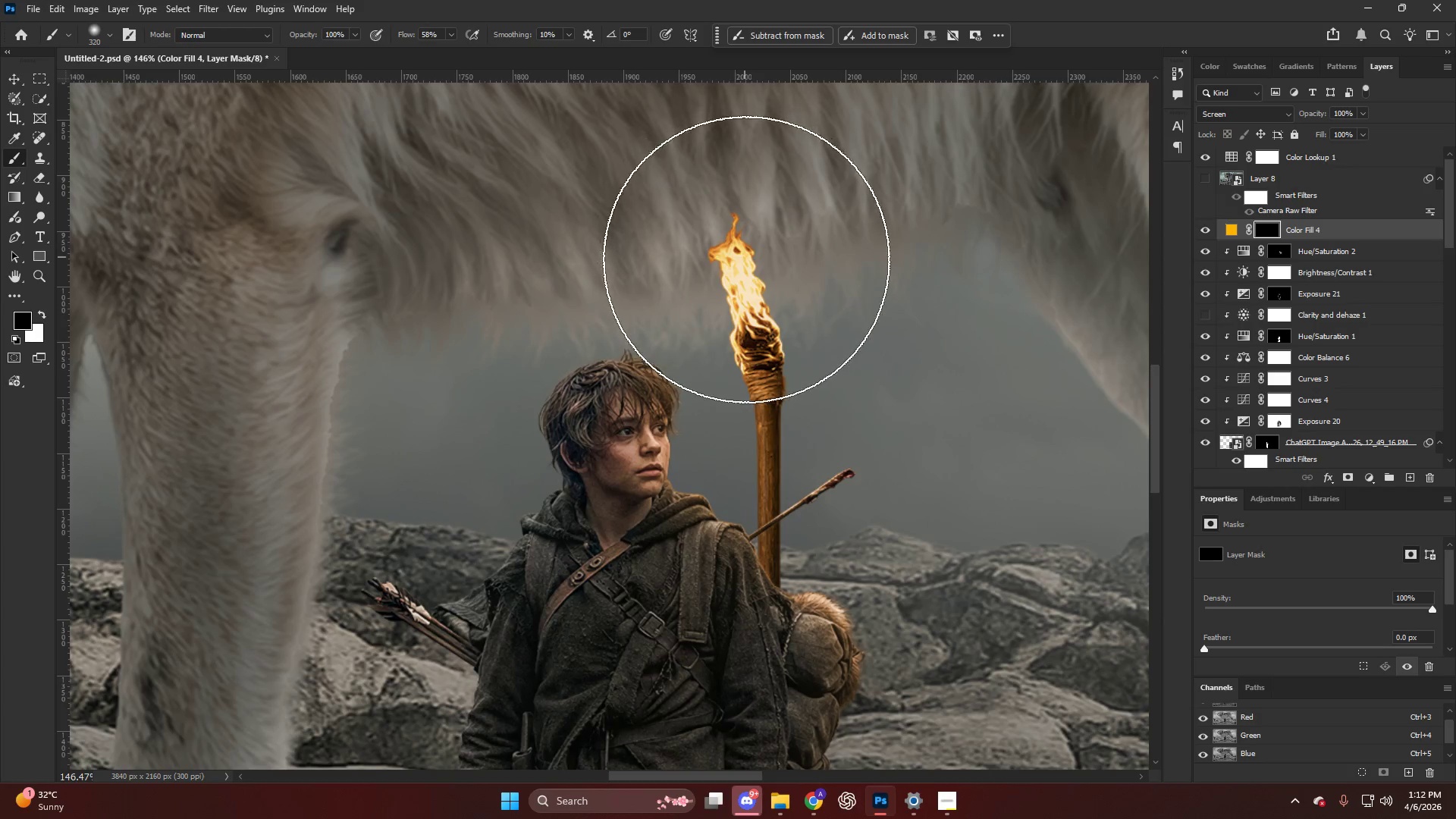 
key(Alt+AltLeft)
 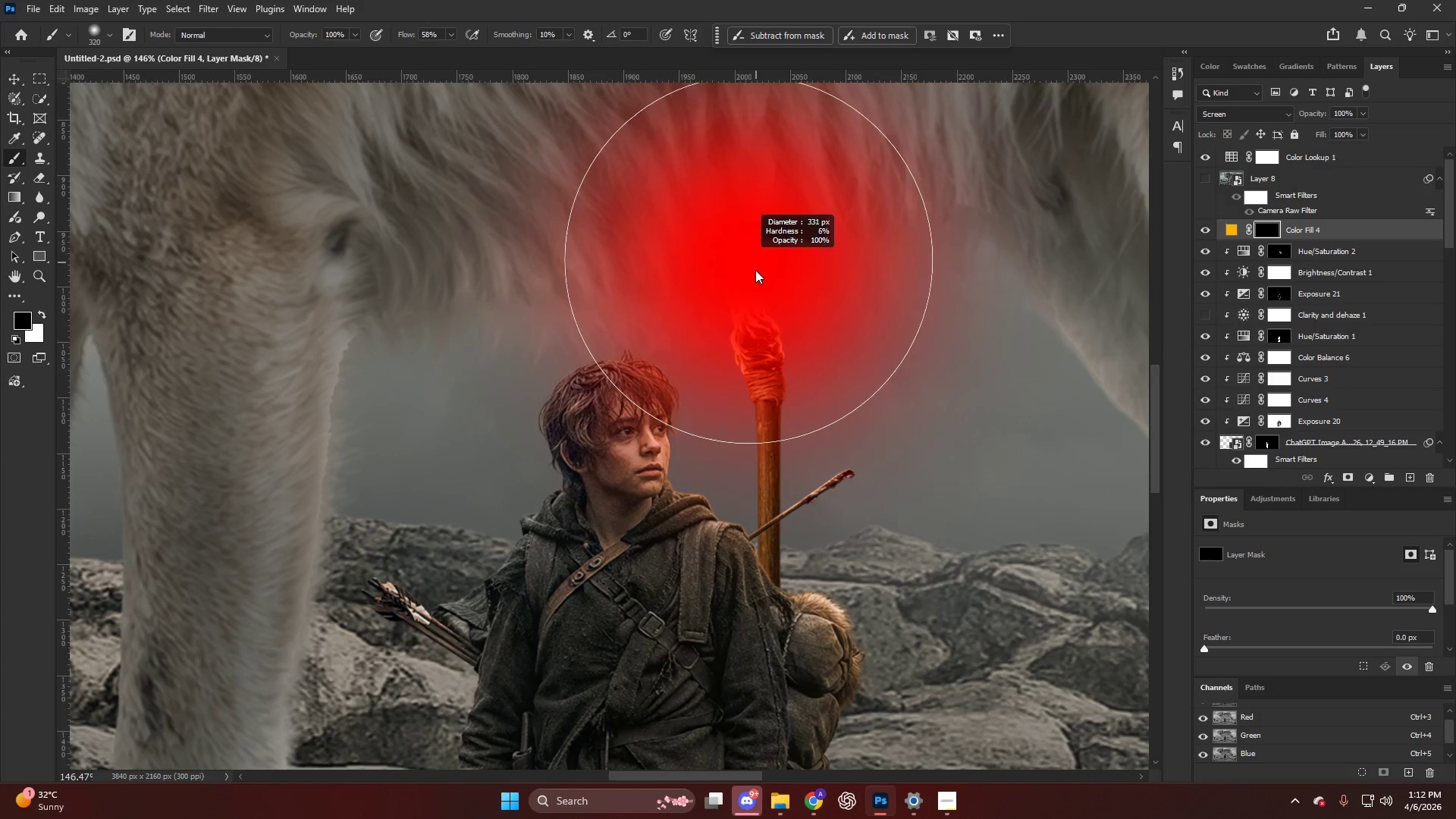 
scroll: coordinate [725, 244], scroll_direction: up, amount: 3.0
 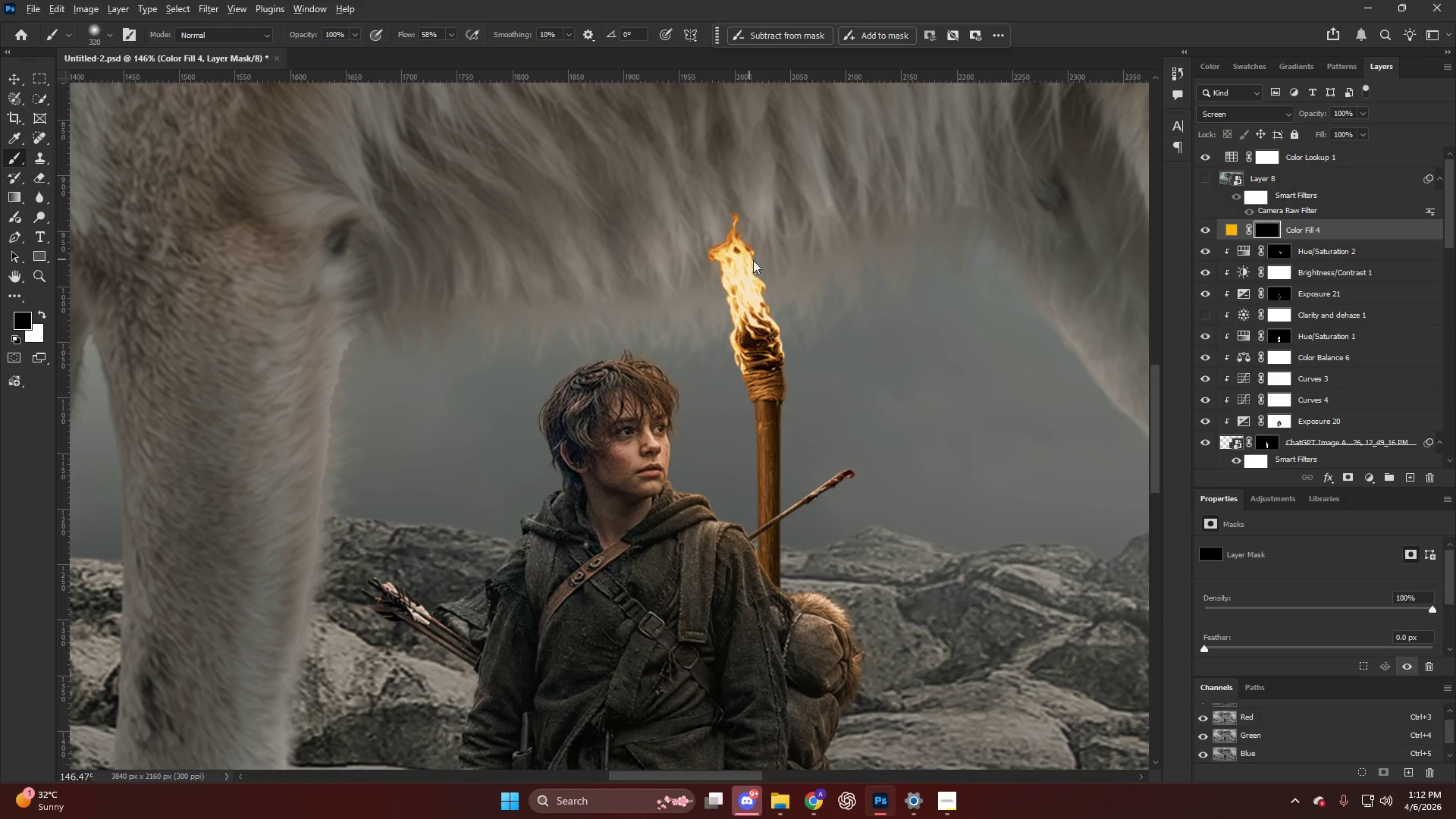 
left_click([756, 280])
 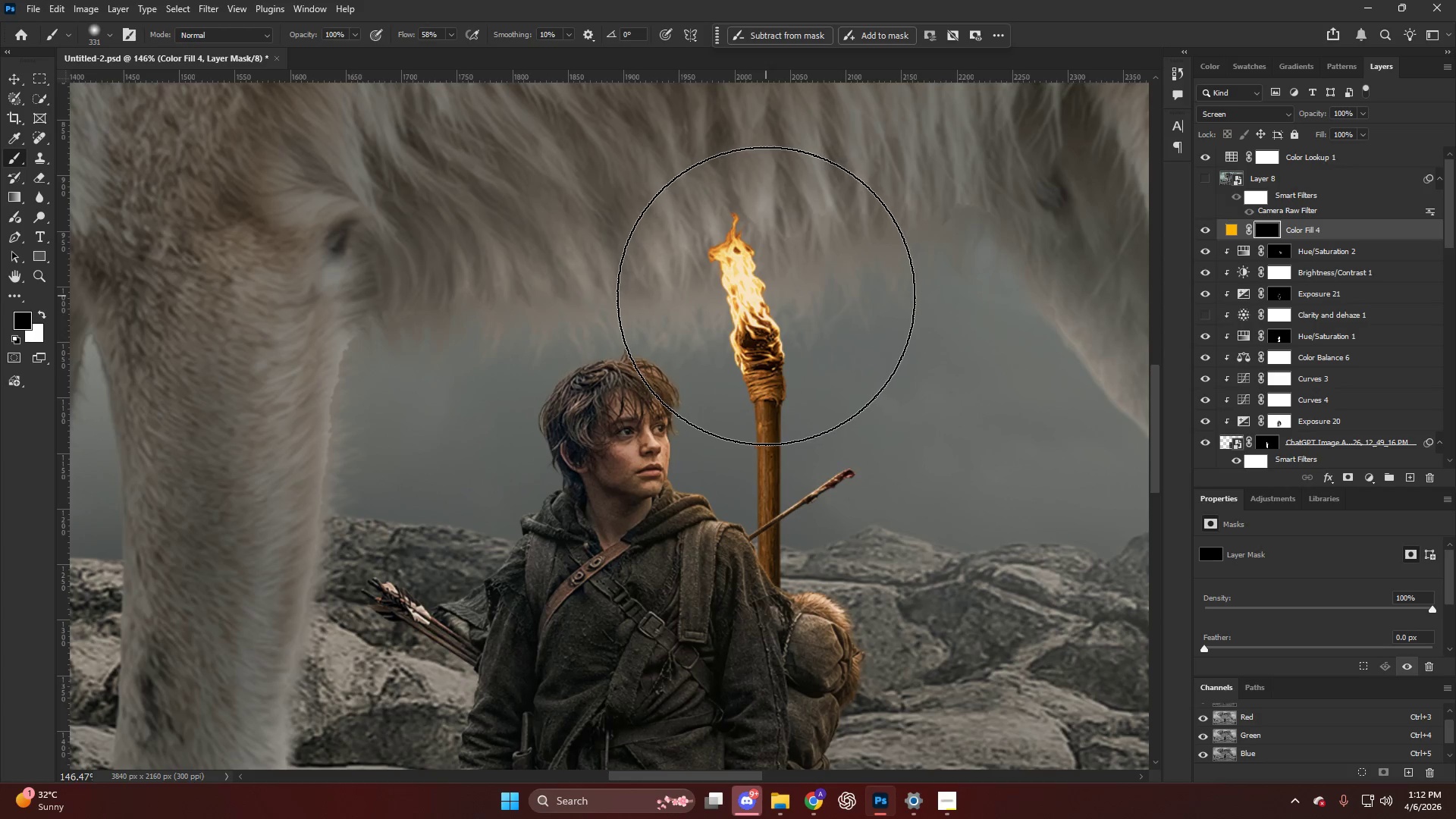 
key(X)
 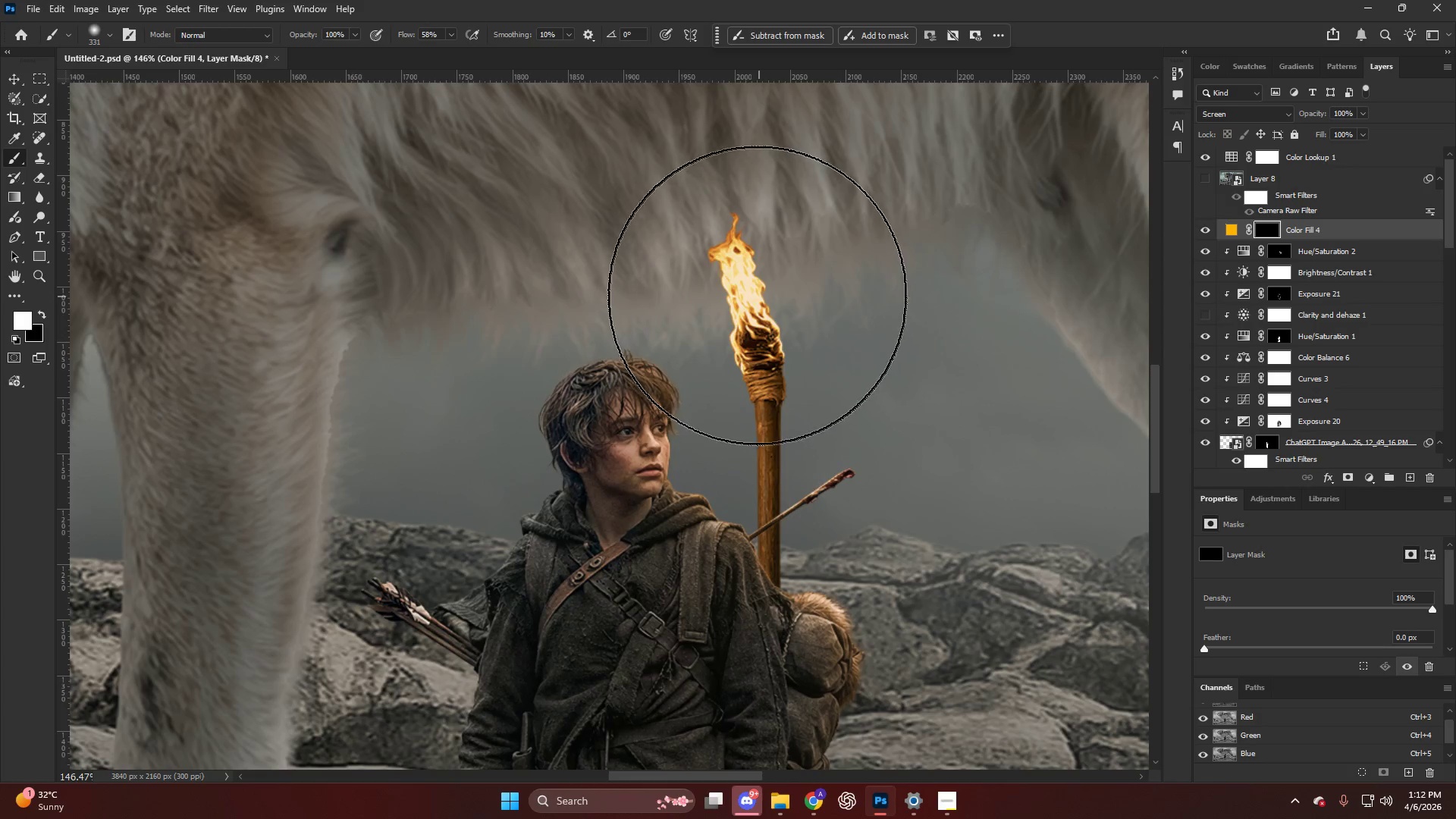 
left_click([756, 295])
 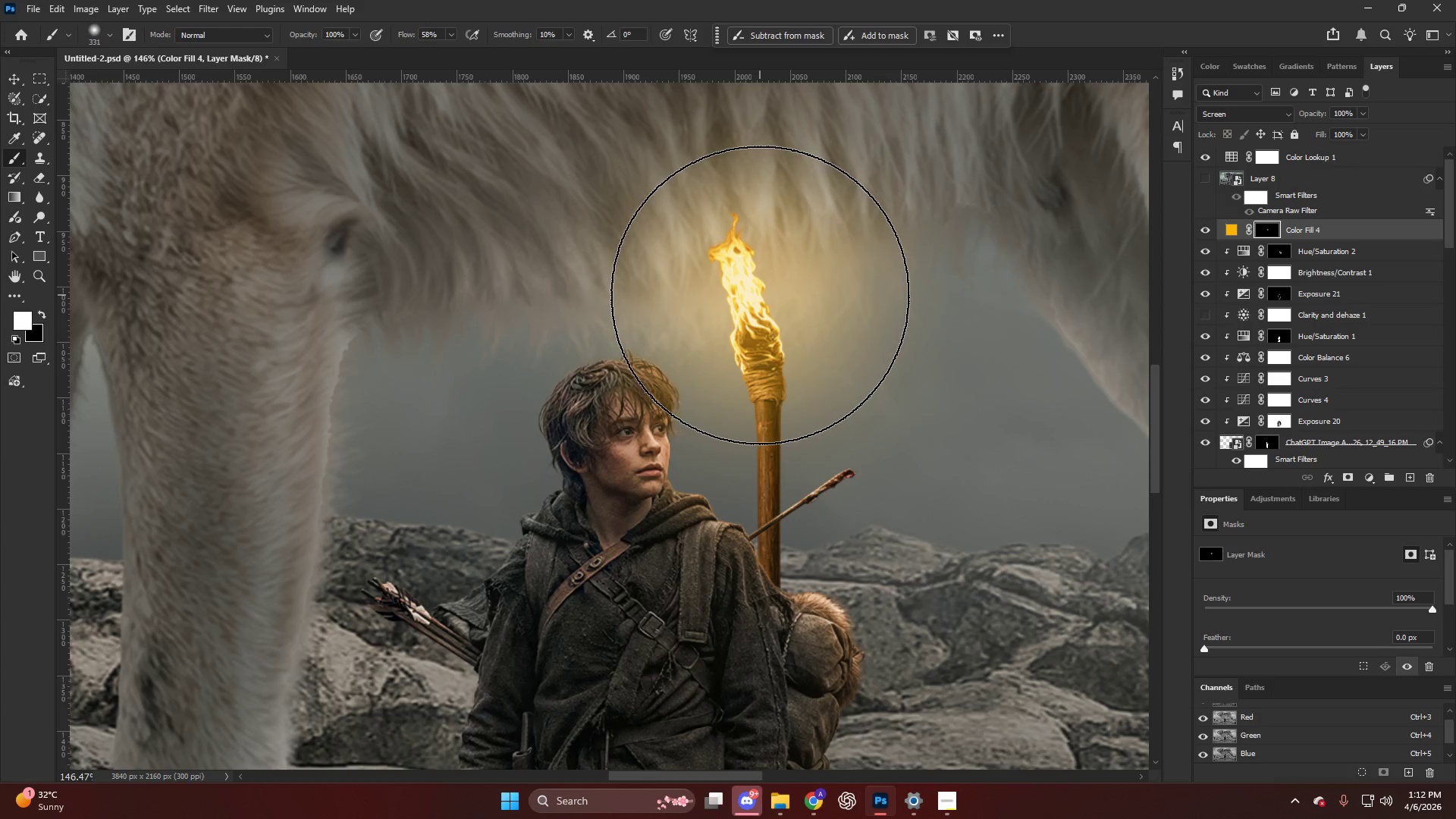 
key(Alt+AltLeft)
 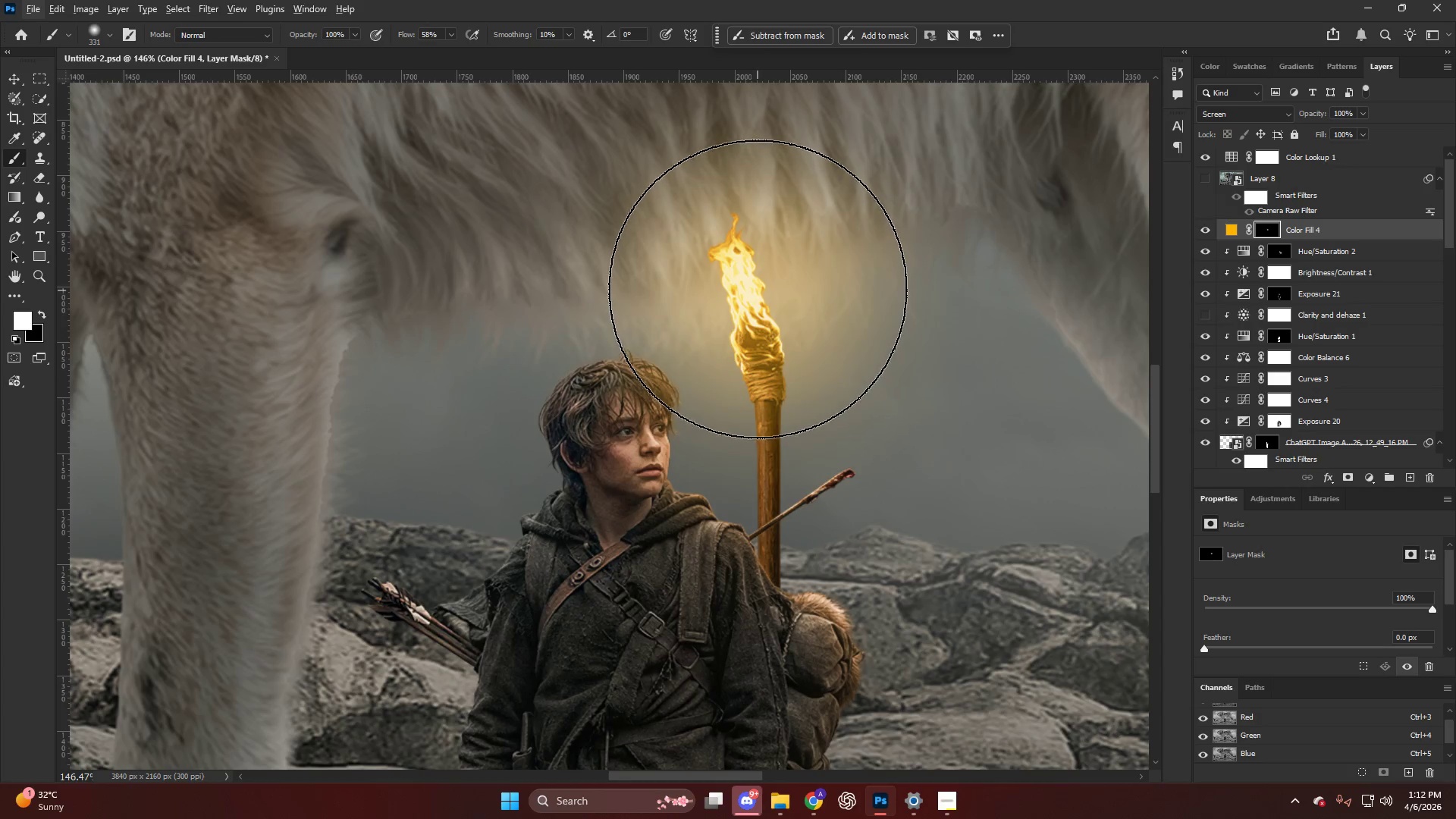 
key(Control+ControlLeft)
 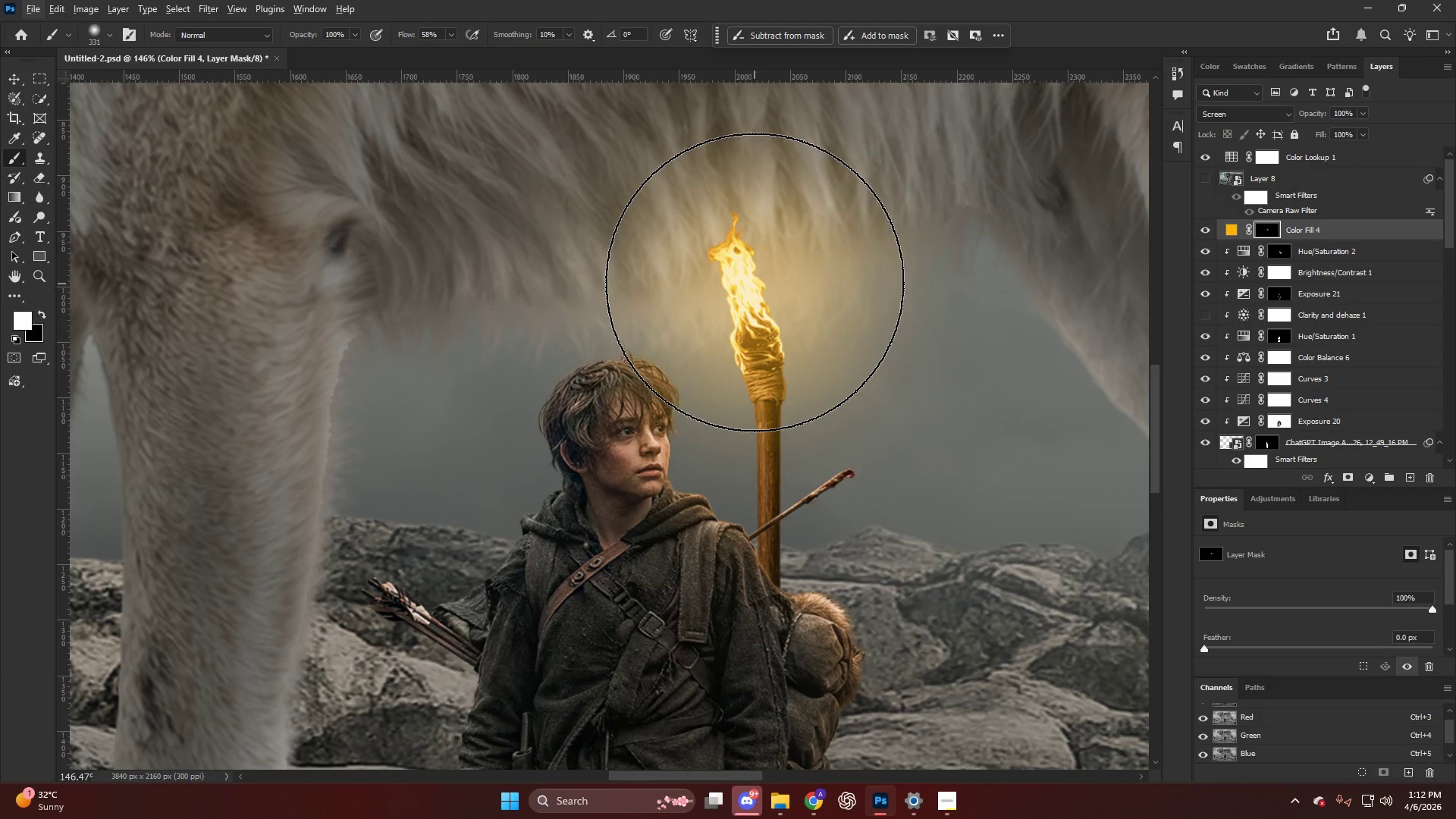 
key(Control+Z)
 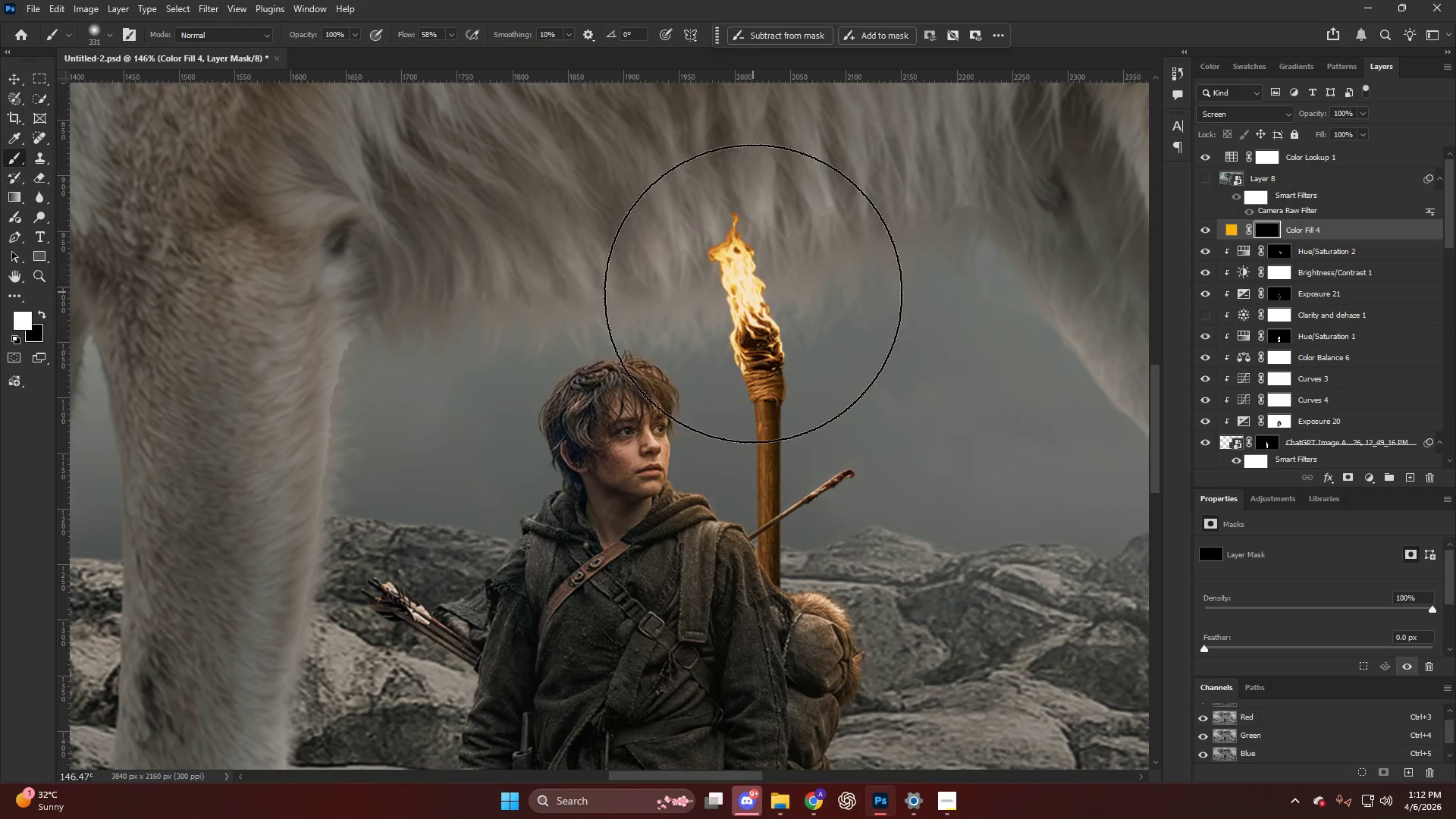 
key(Alt+AltLeft)
 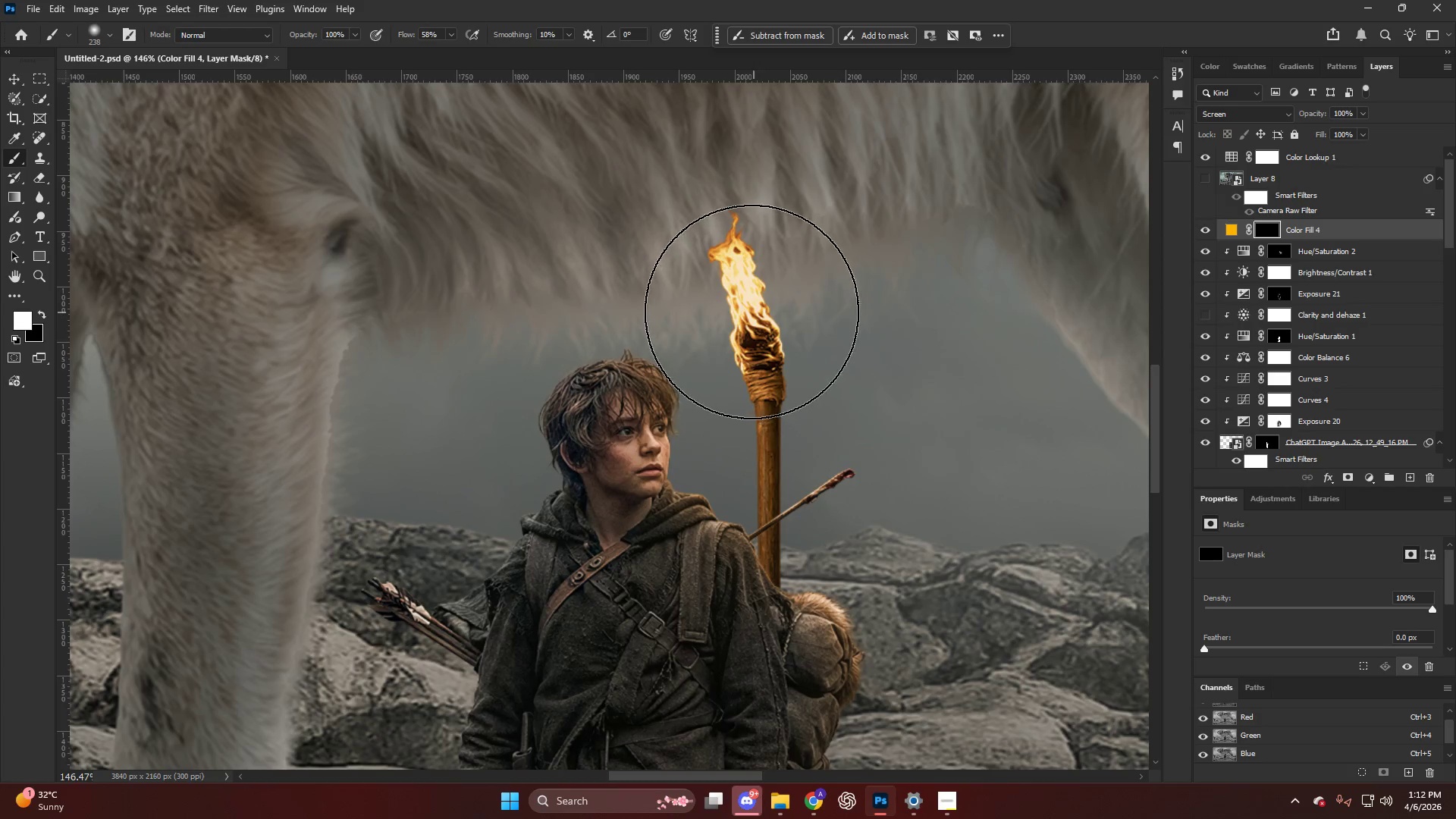 
key(Alt+AltLeft)
 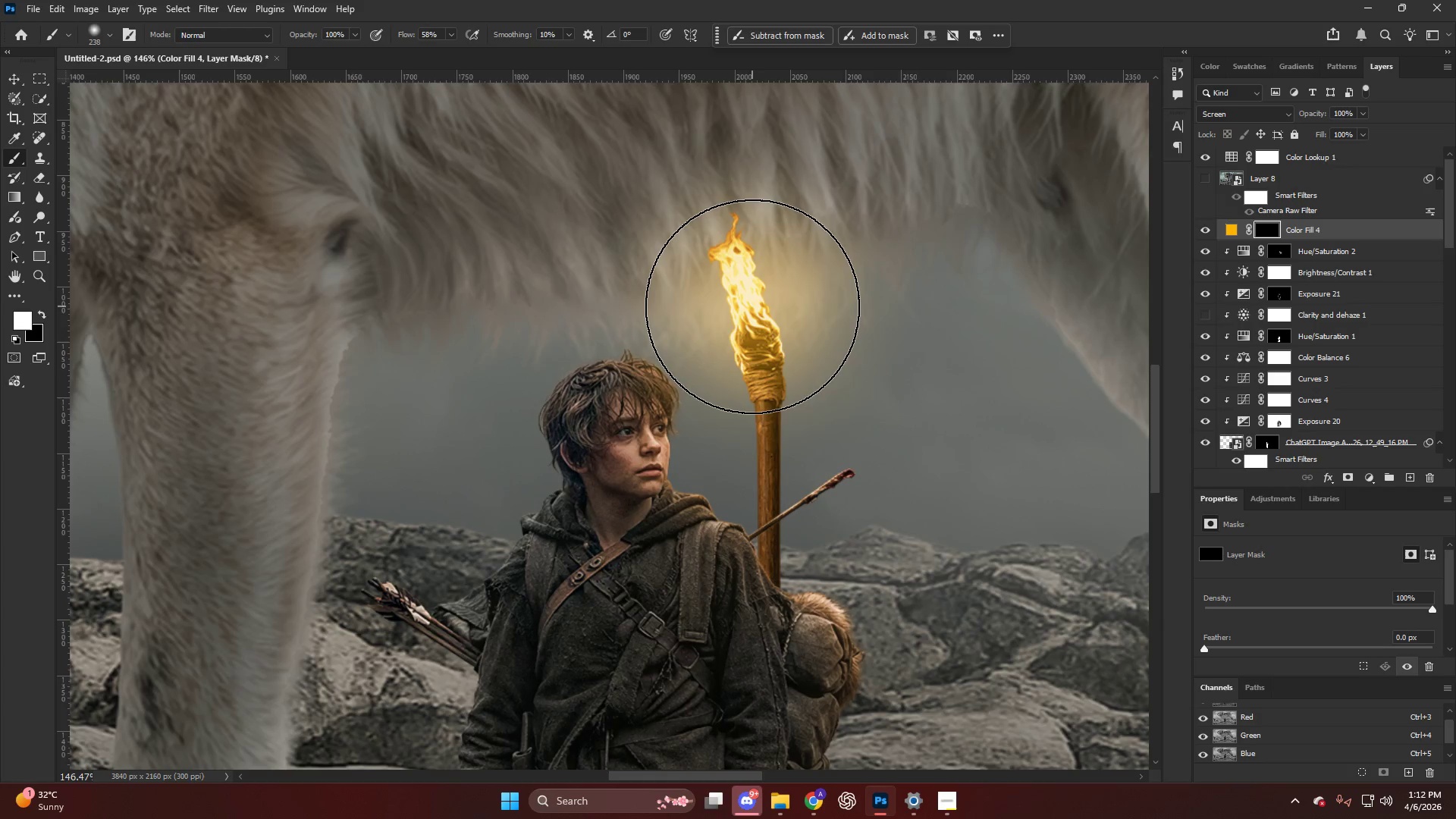 
hold_key(key=AltLeft, duration=0.34)
 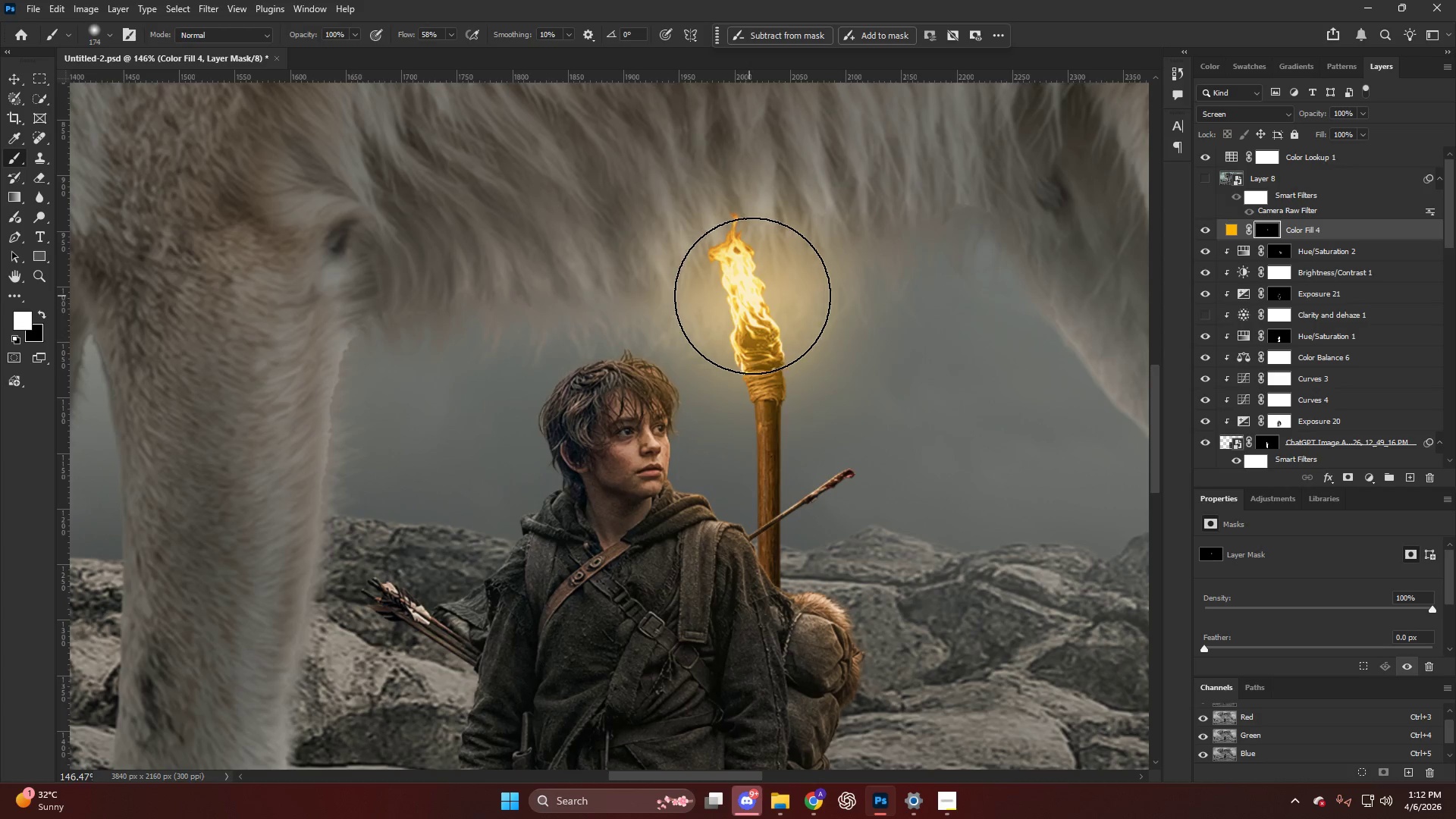 
key(Control+ControlLeft)
 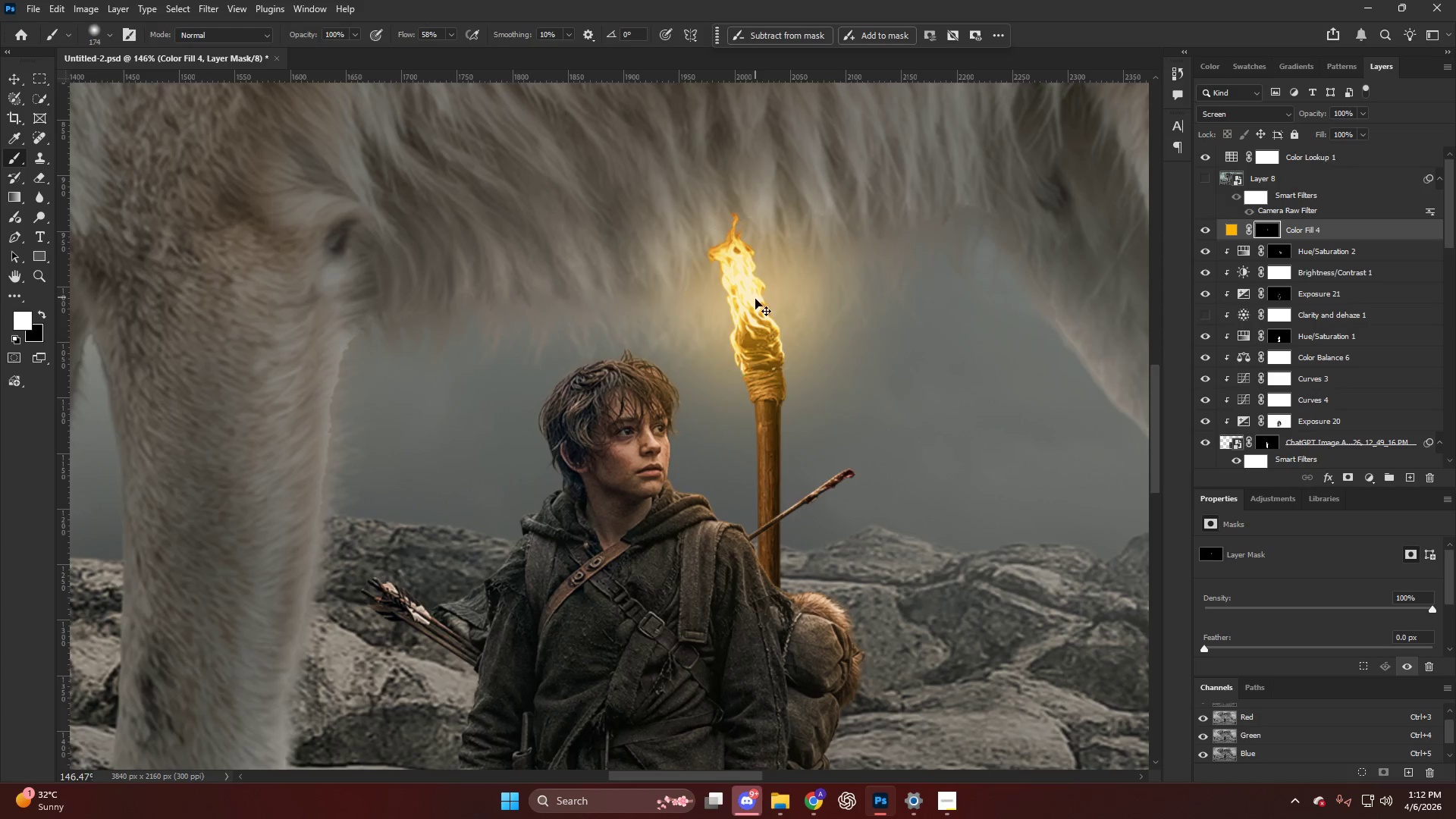 
key(Control+Z)
 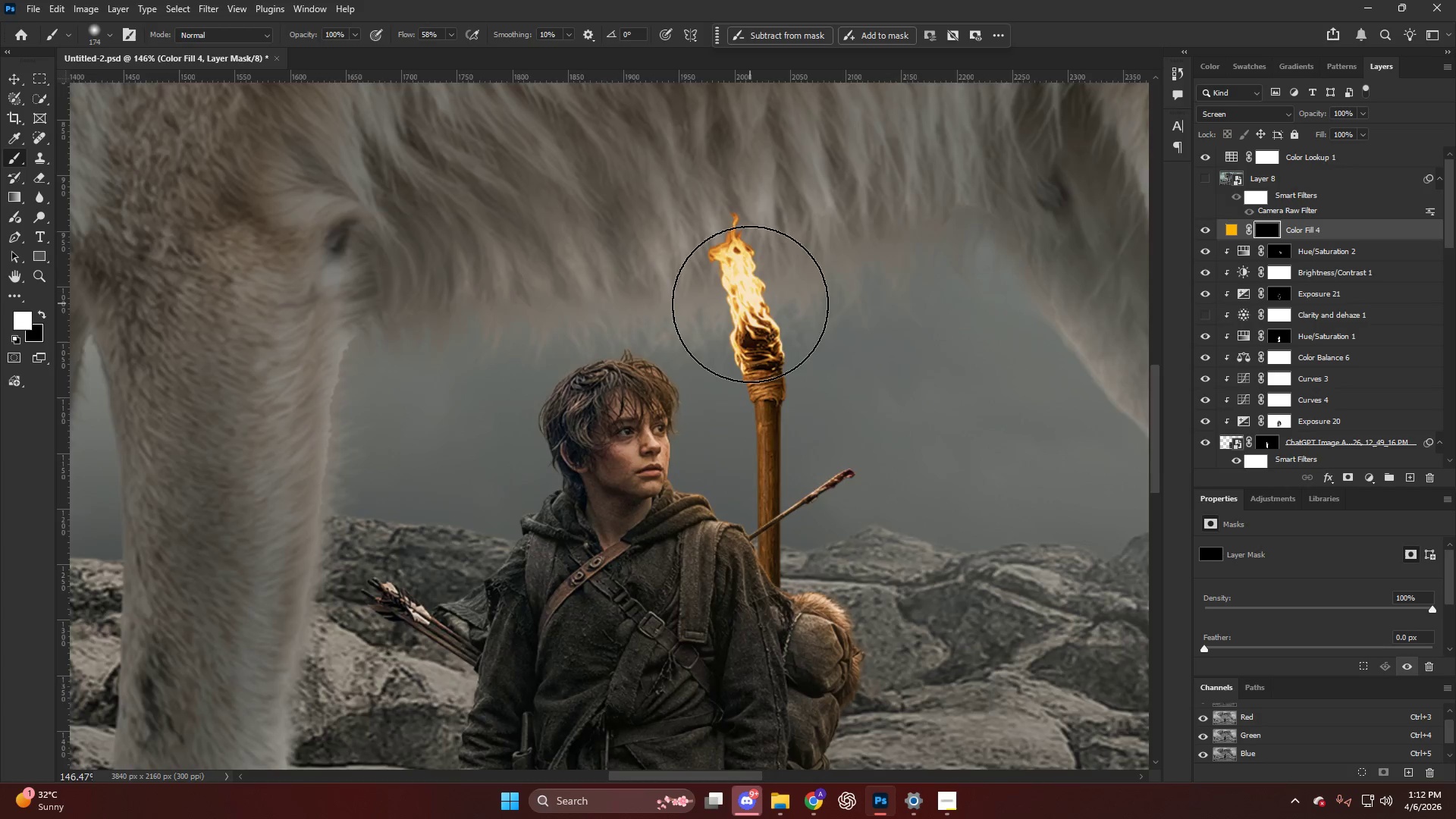 
hold_key(key=AltLeft, duration=0.41)
scroll: coordinate [750, 309], scroll_direction: up, amount: 4.0
 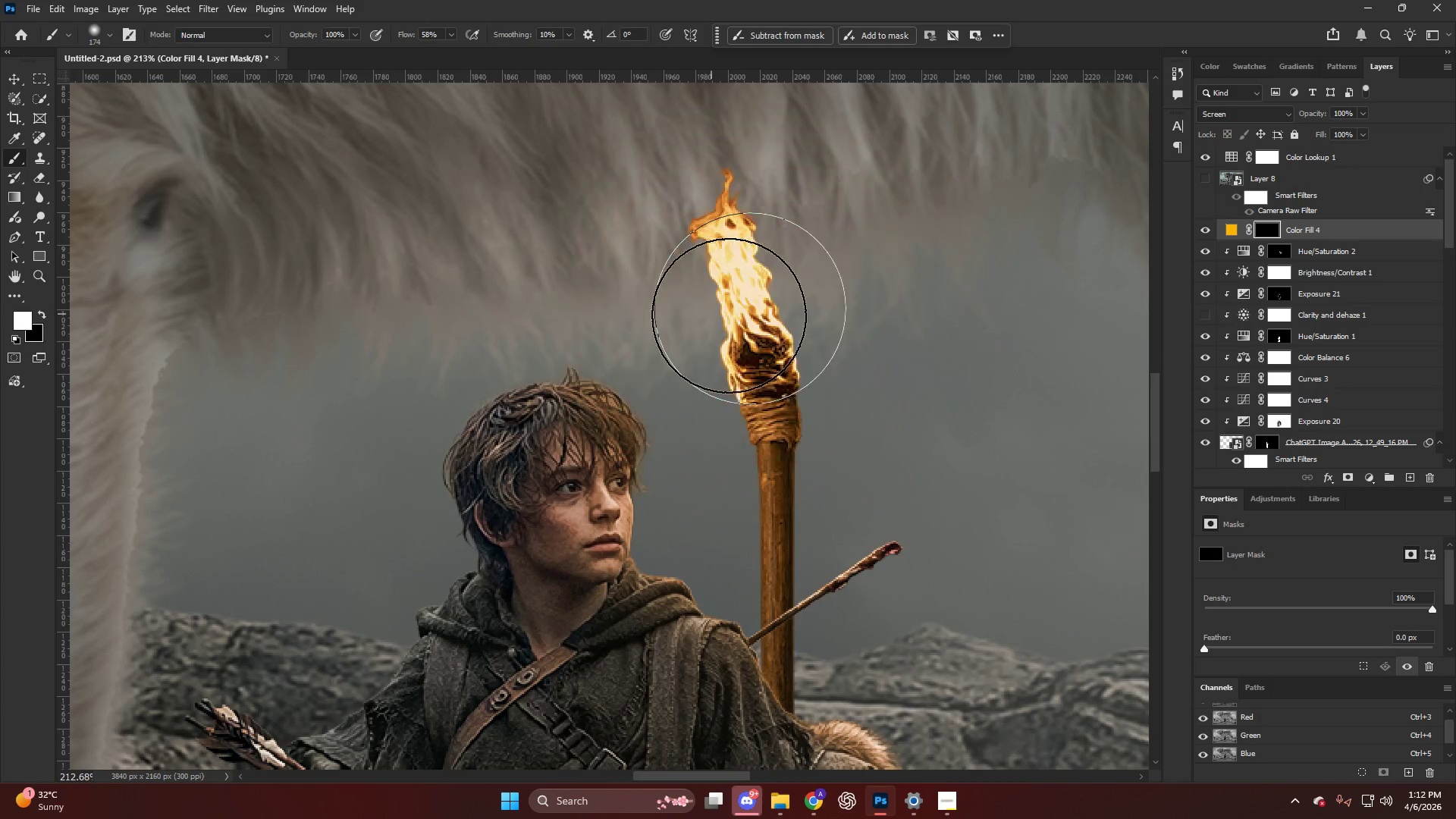 
left_click([752, 323])
 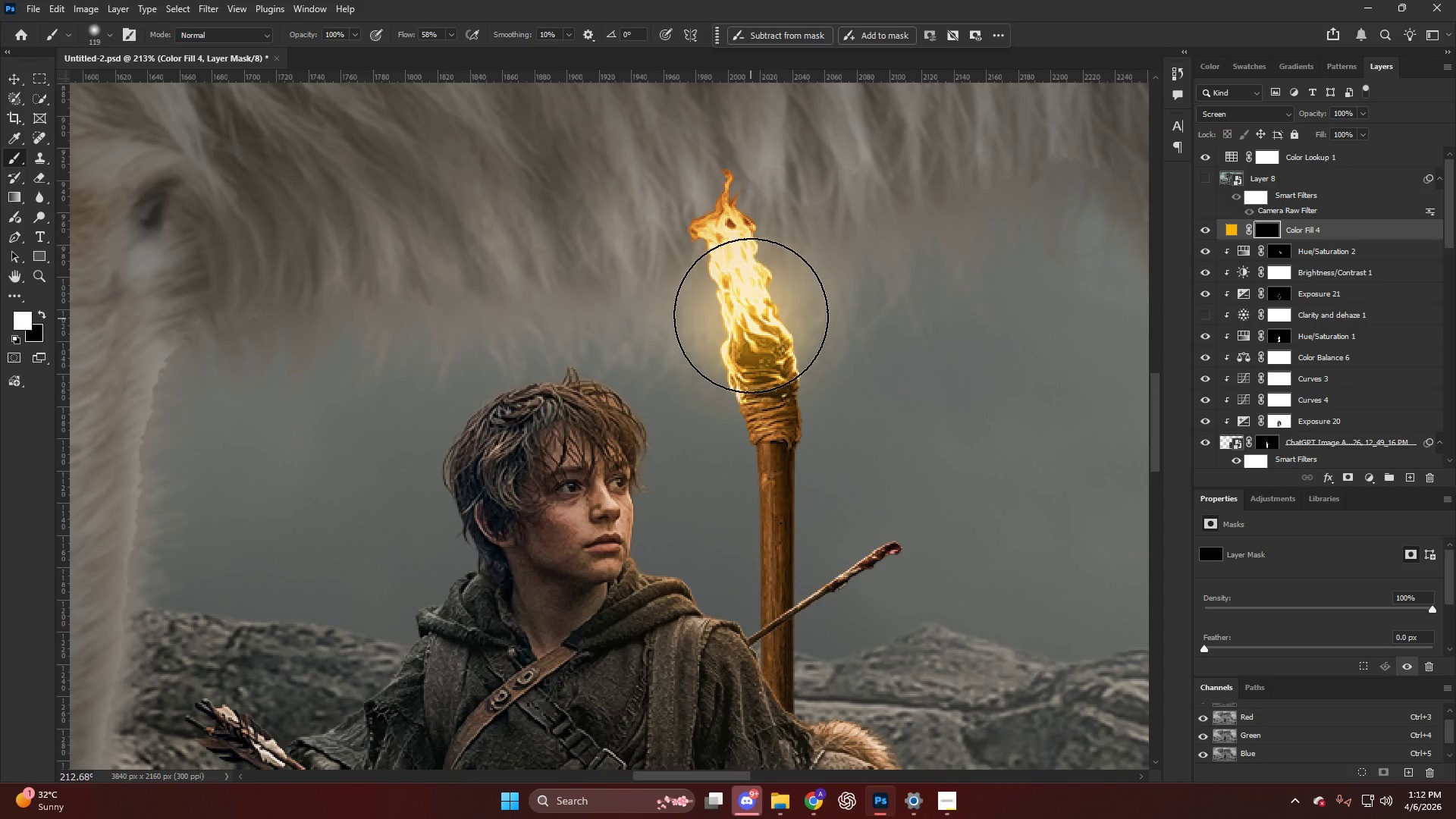 
hold_key(key=AltLeft, duration=0.61)
 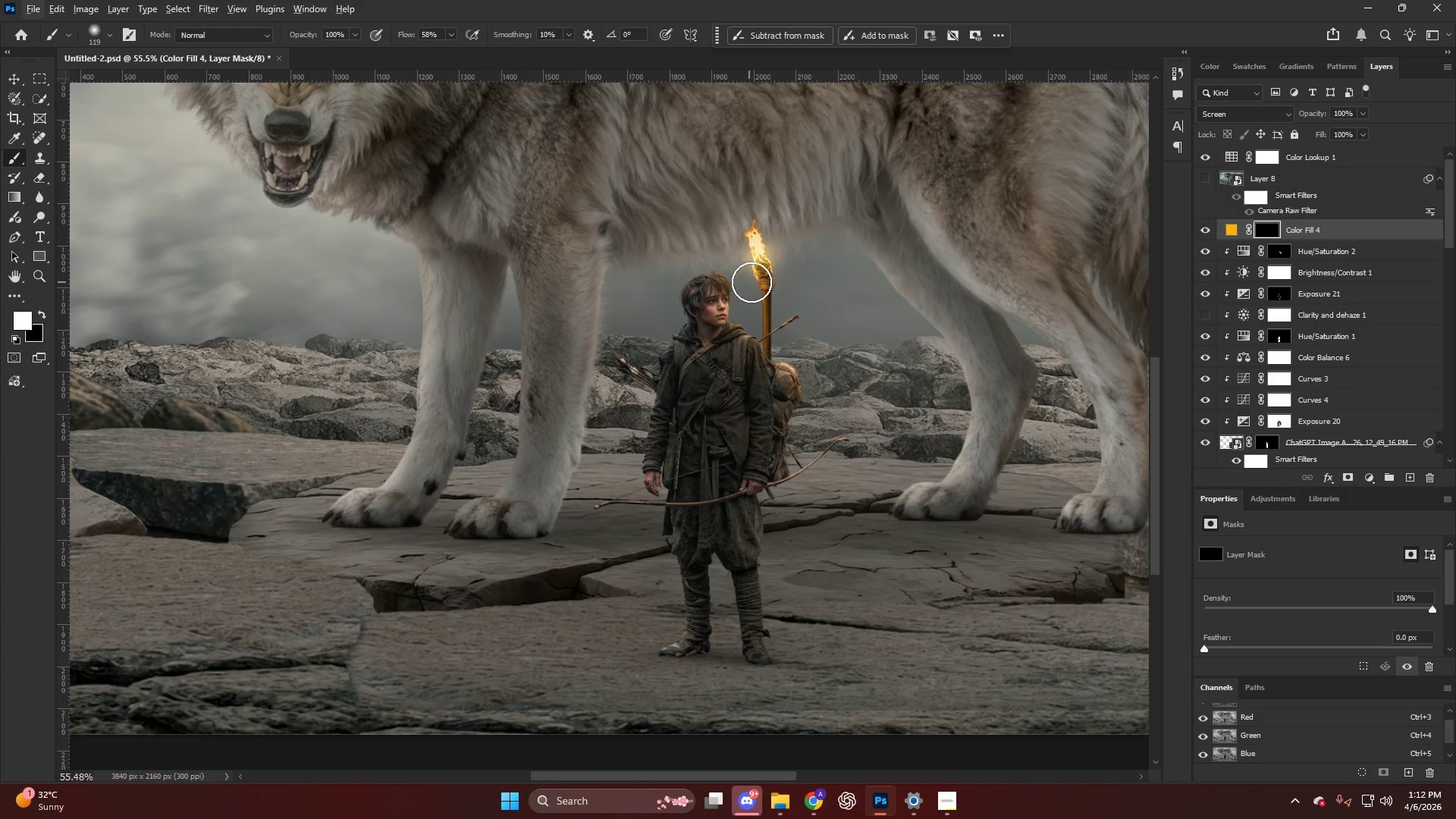 
key(Alt+AltLeft)
 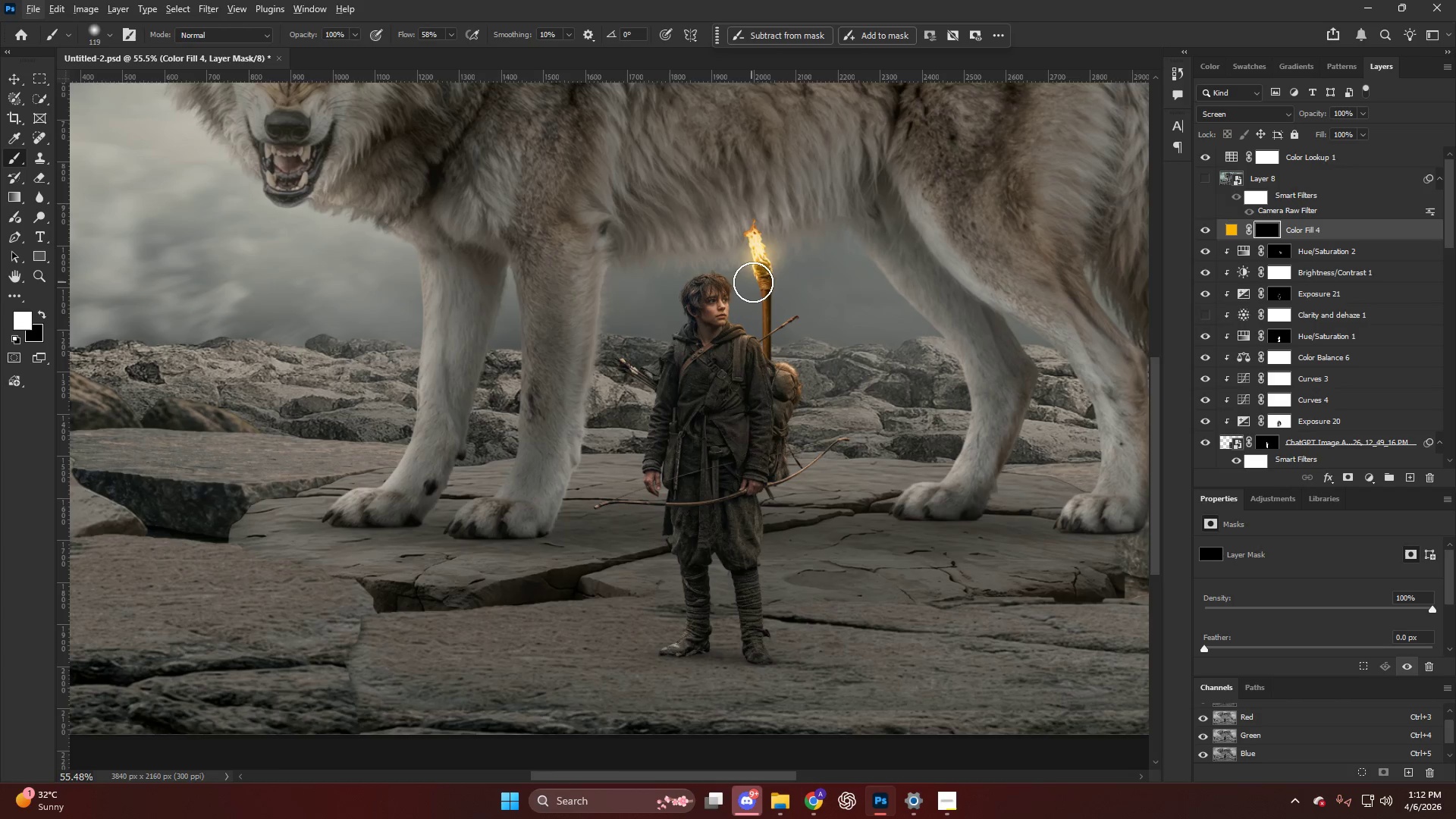 
scroll: coordinate [774, 278], scroll_direction: down, amount: 18.0
 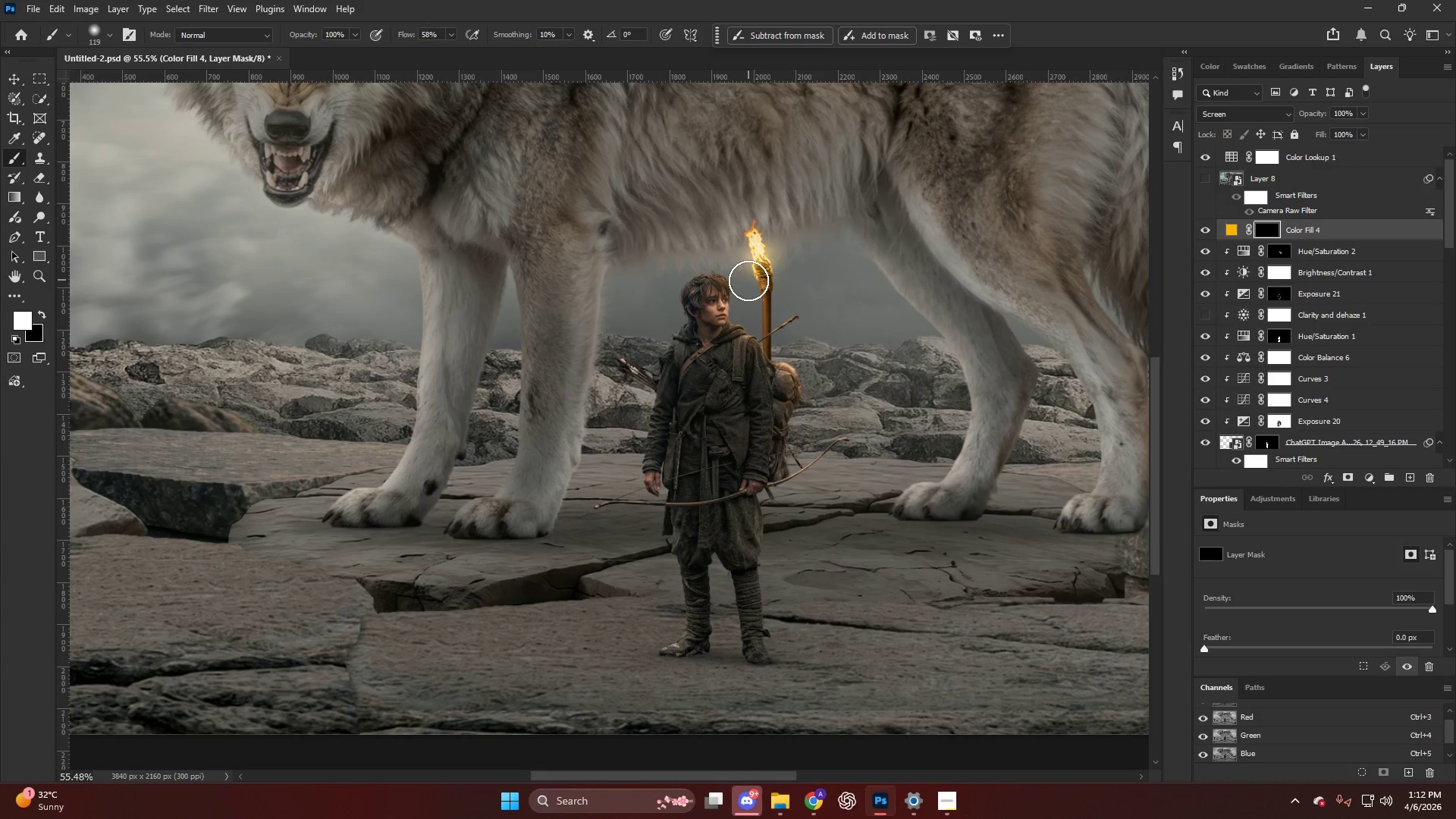 
hold_key(key=AltLeft, duration=0.56)
scroll: coordinate [747, 285], scroll_direction: up, amount: 12.0
 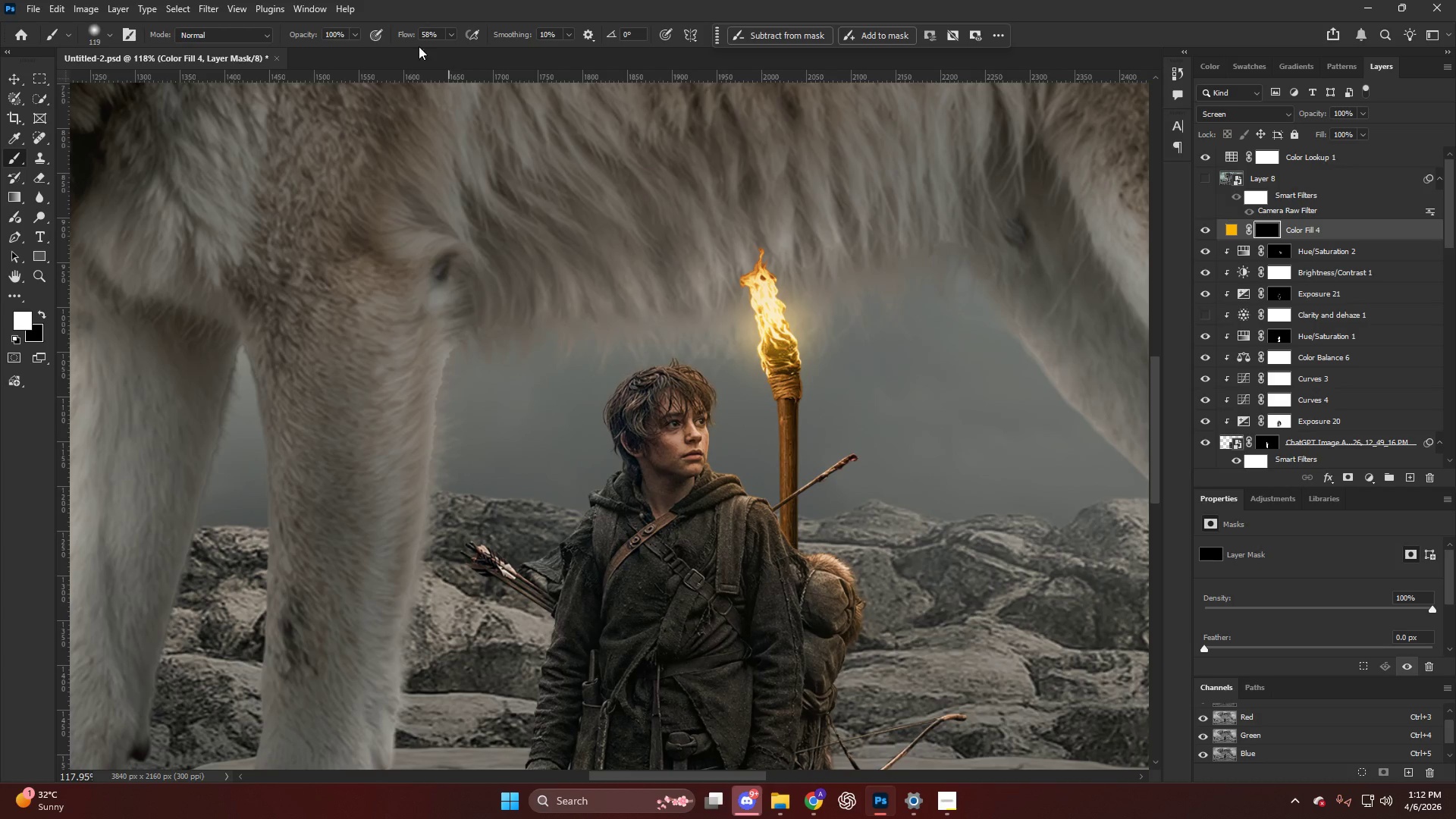 
left_click_drag(start_coordinate=[410, 30], to_coordinate=[352, 30])
 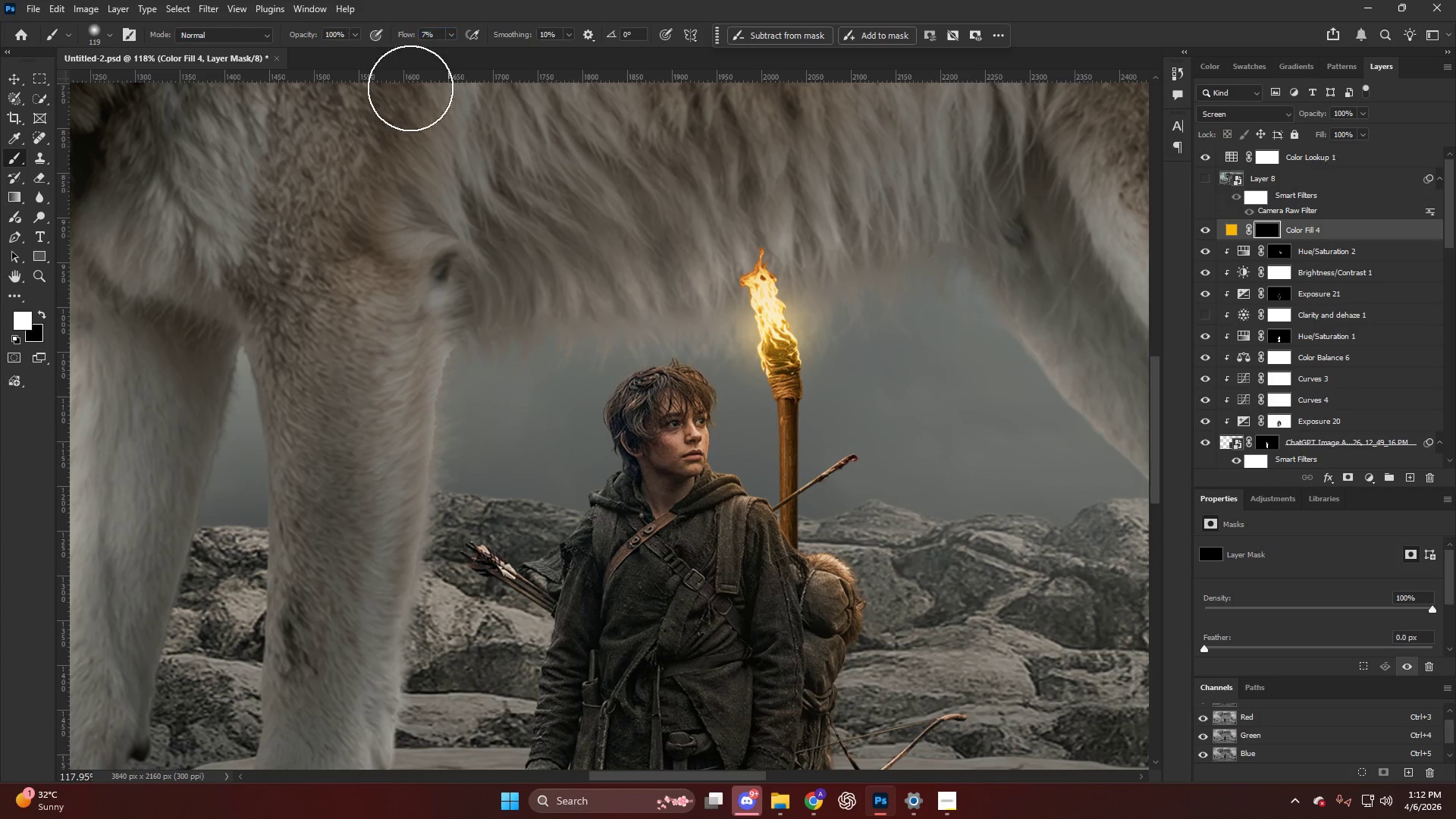 
hold_key(key=AltLeft, duration=0.53)
scroll: coordinate [564, 249], scroll_direction: down, amount: 4.0
 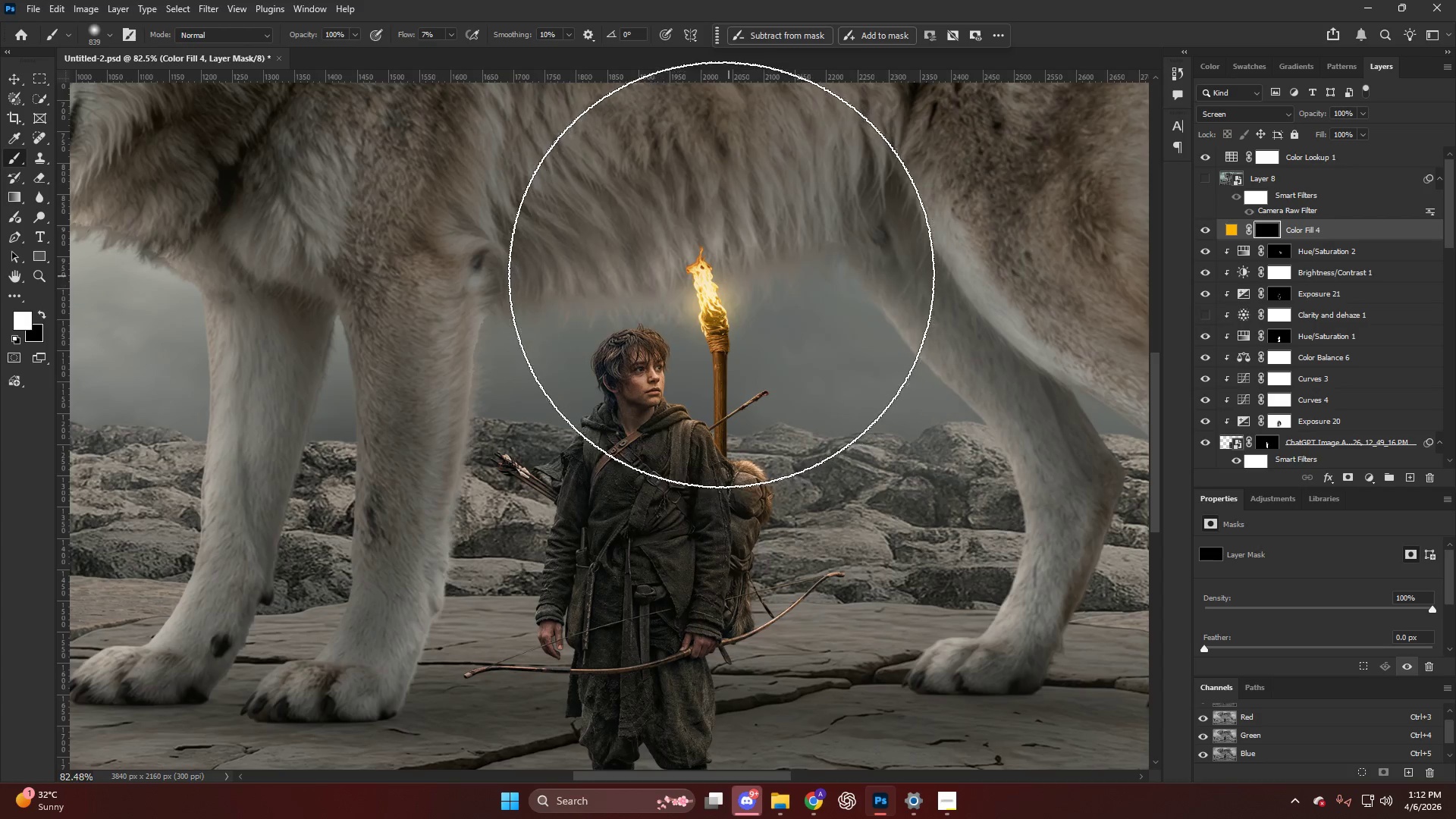 
double_click([723, 274])
 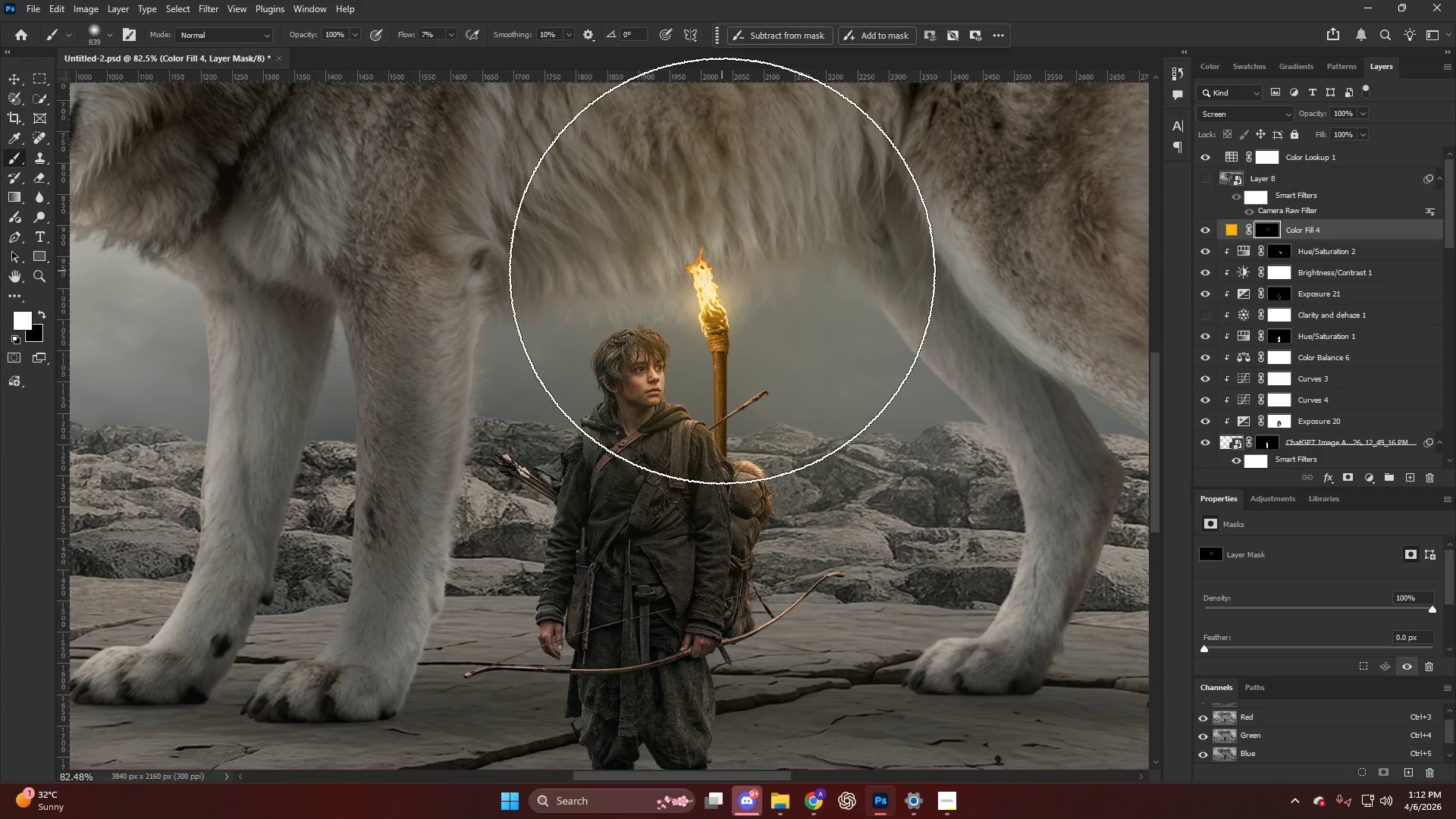 
hold_key(key=AltLeft, duration=0.56)
scroll: coordinate [723, 236], scroll_direction: down, amount: 13.0
 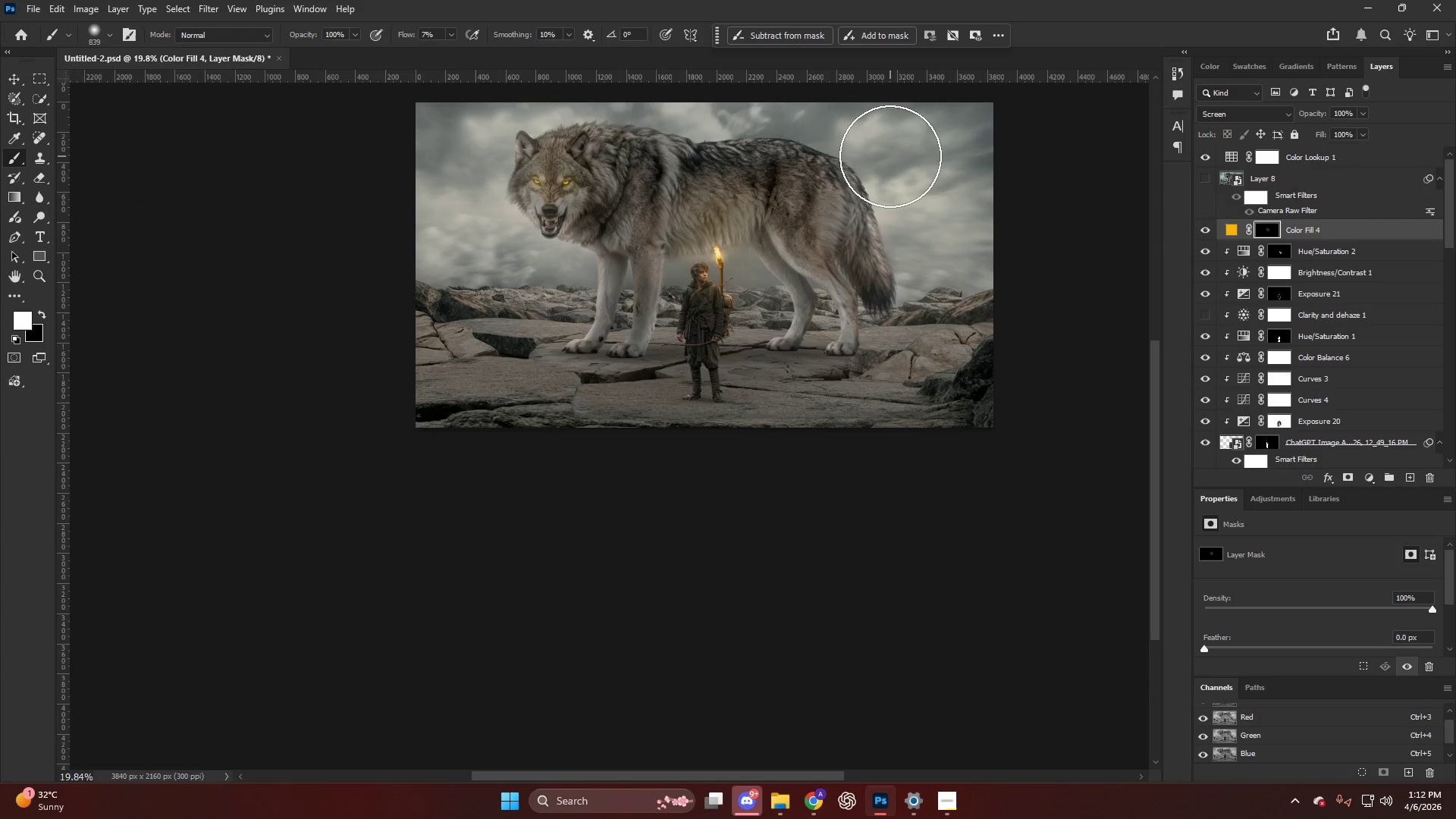 
hold_key(key=AltLeft, duration=0.56)
scroll: coordinate [687, 321], scroll_direction: up, amount: 10.0
 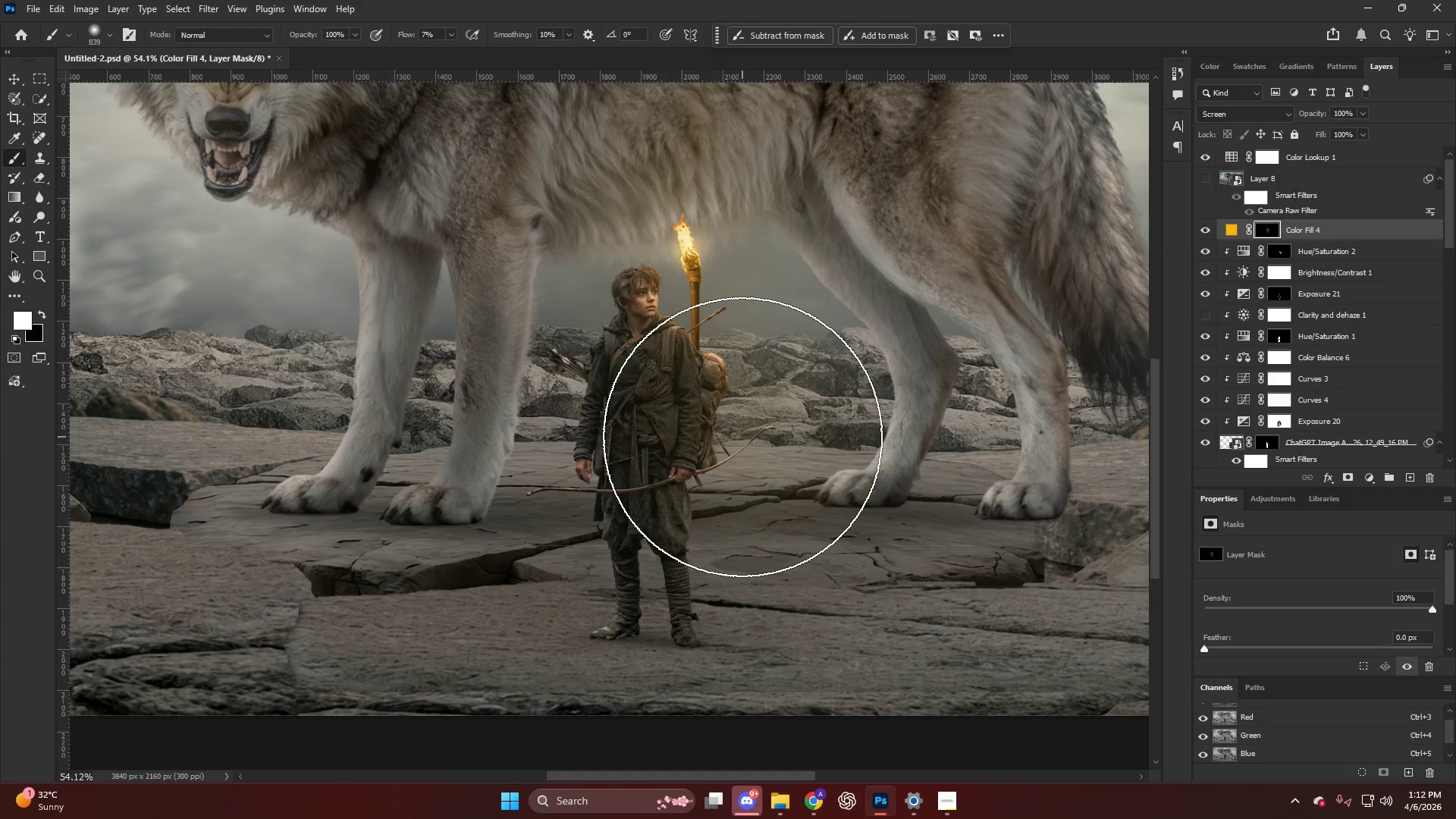 
key(Control+ControlLeft)
 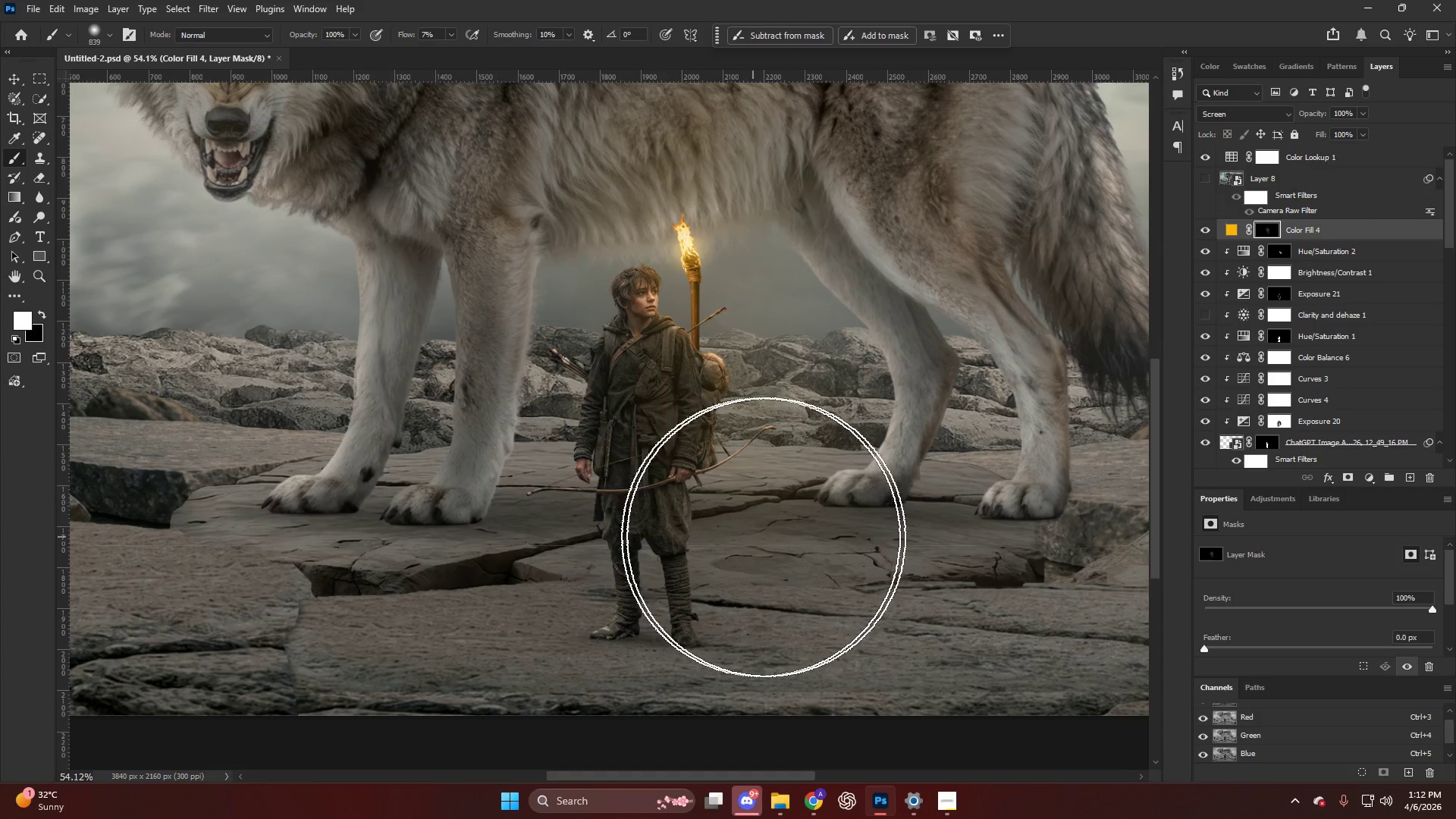 
key(Alt+AltLeft)
 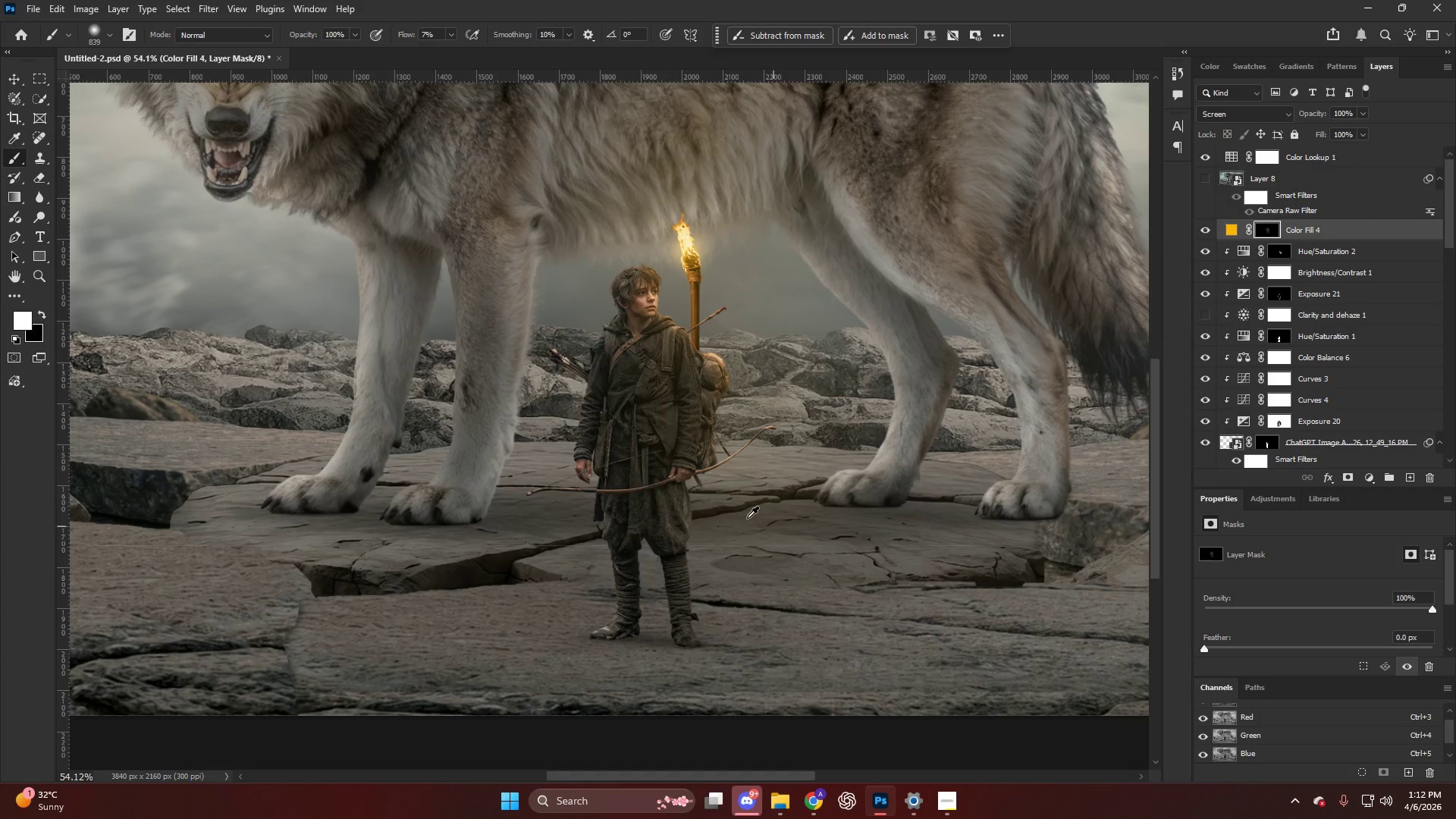 
scroll: coordinate [739, 513], scroll_direction: none, amount: 0.0
 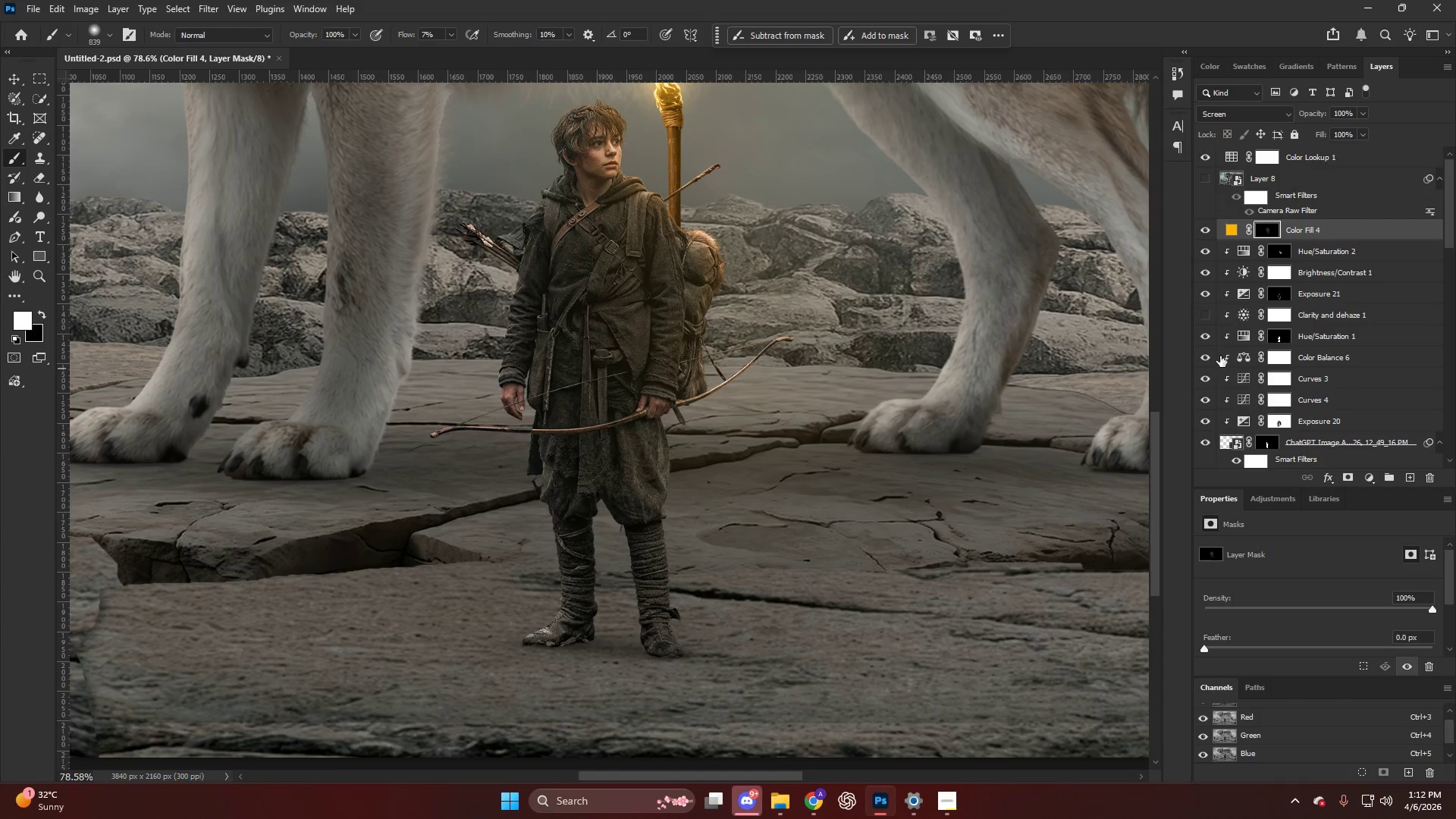 
key(Alt+AltLeft)
 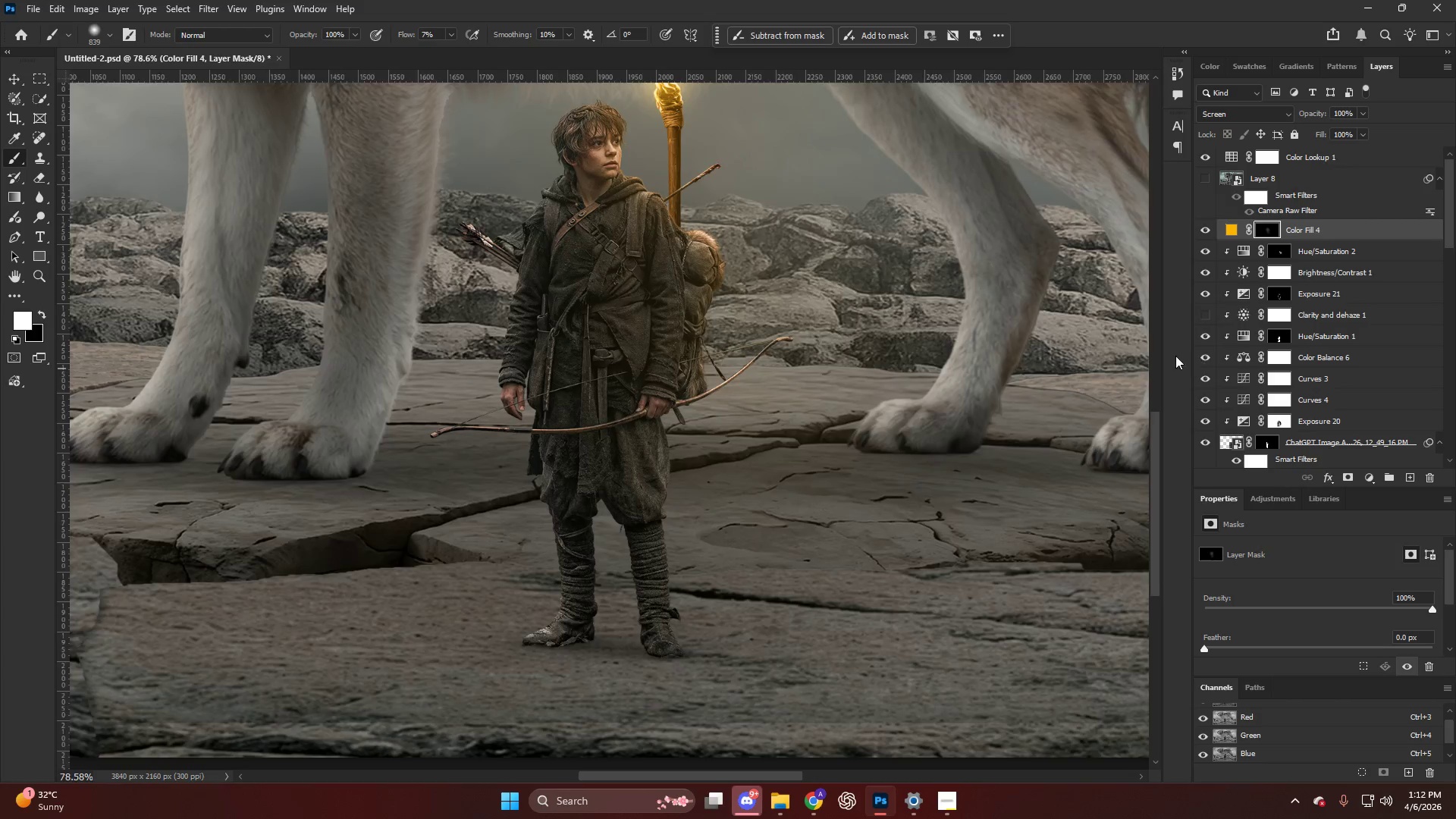 
scroll: coordinate [996, 359], scroll_direction: down, amount: 4.0
 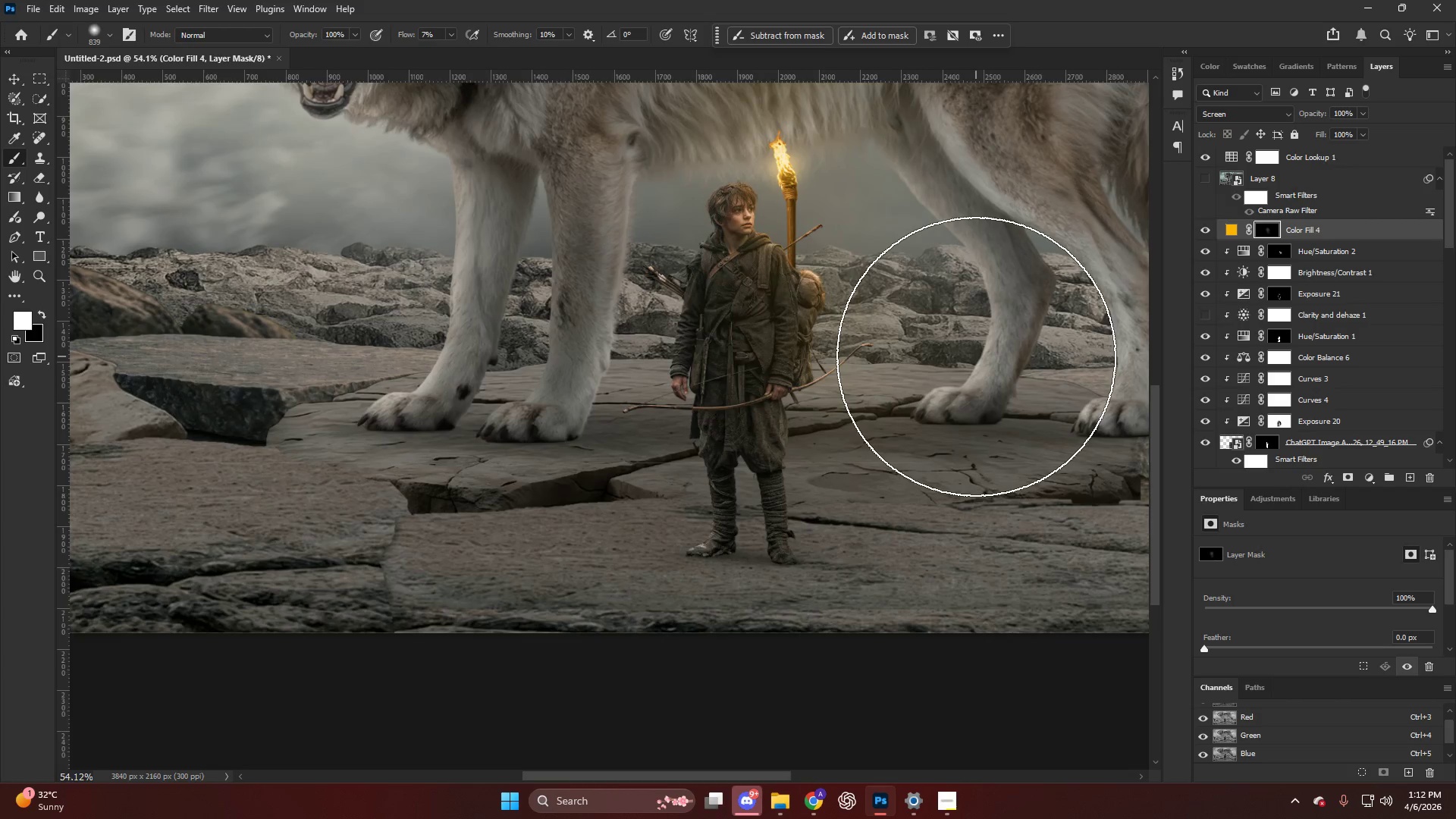 
scroll: coordinate [976, 356], scroll_direction: up, amount: 5.0
 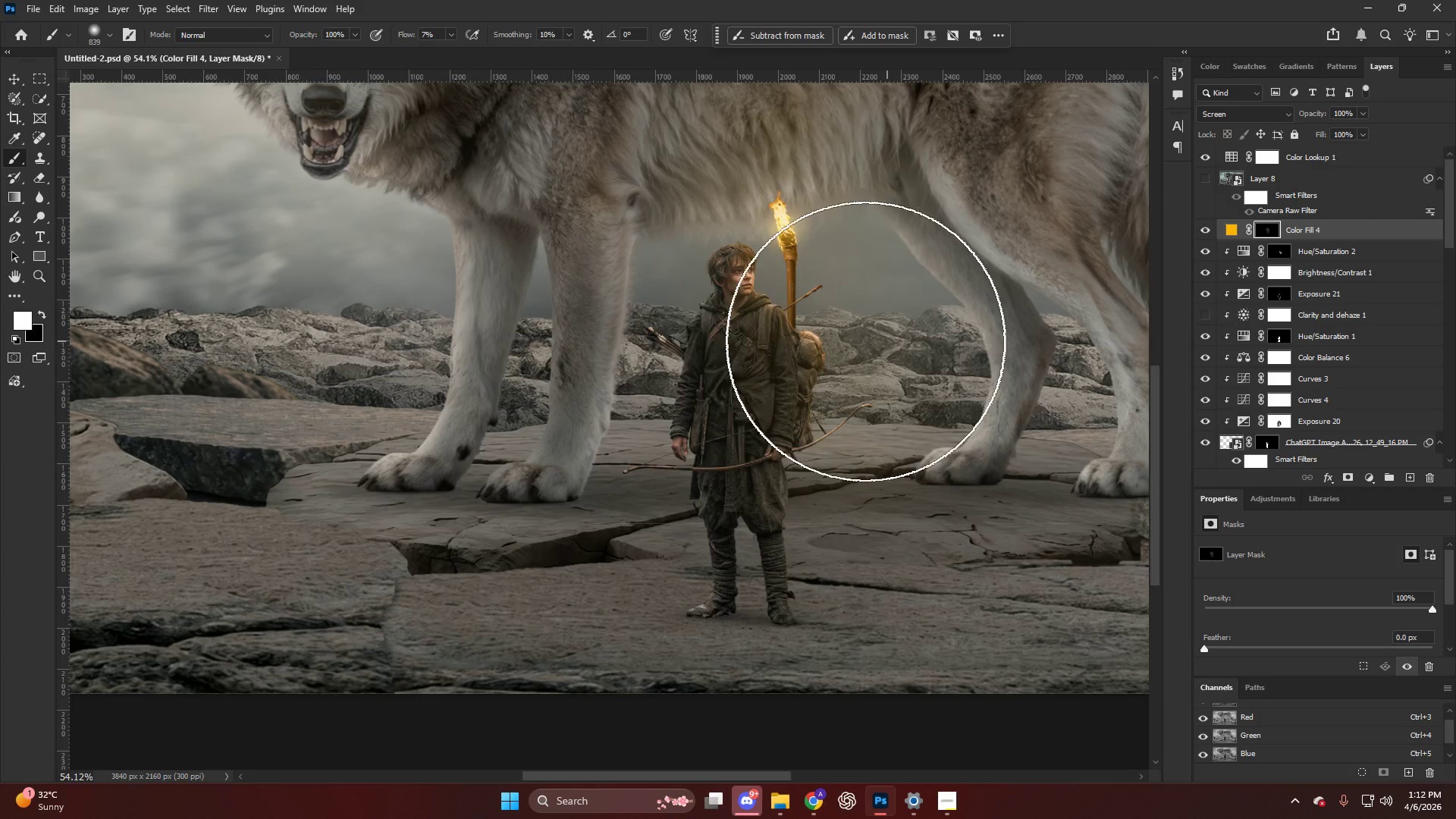 
key(Alt+AltLeft)
 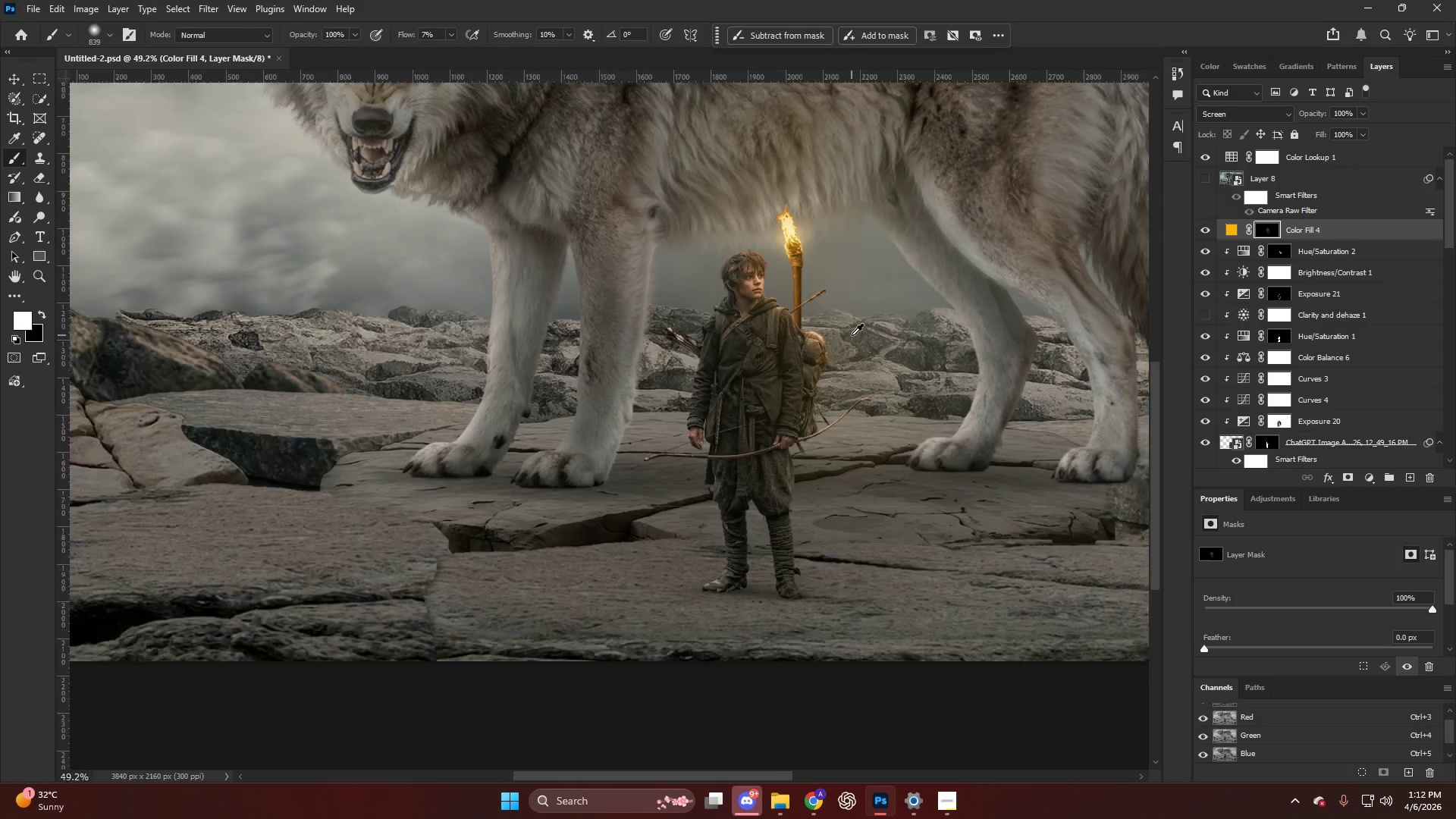 
hold_key(key=AltLeft, duration=0.42)
 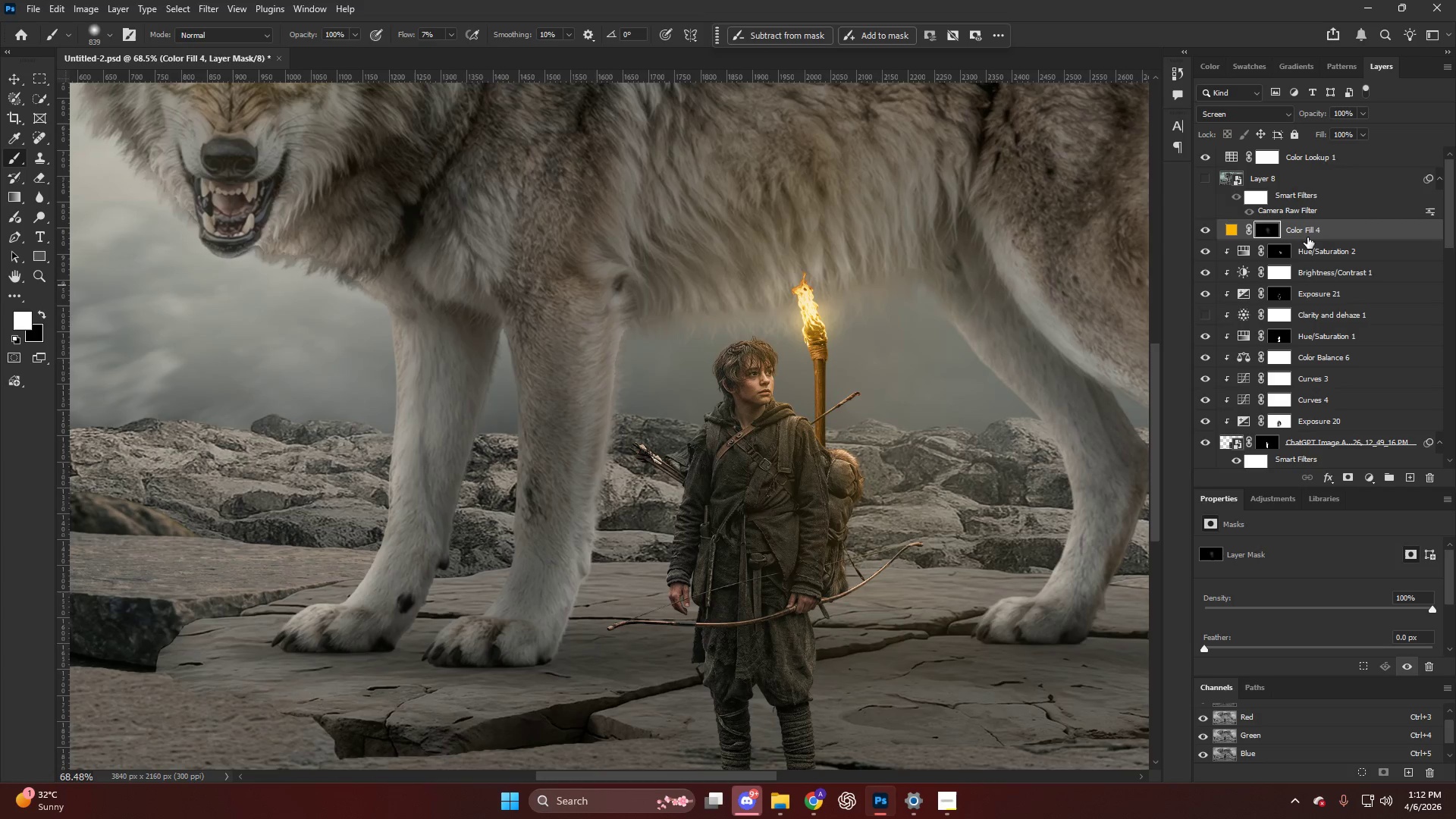 
hold_key(key=AltLeft, duration=0.53)
 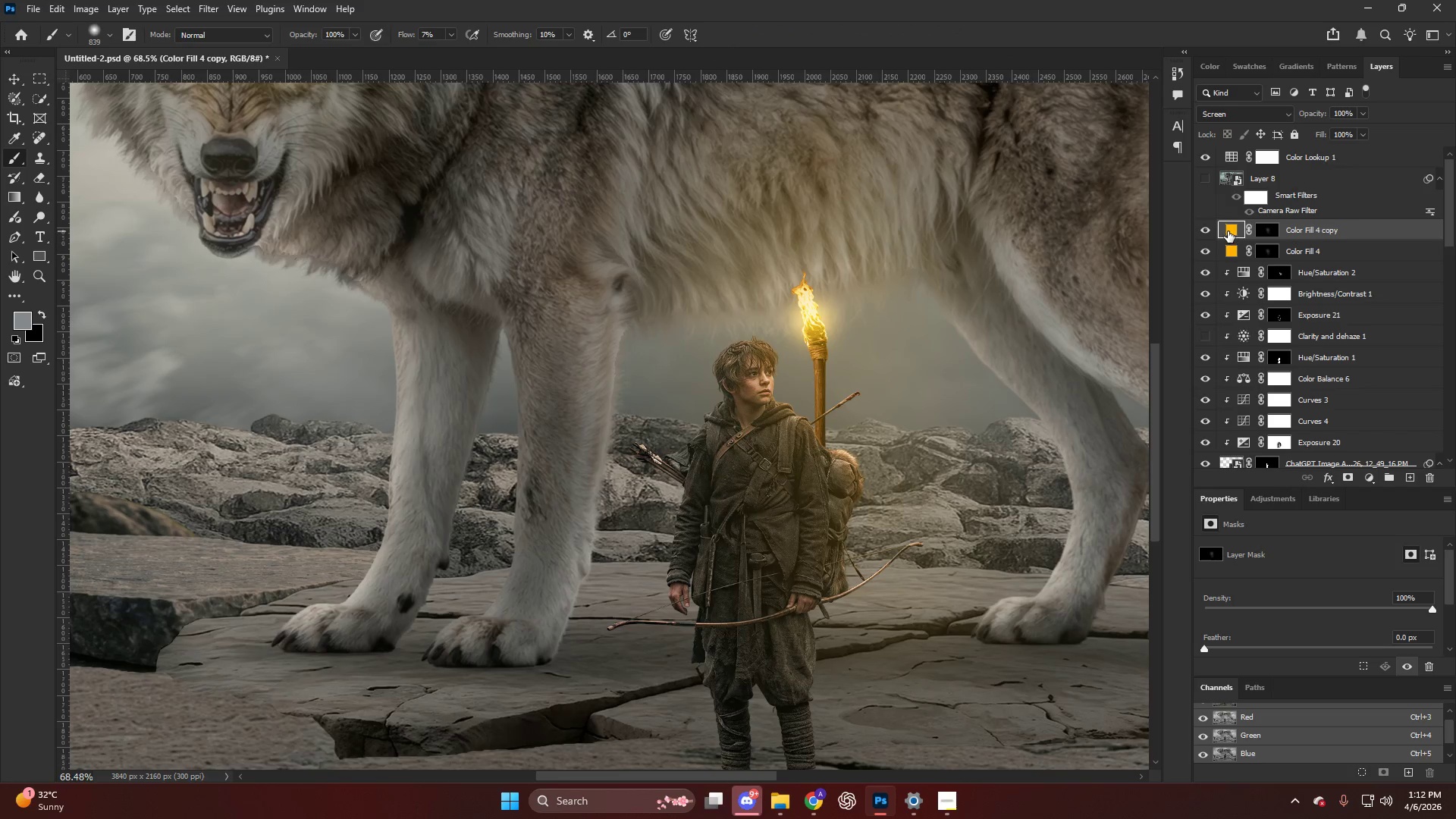 
scroll: coordinate [816, 312], scroll_direction: up, amount: 6.0
 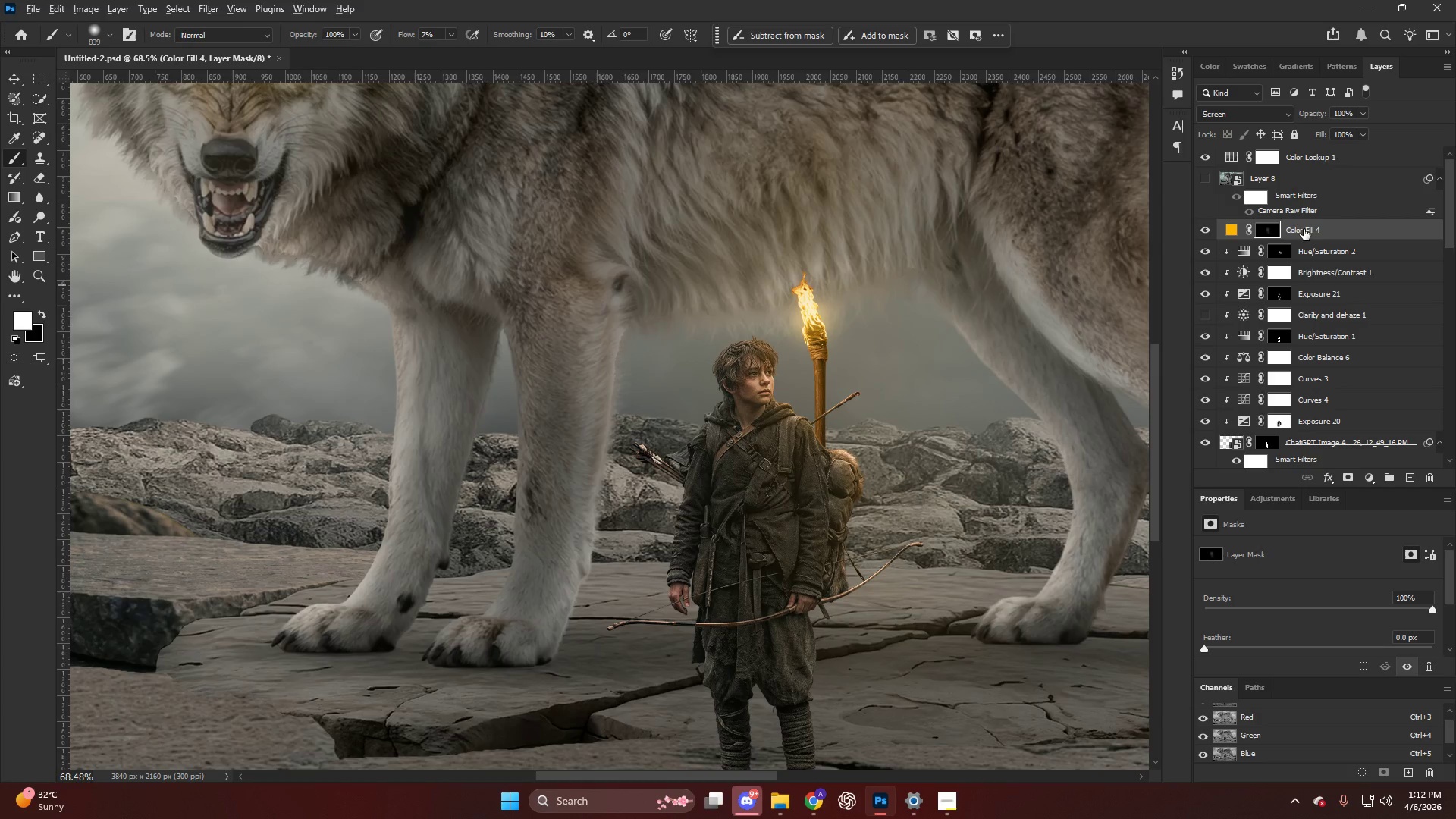 
double_click([1228, 231])
 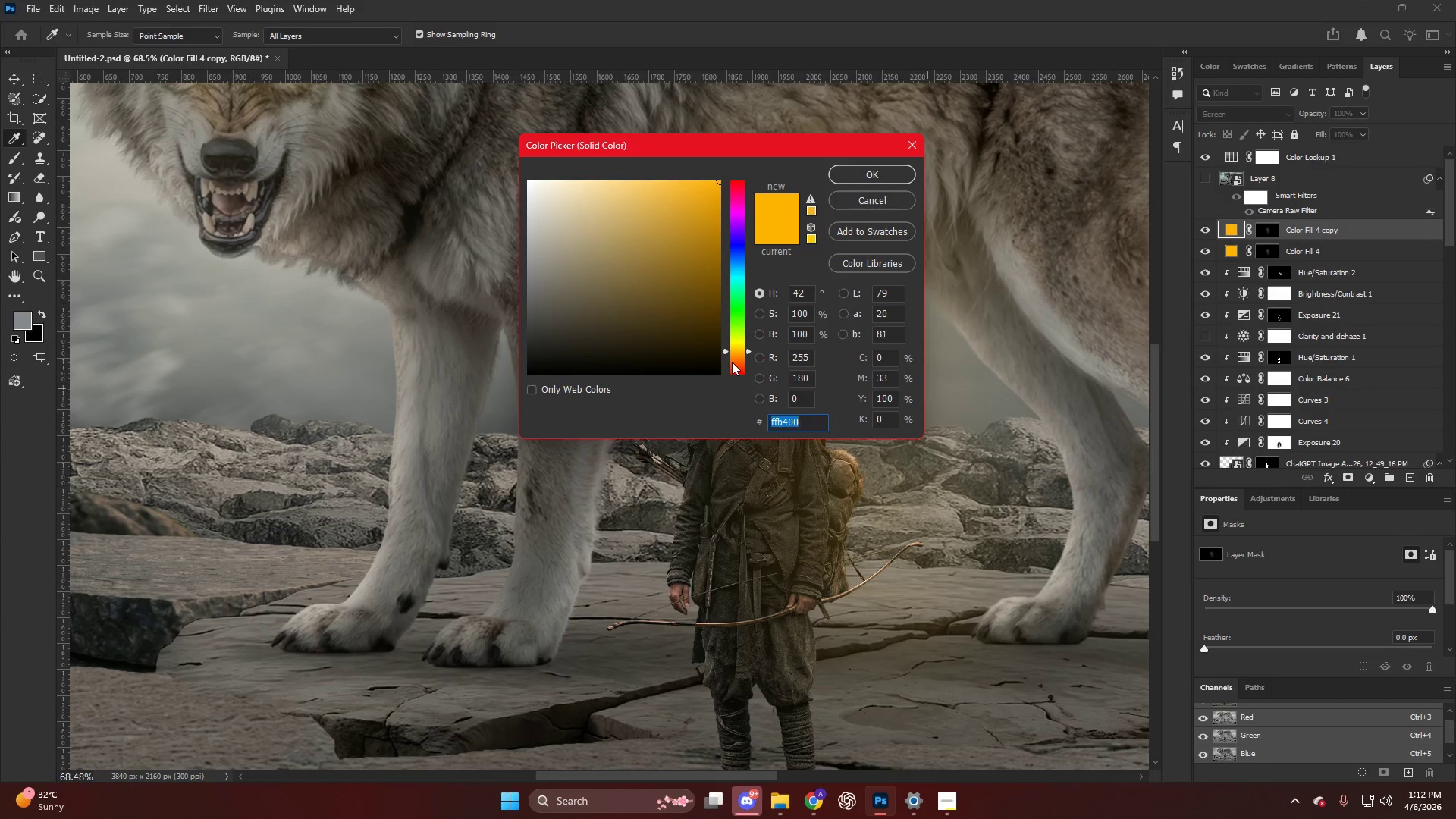 
key(NumpadEnter)
 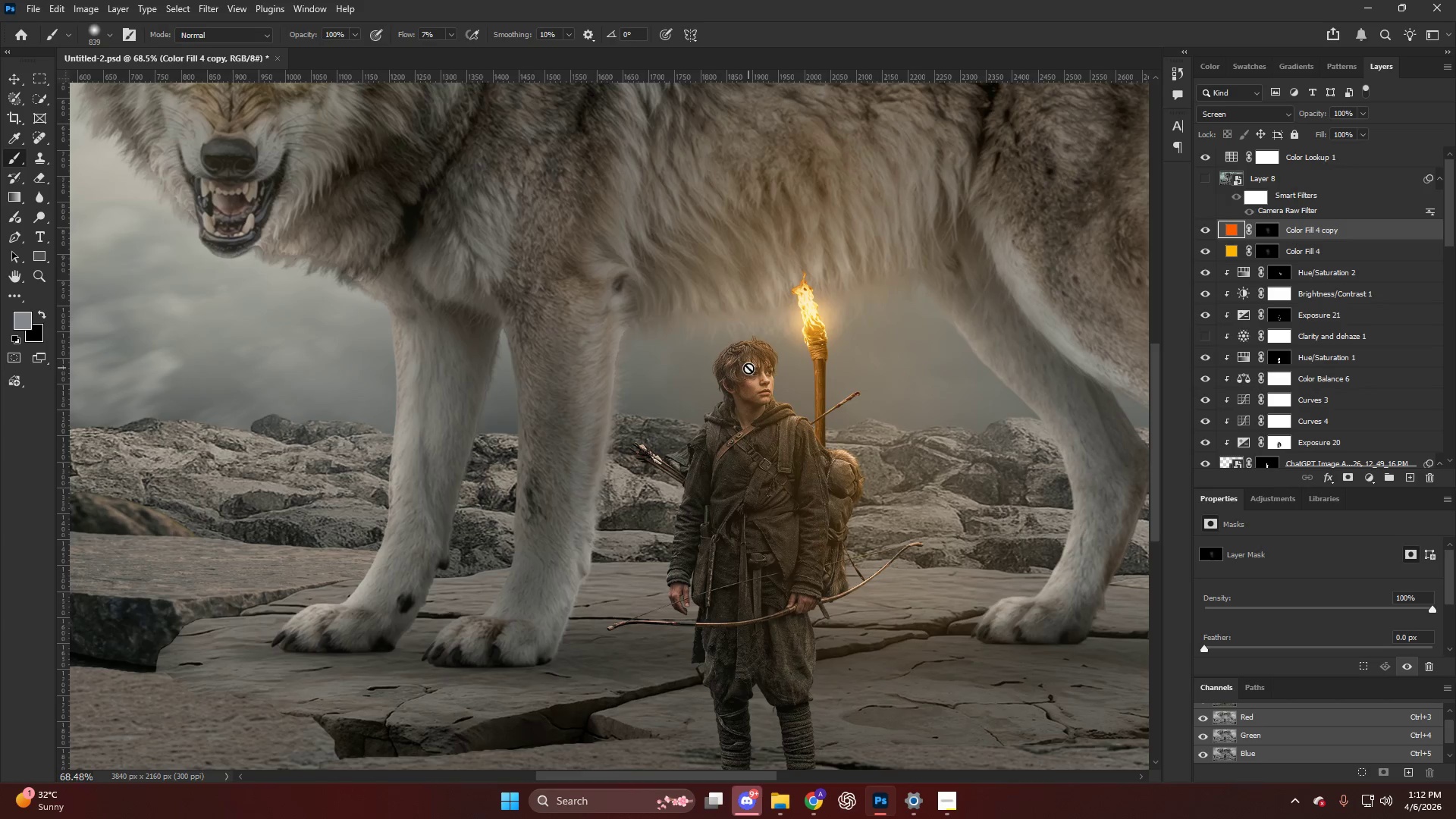 
key(Alt+AltLeft)
 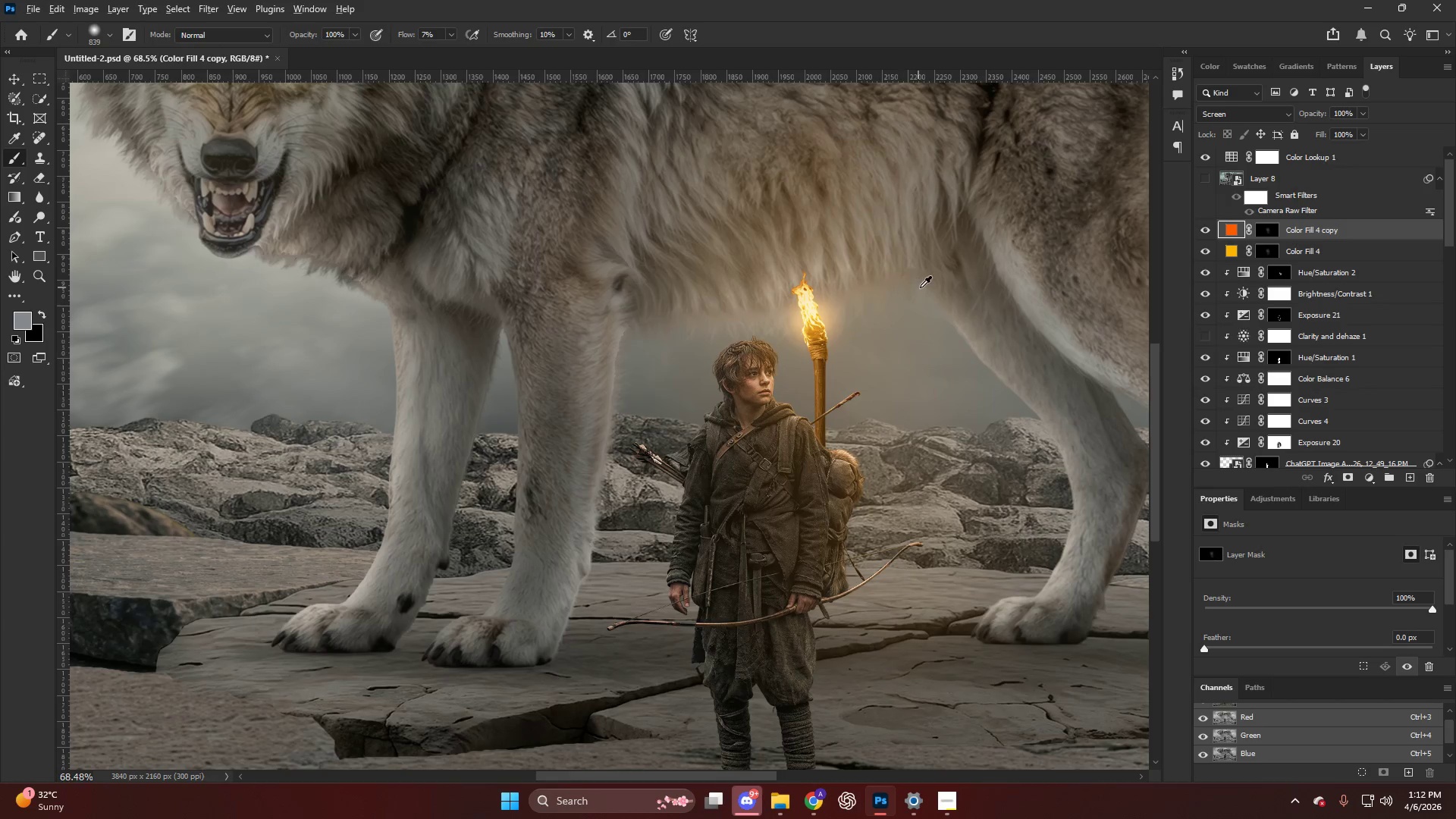 
scroll: coordinate [923, 287], scroll_direction: down, amount: 5.0
 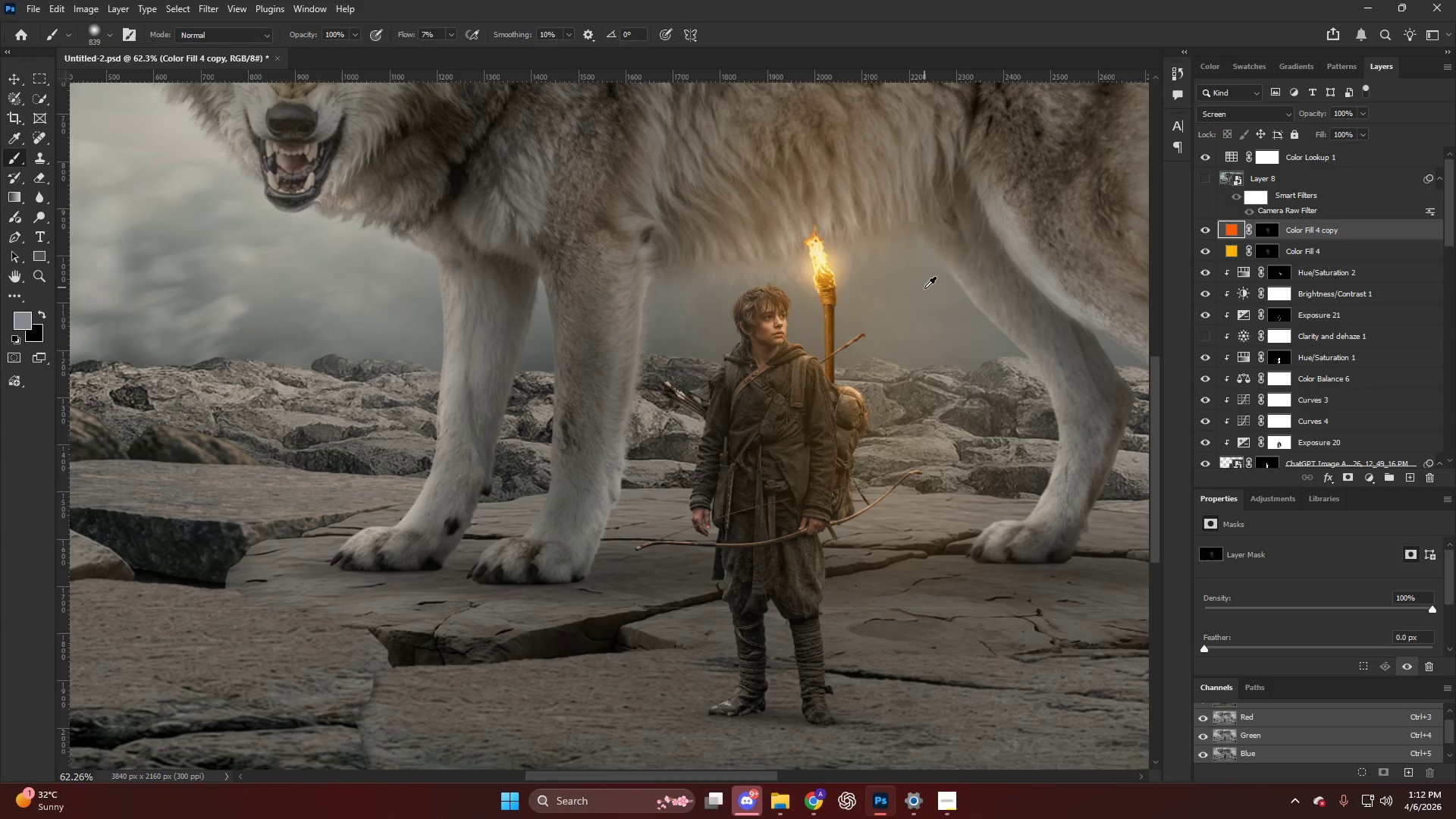 
hold_key(key=AltLeft, duration=0.47)
 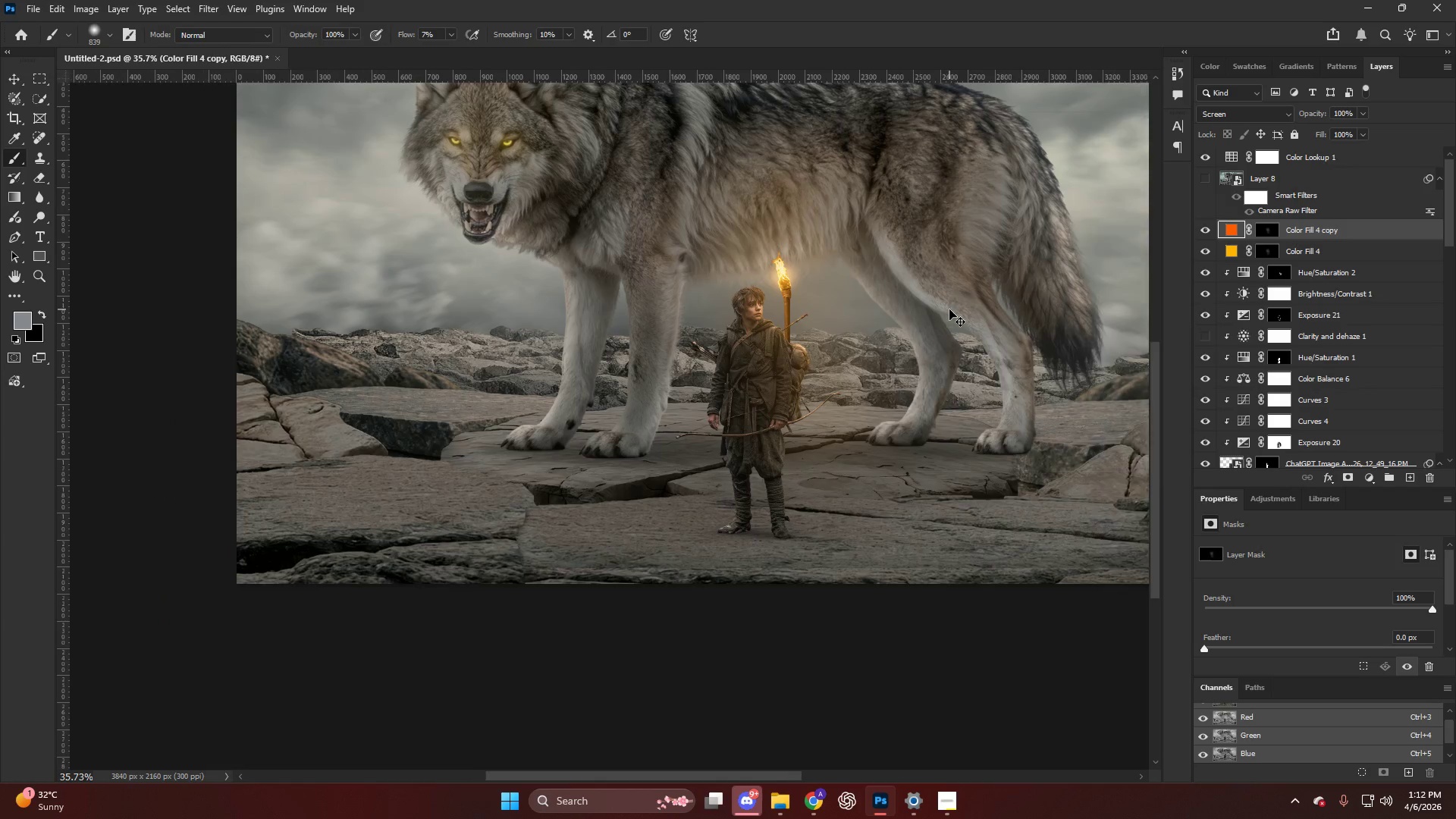 
hold_key(key=ControlLeft, duration=0.45)
 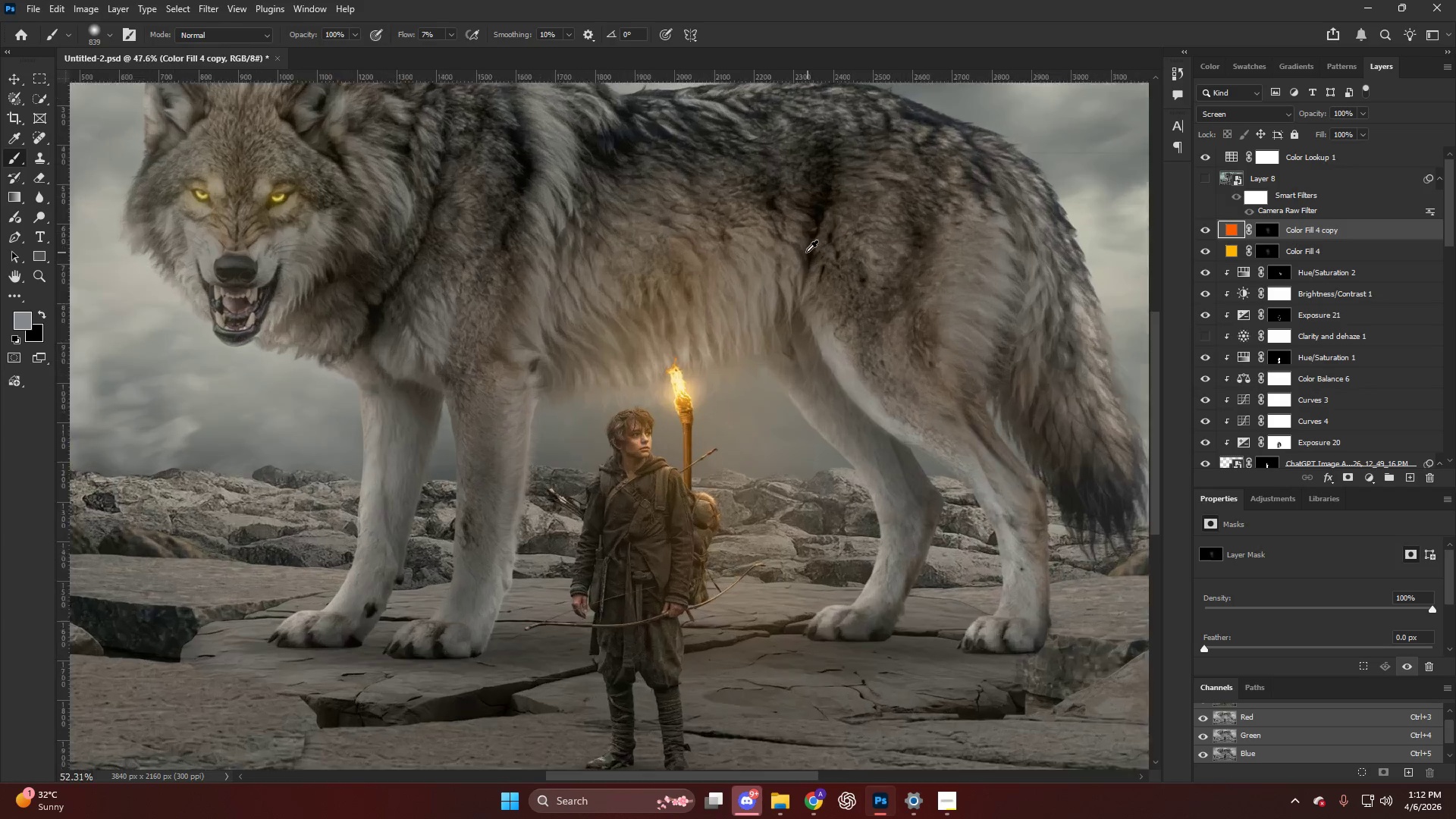 
scroll: coordinate [929, 288], scroll_direction: down, amount: 6.0
 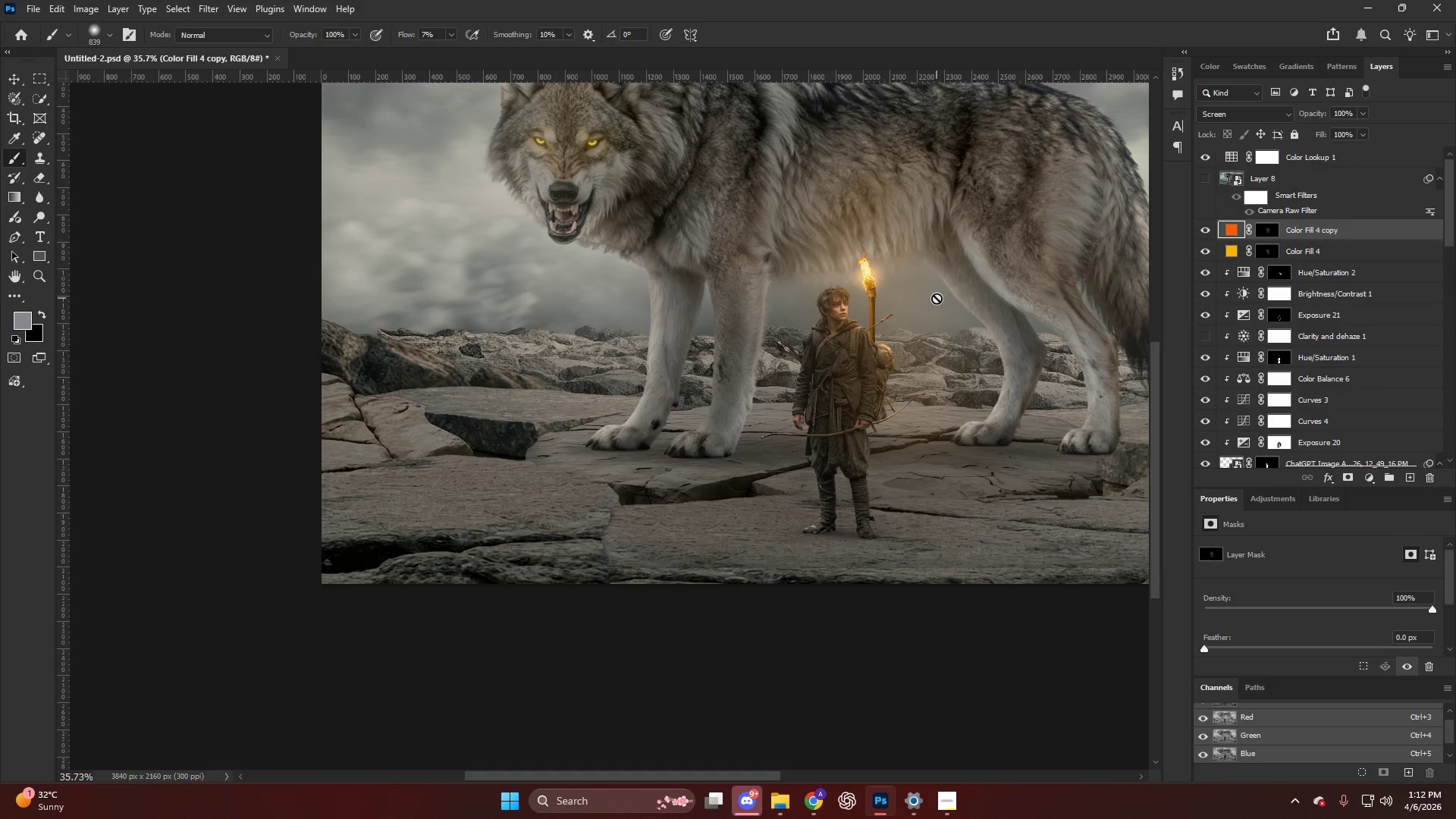 
hold_key(key=AltLeft, duration=0.61)
 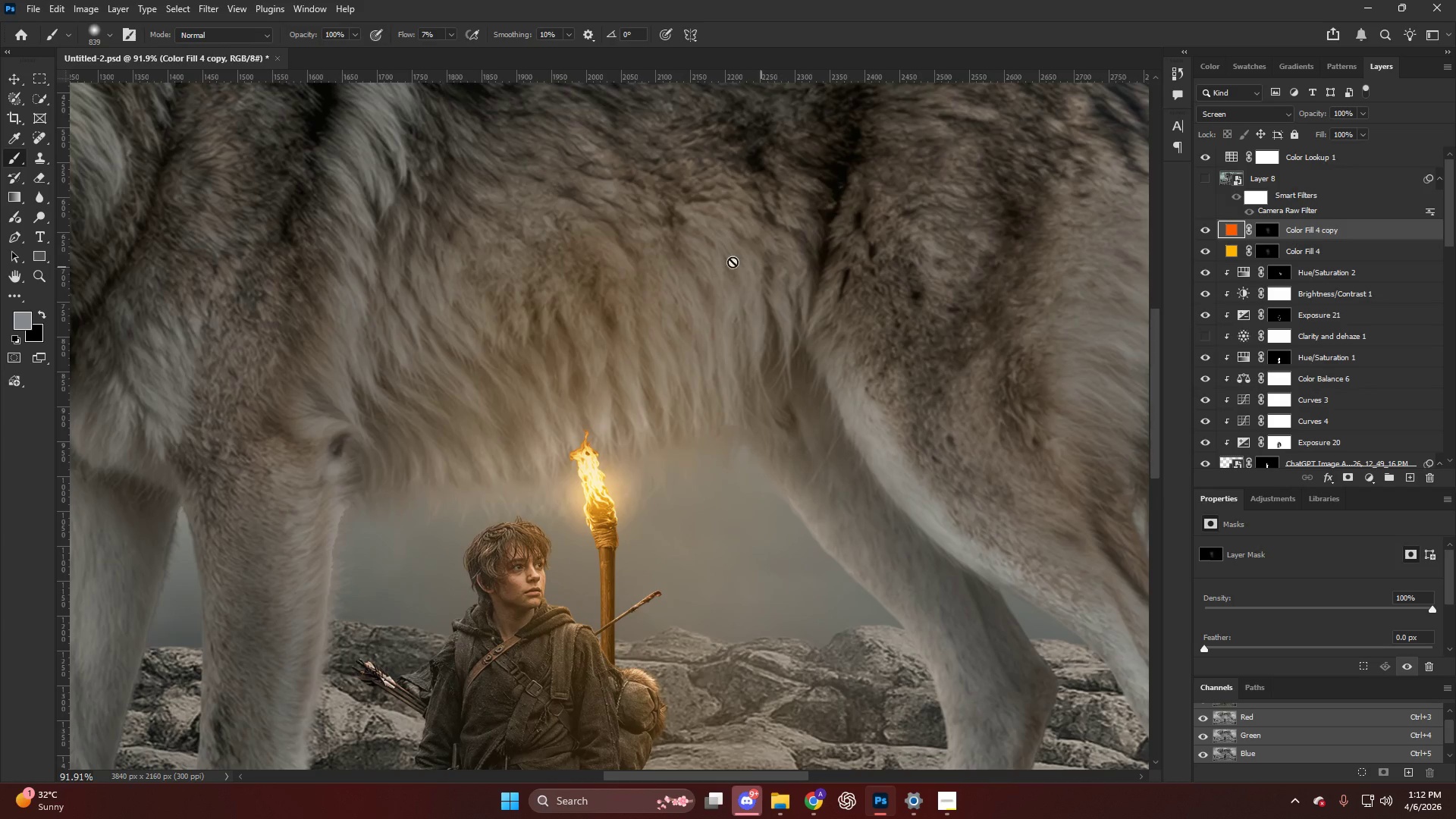 
key(V)
 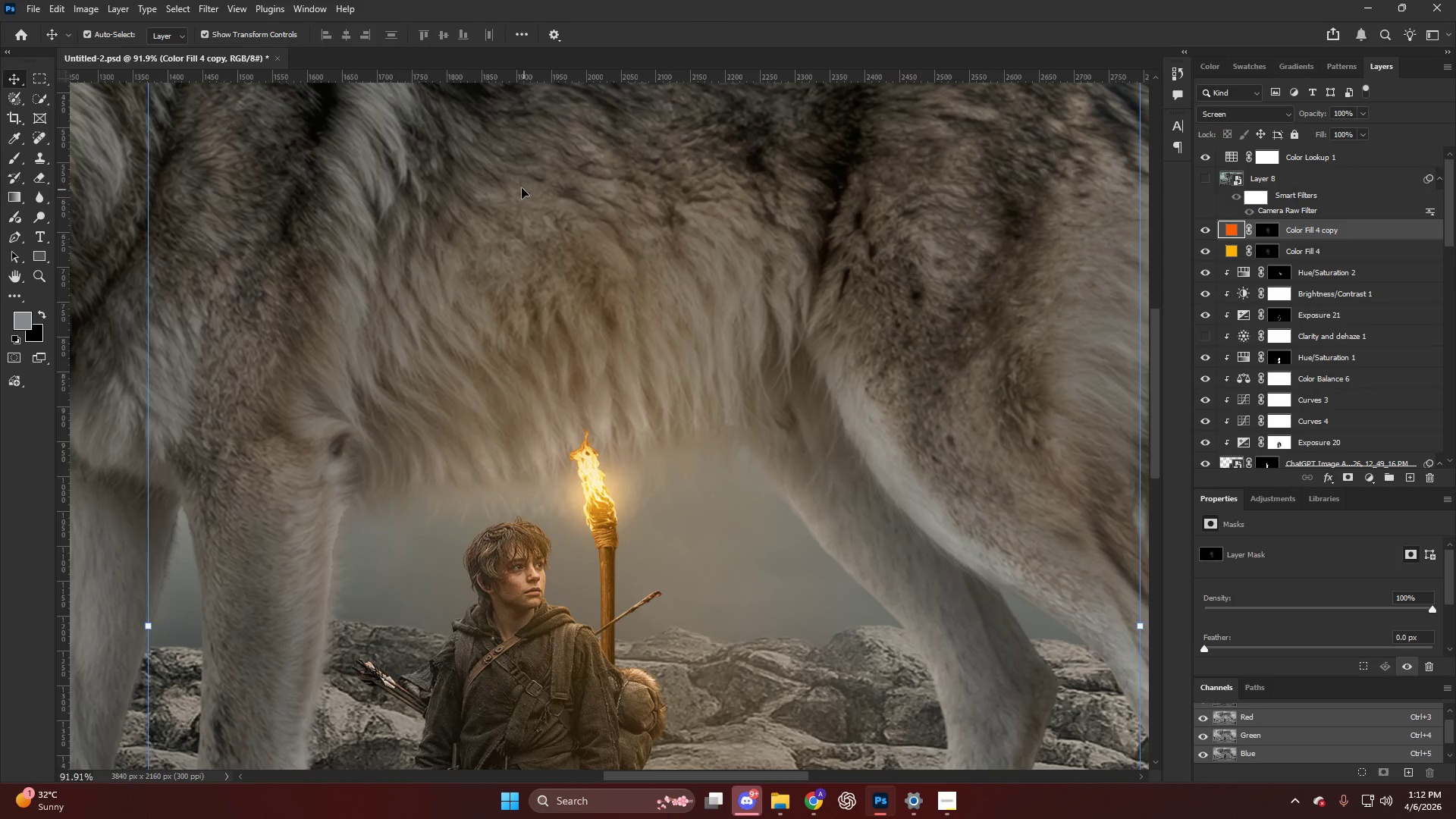 
scroll: coordinate [787, 262], scroll_direction: up, amount: 4.0
 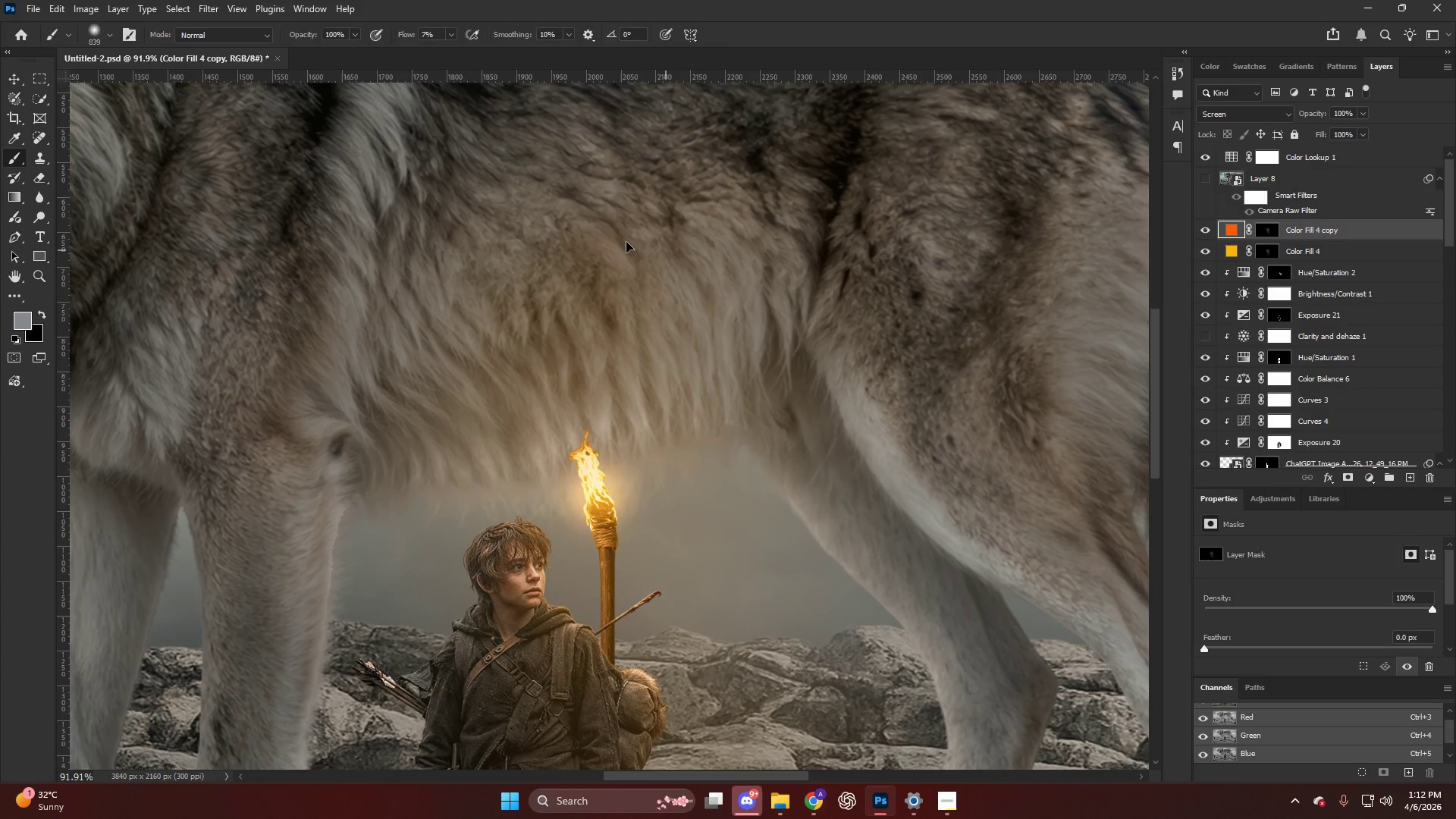 
left_click([522, 188])
 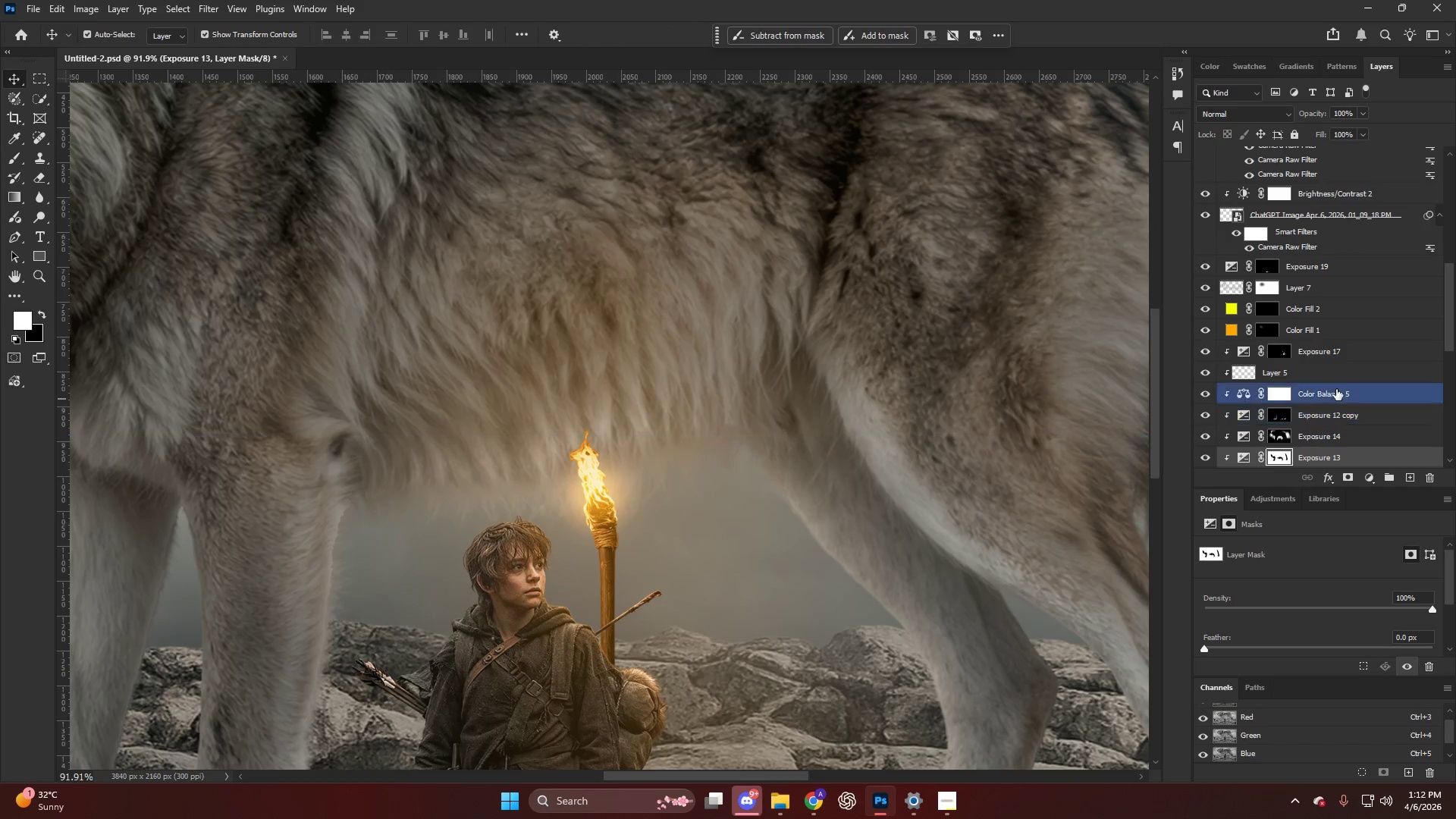 
left_click([1323, 356])
 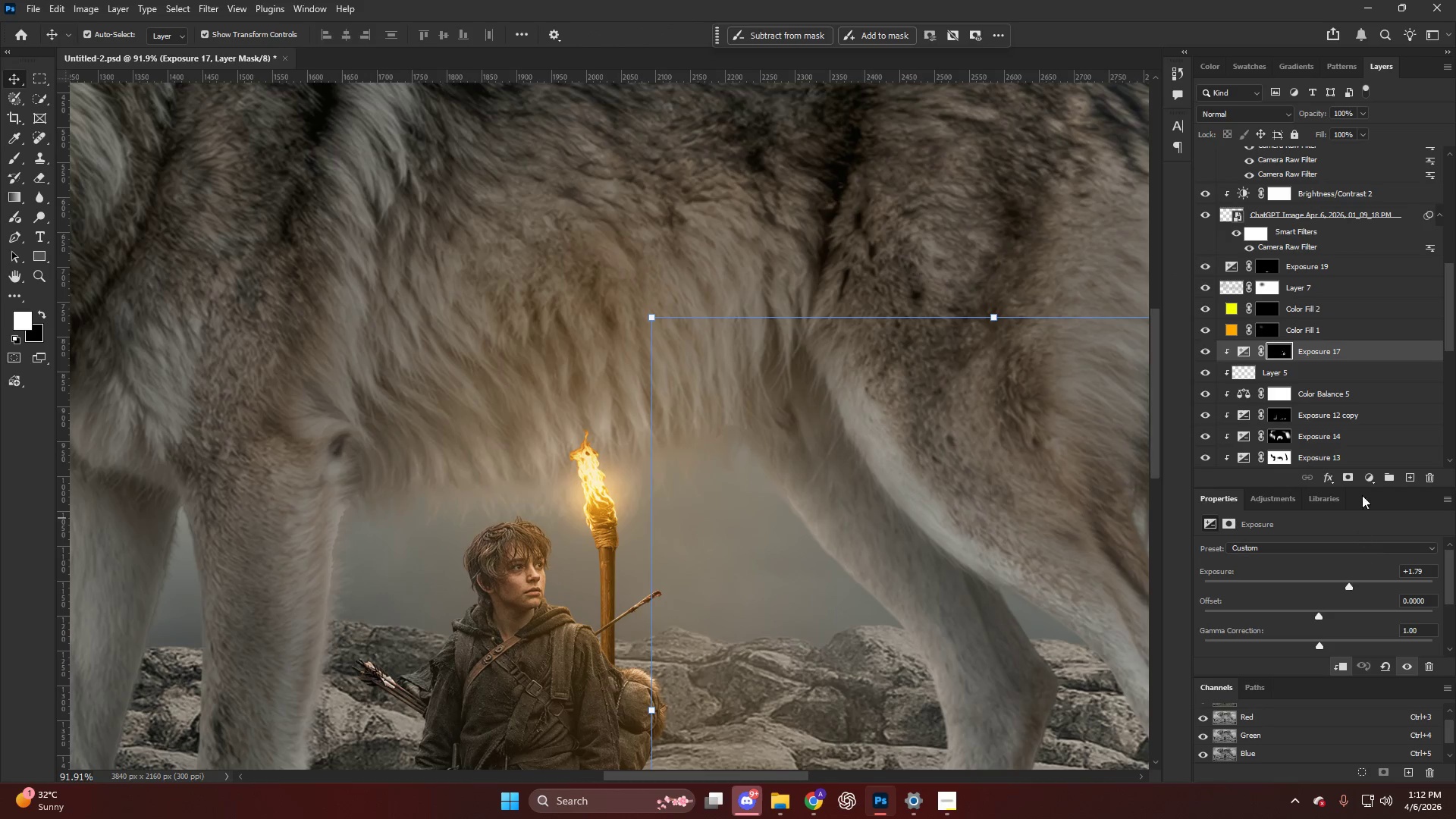 
left_click([1367, 478])
 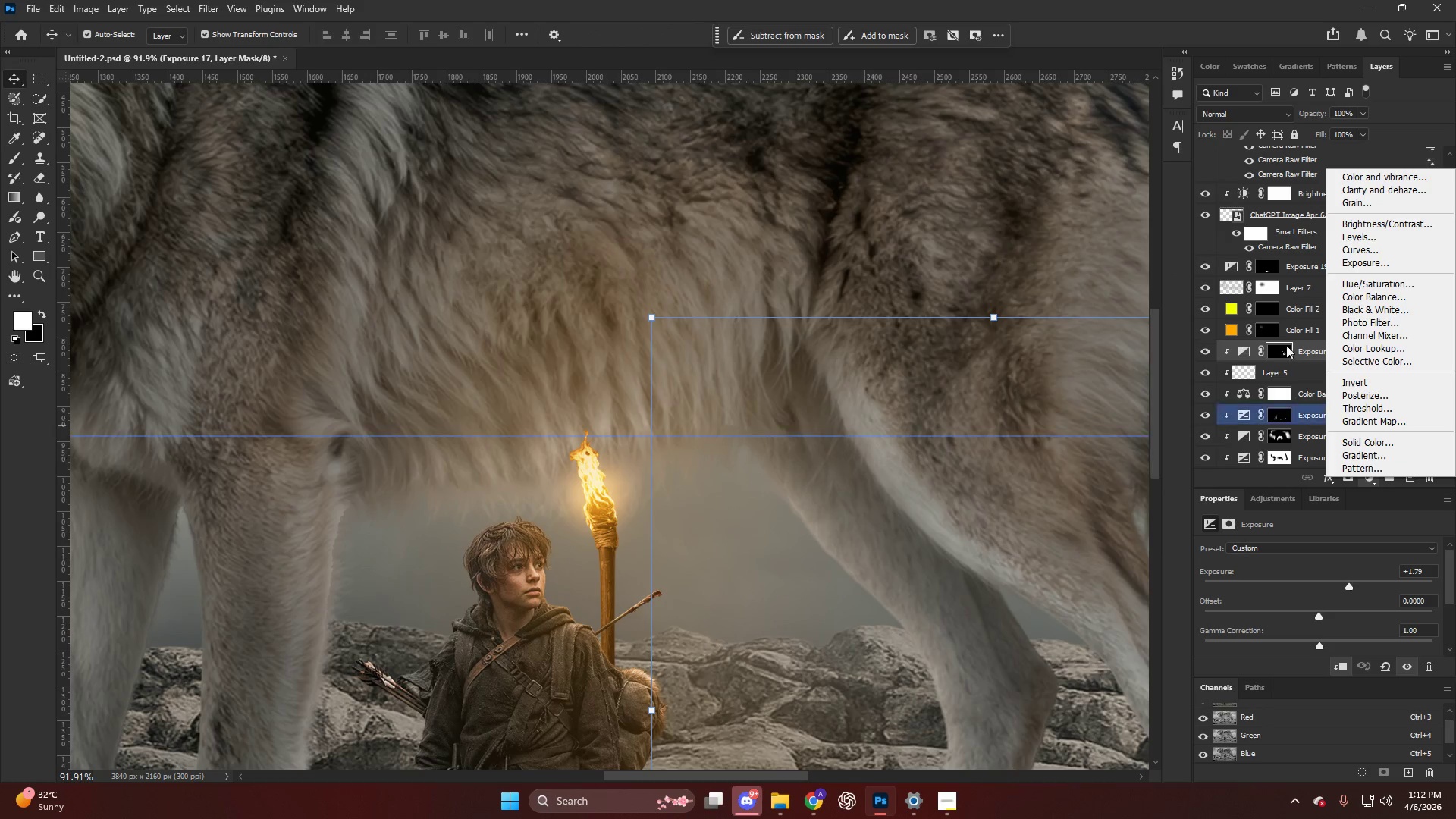 
left_click([1304, 249])
 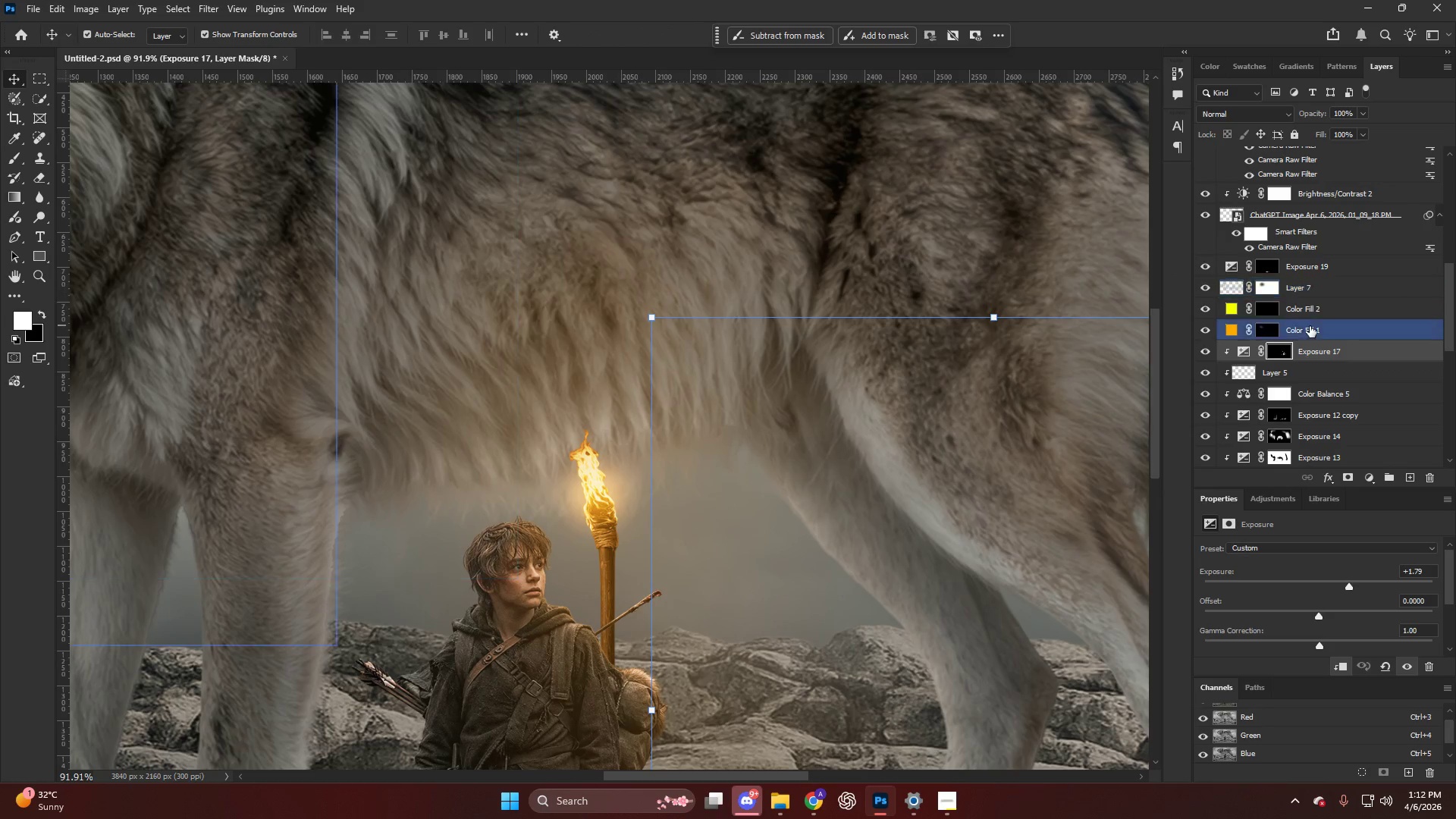 
left_click([1310, 327])
 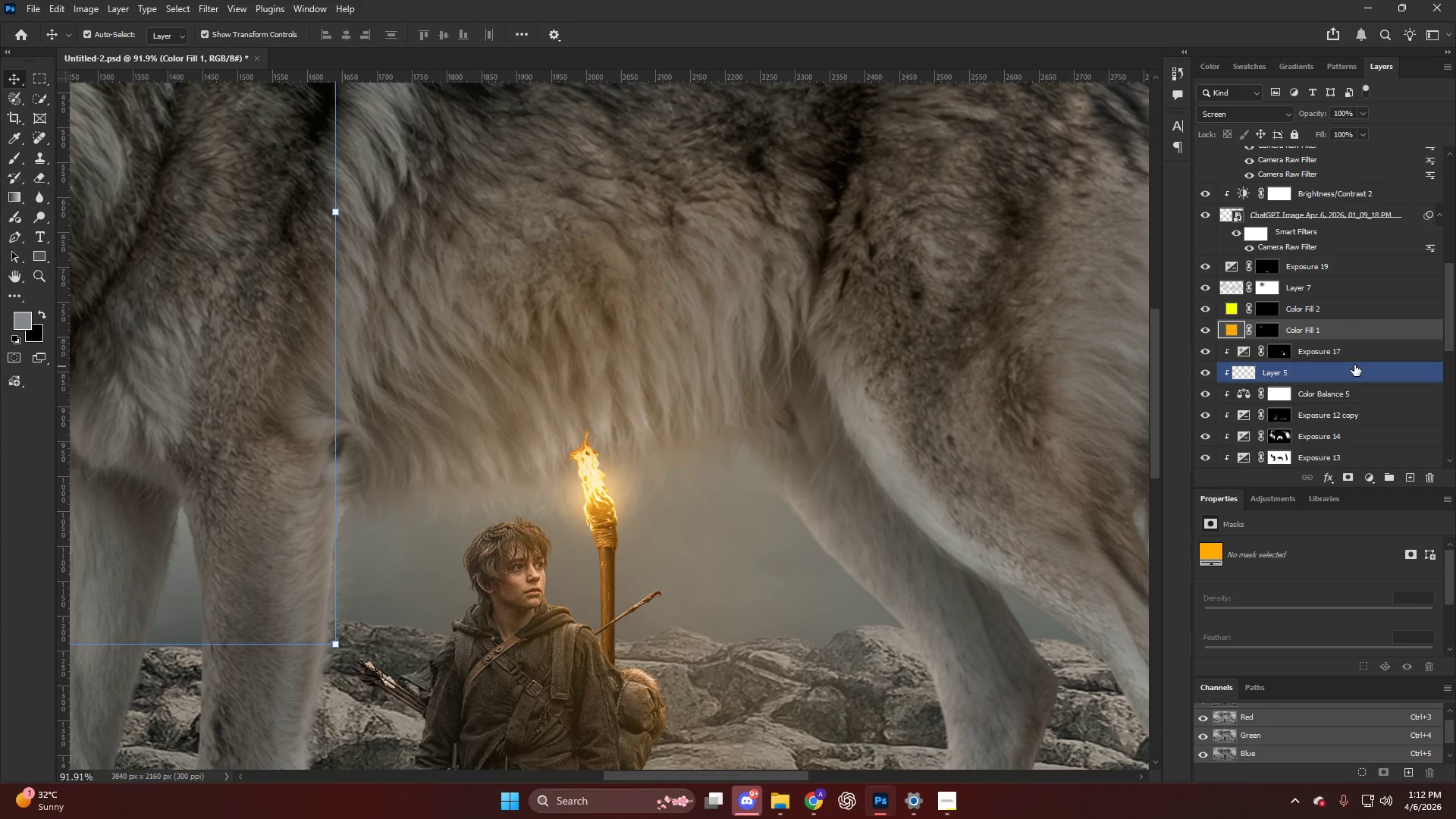 
left_click([1348, 356])
 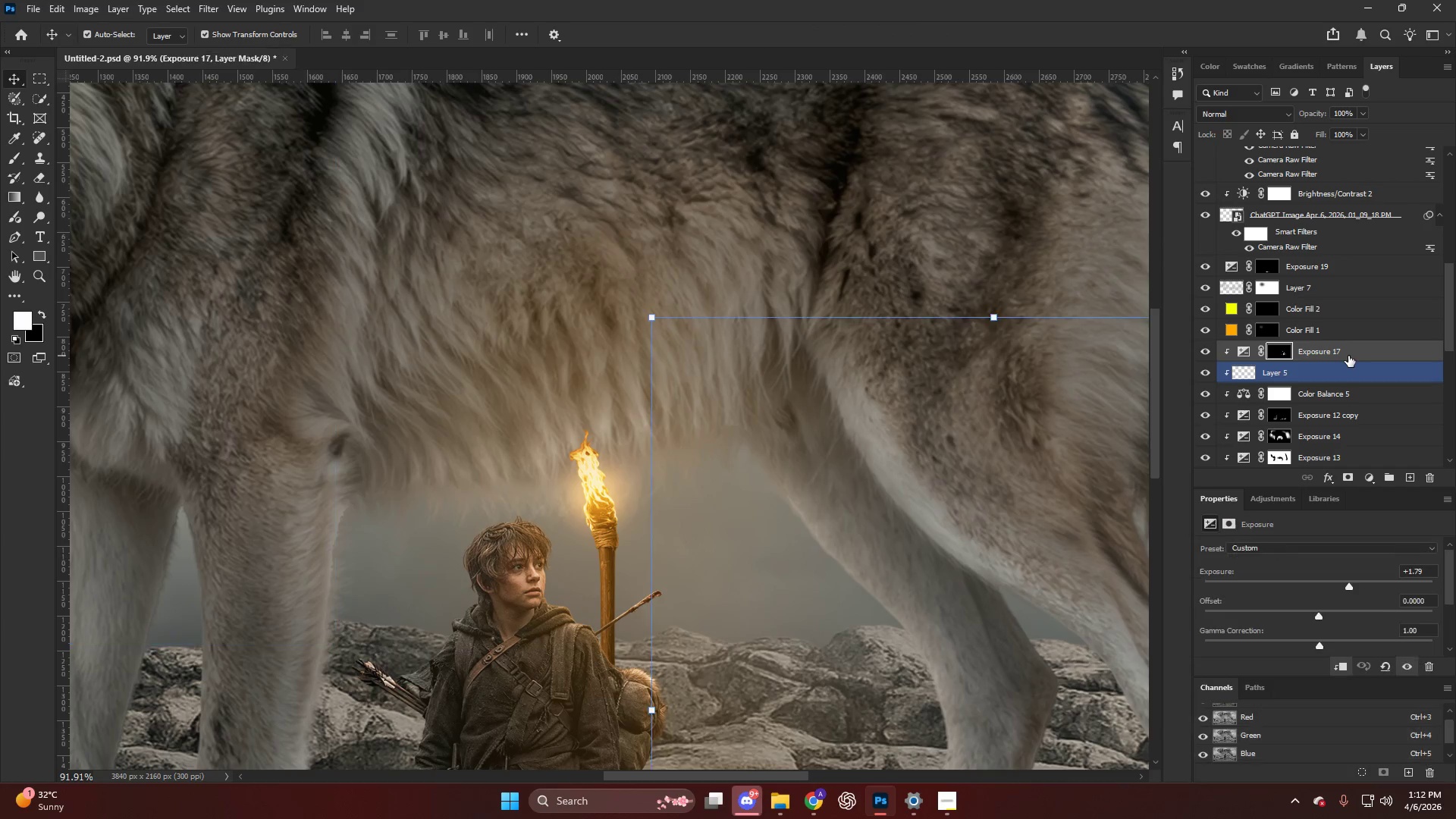 
scroll: coordinate [1333, 293], scroll_direction: up, amount: 16.0
 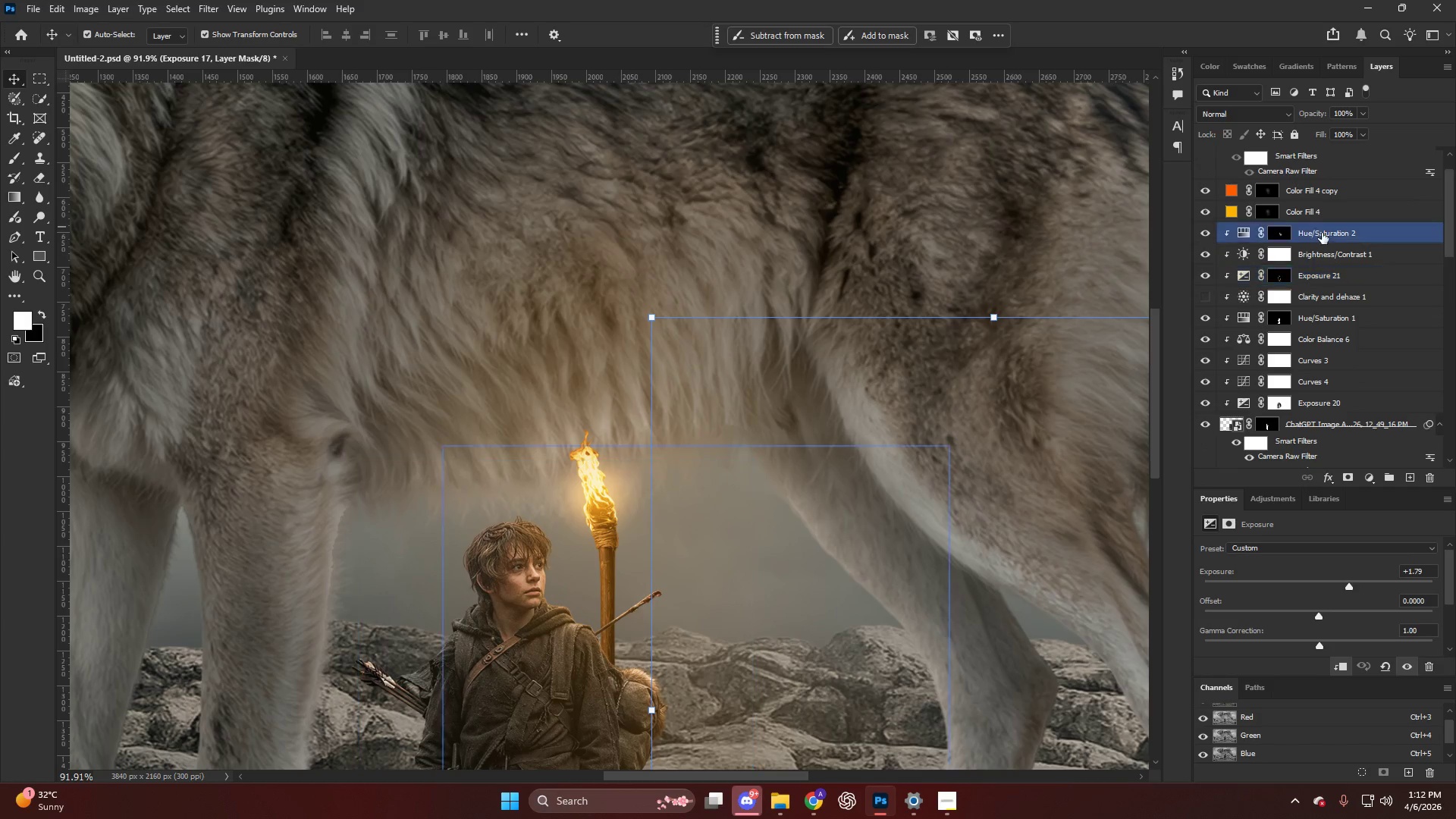 
left_click([1330, 236])
 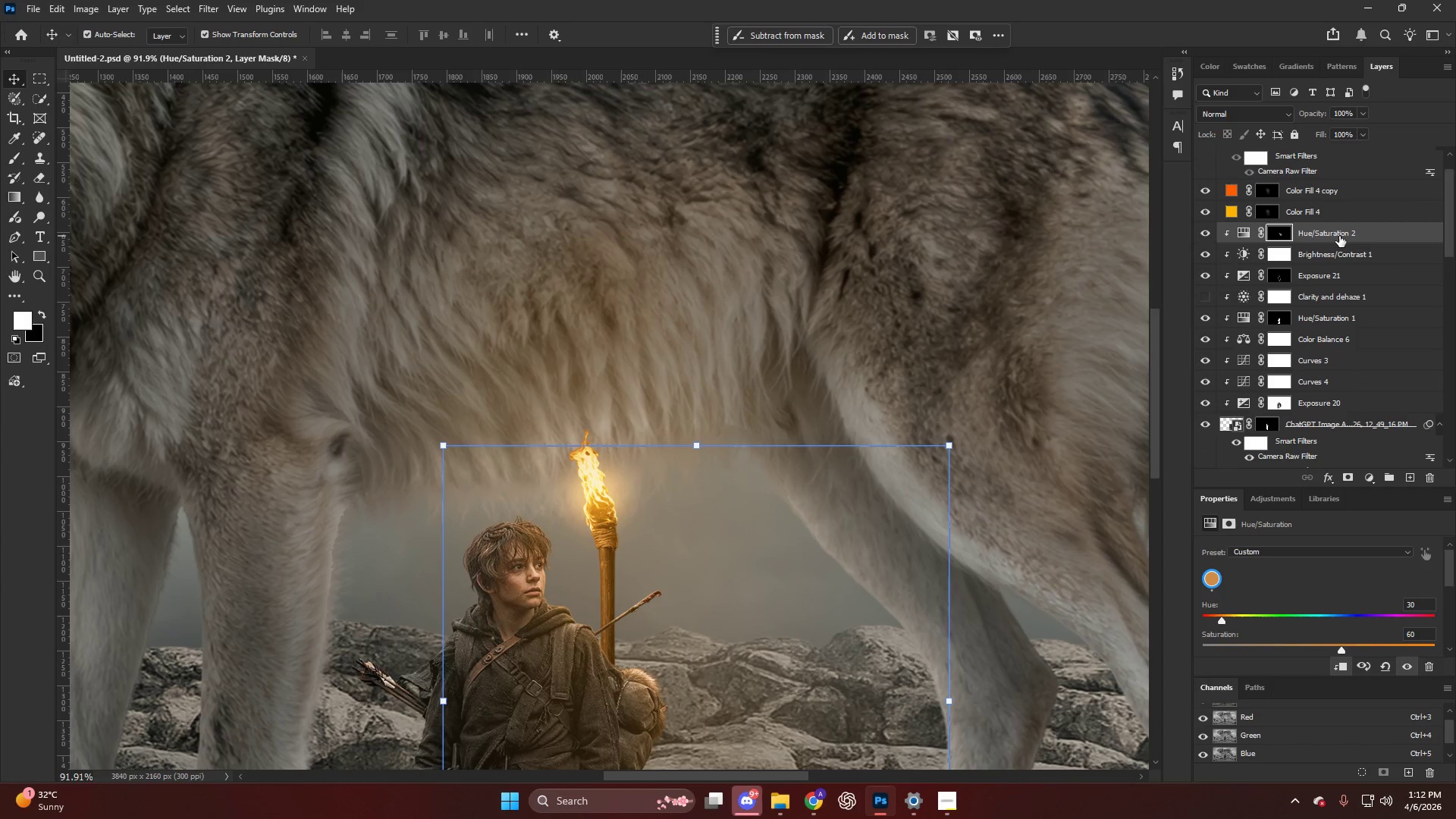 
hold_key(key=AltLeft, duration=4.78)
left_click_drag(start_coordinate=[1342, 235], to_coordinate=[1312, 239])
 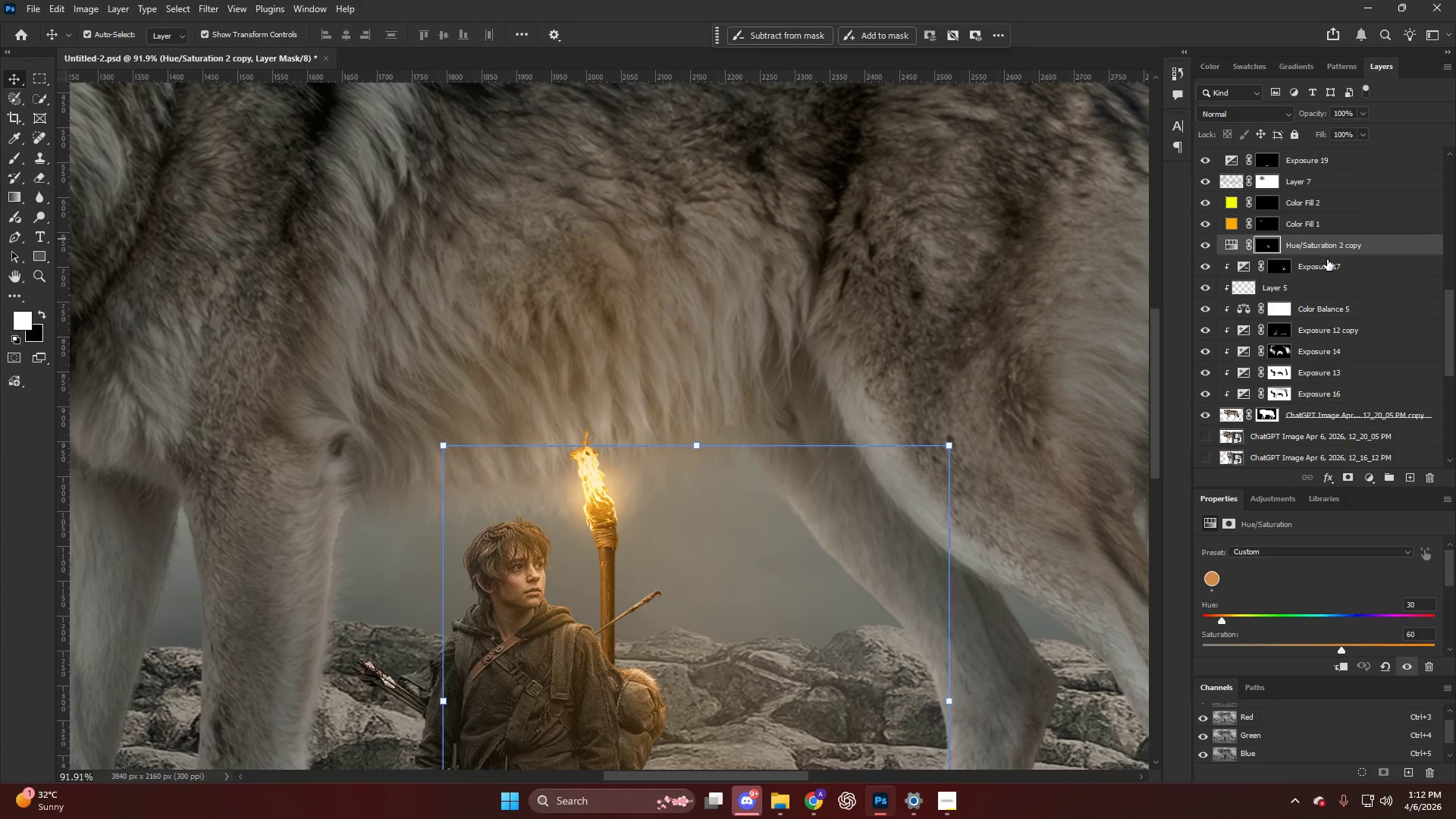 
scroll: coordinate [1320, 429], scroll_direction: up, amount: 1.0
 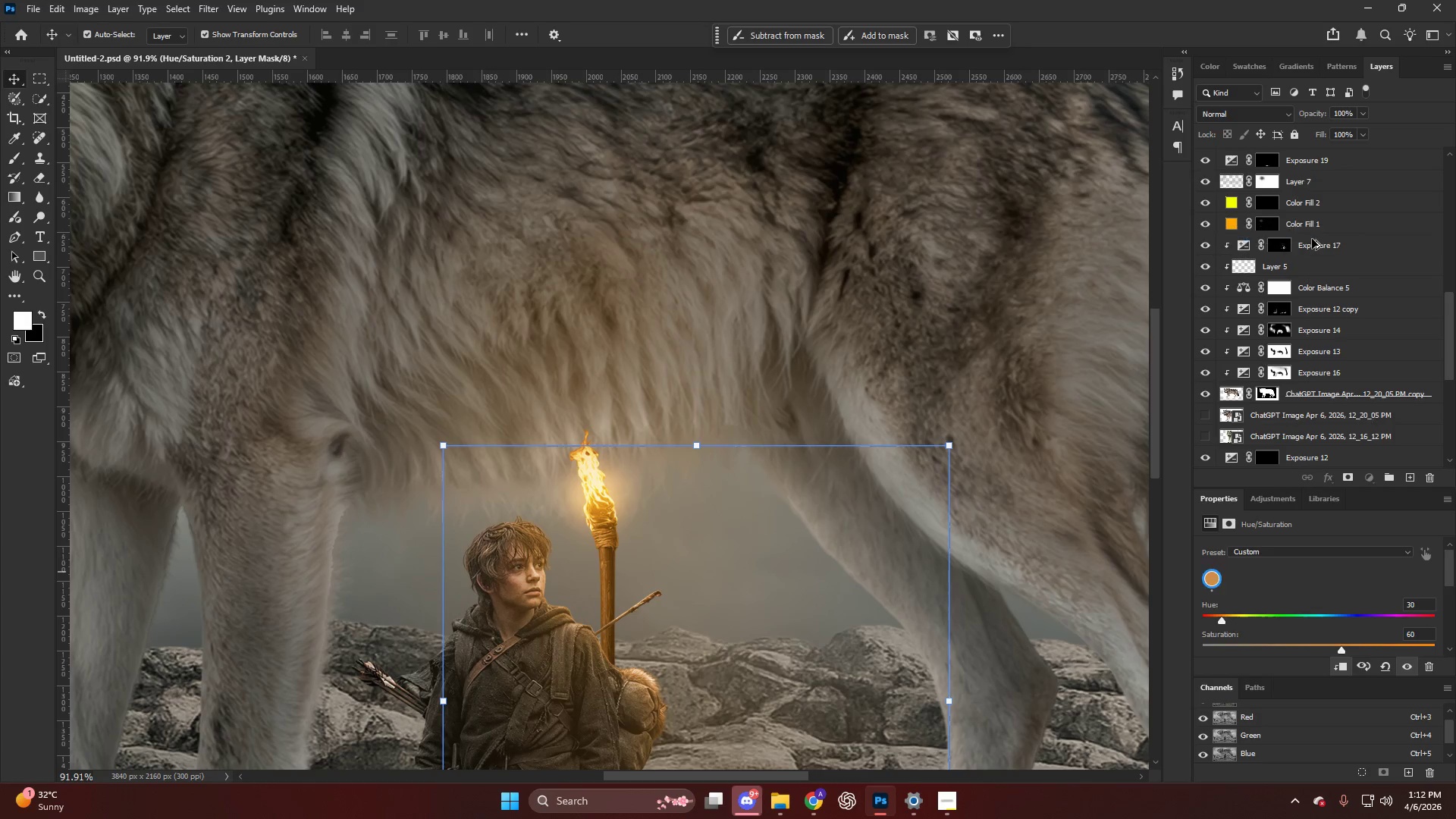 
hold_key(key=AltLeft, duration=0.84)
left_click([1326, 255])
 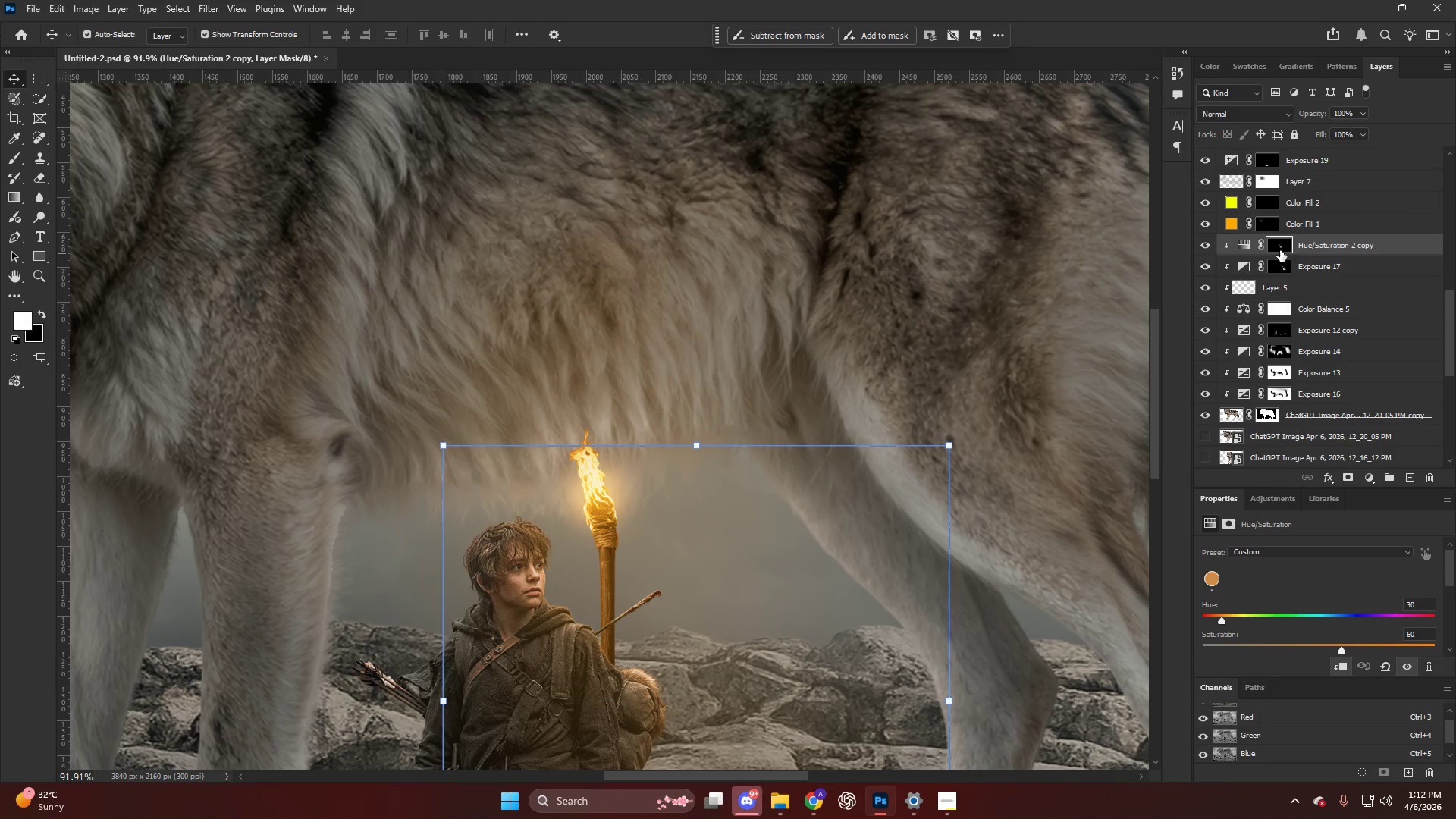 
right_click([1282, 246])
 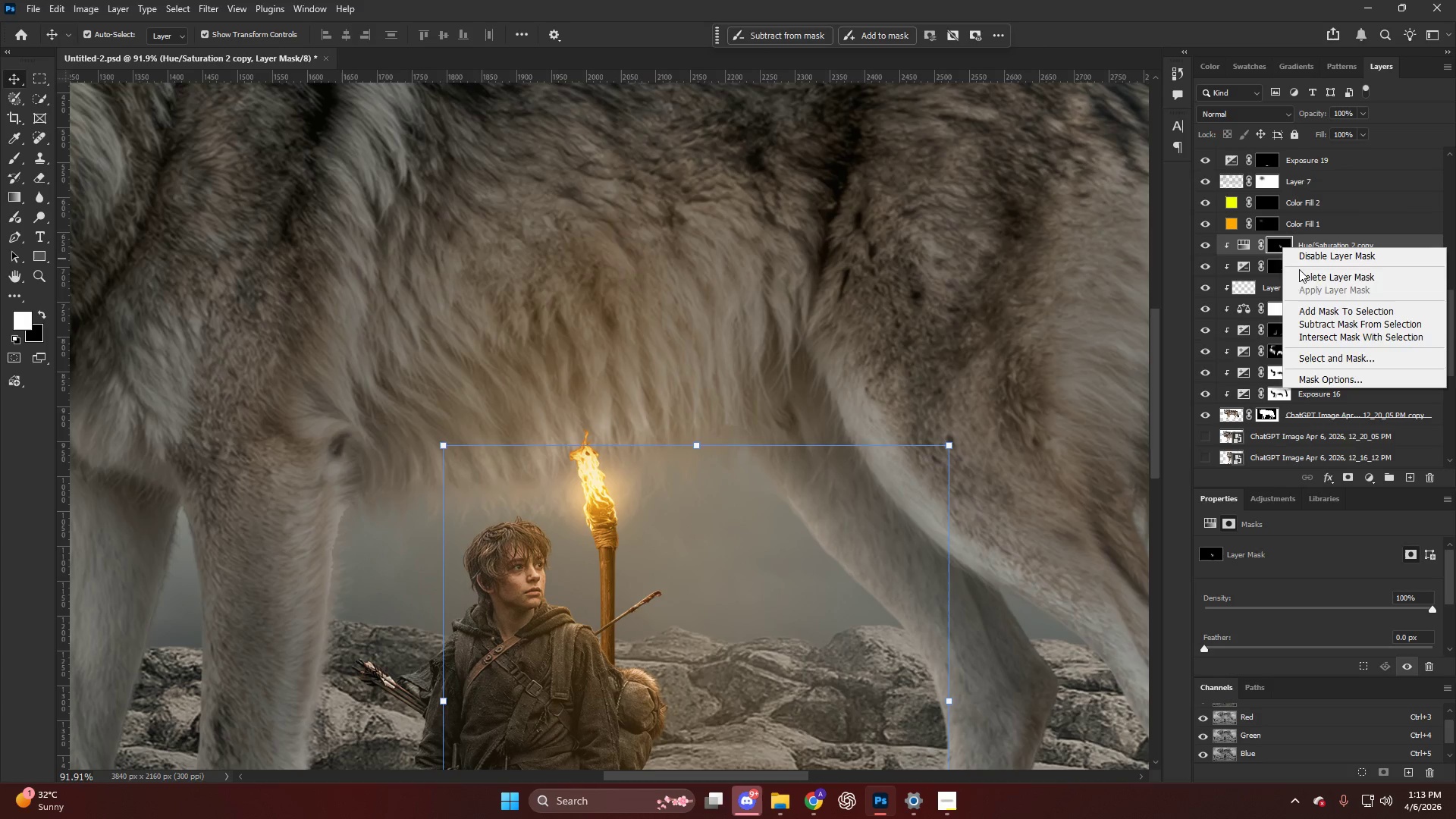 
left_click([1303, 279])
 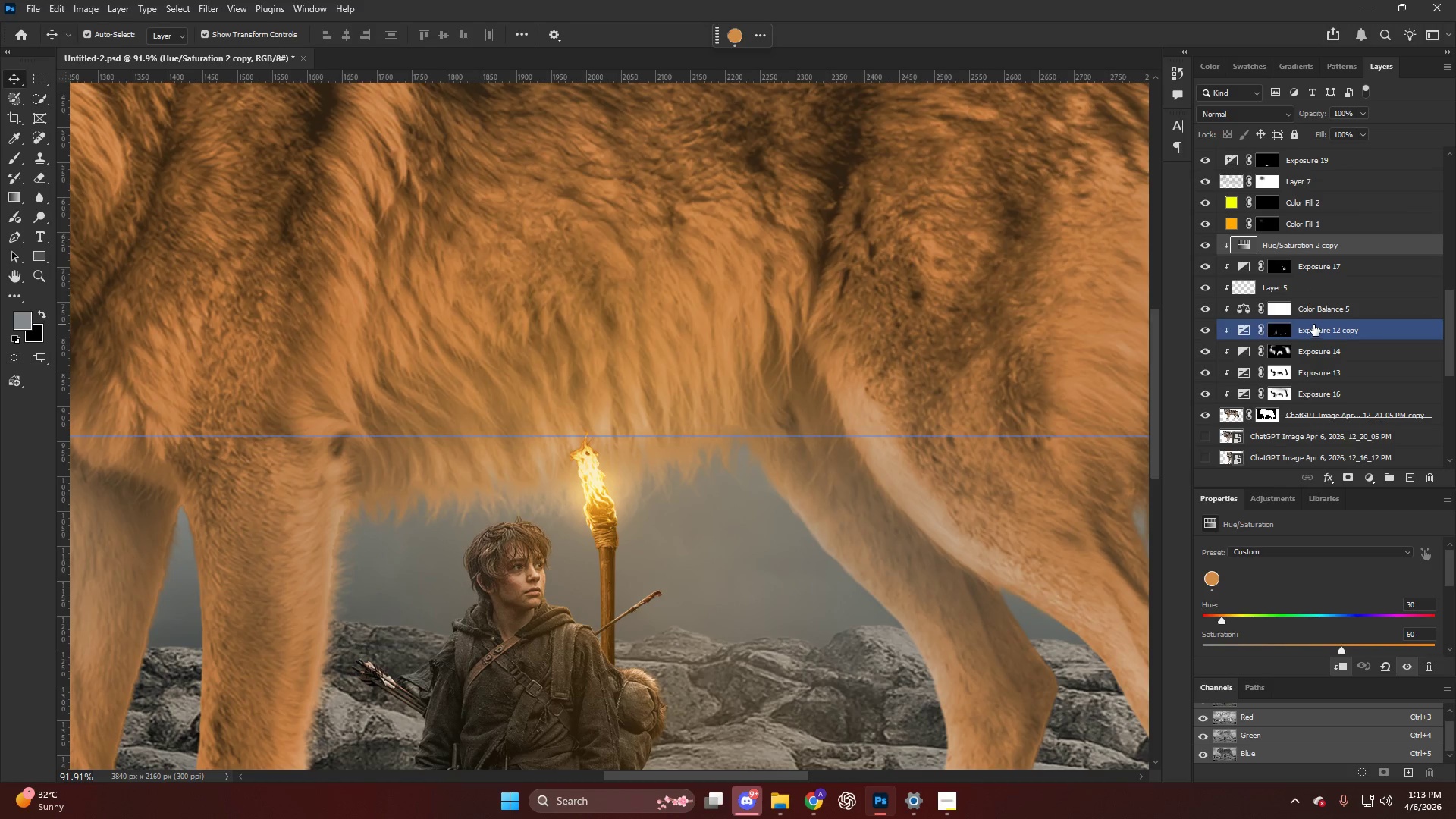 
hold_key(key=AltLeft, duration=0.42)
scroll: coordinate [737, 389], scroll_direction: down, amount: 5.0
 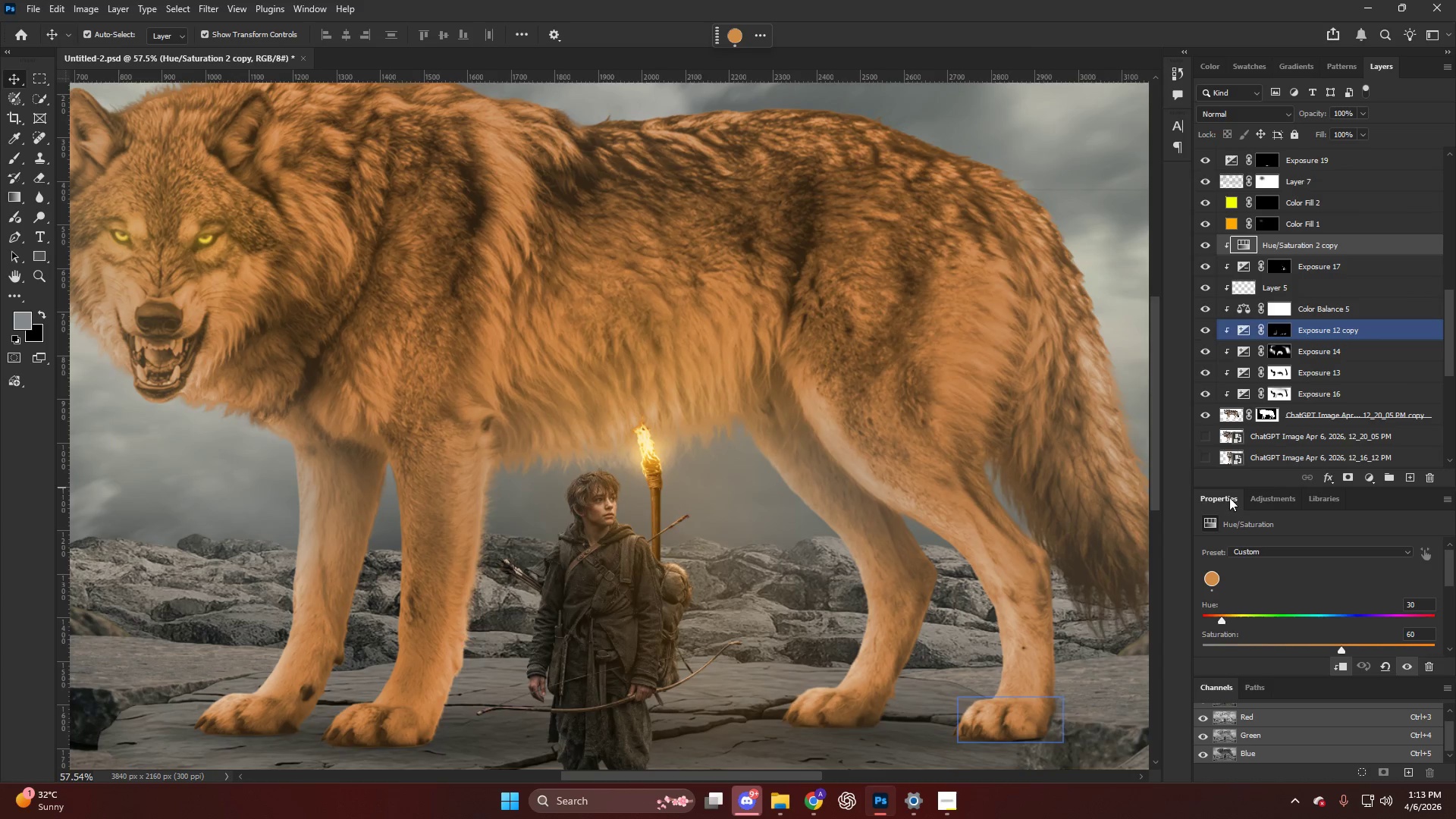 
hold_key(key=AltLeft, duration=0.94)
 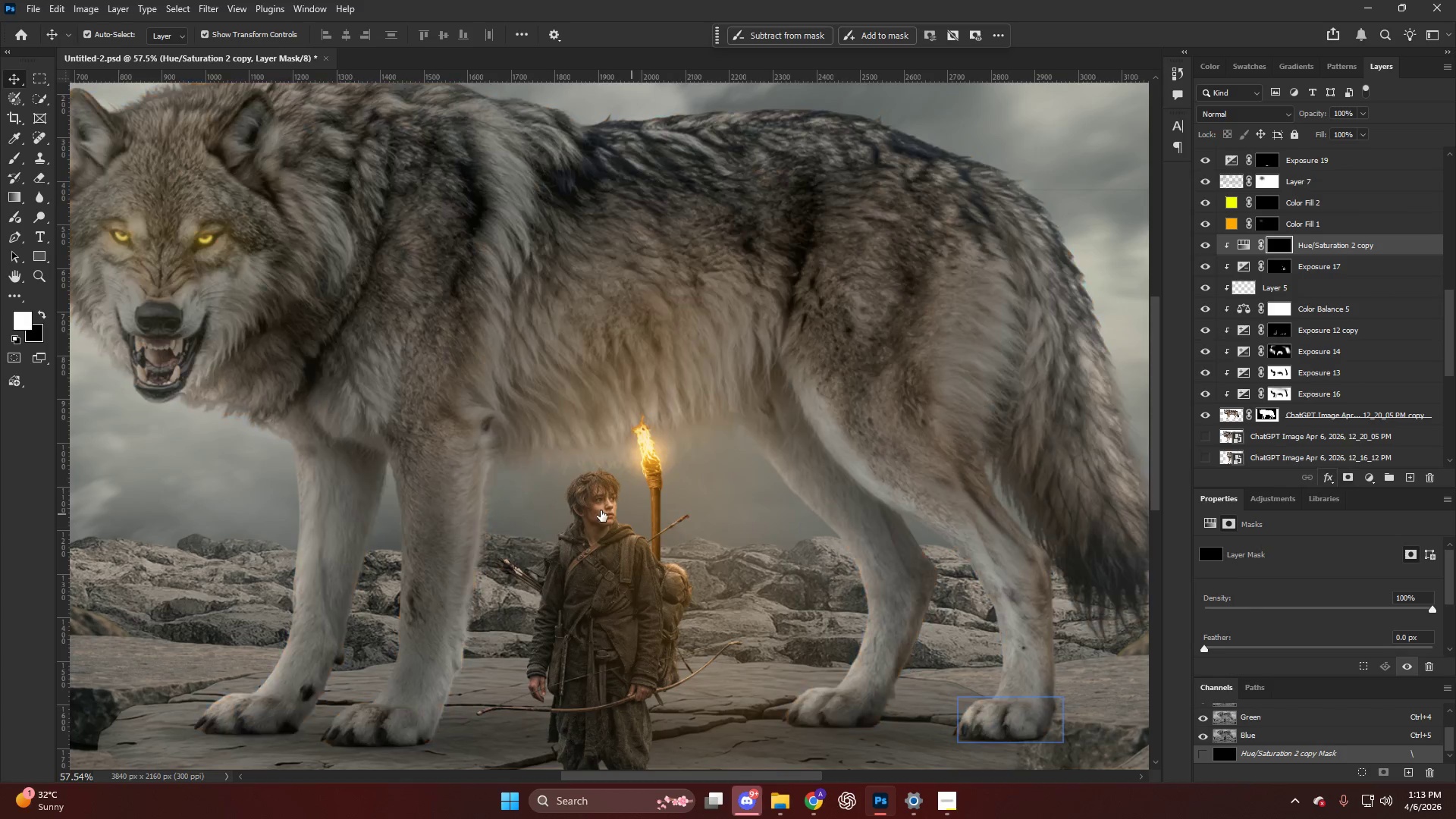 
hold_key(key=AltLeft, duration=0.5)
 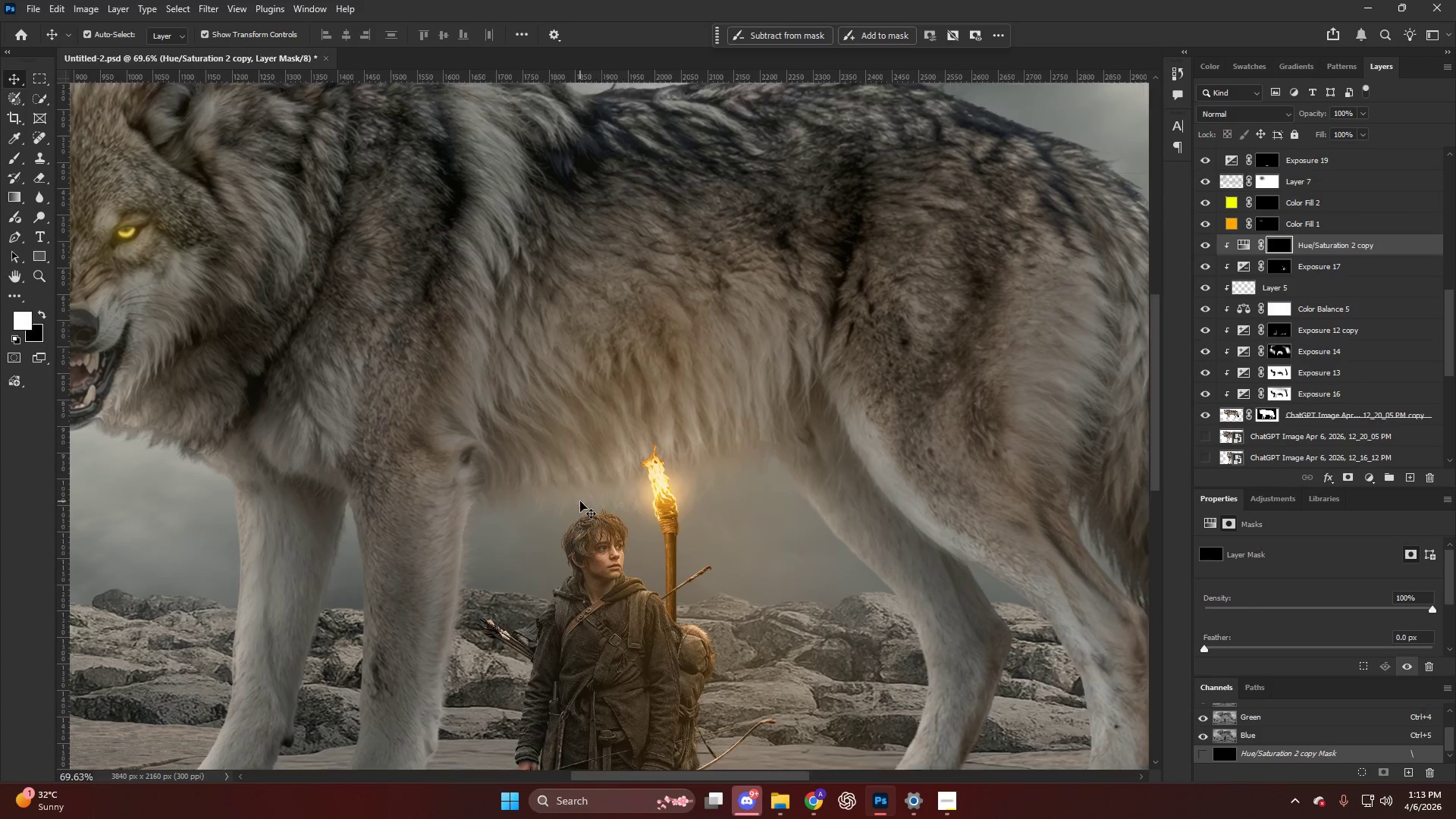 
key(B)
 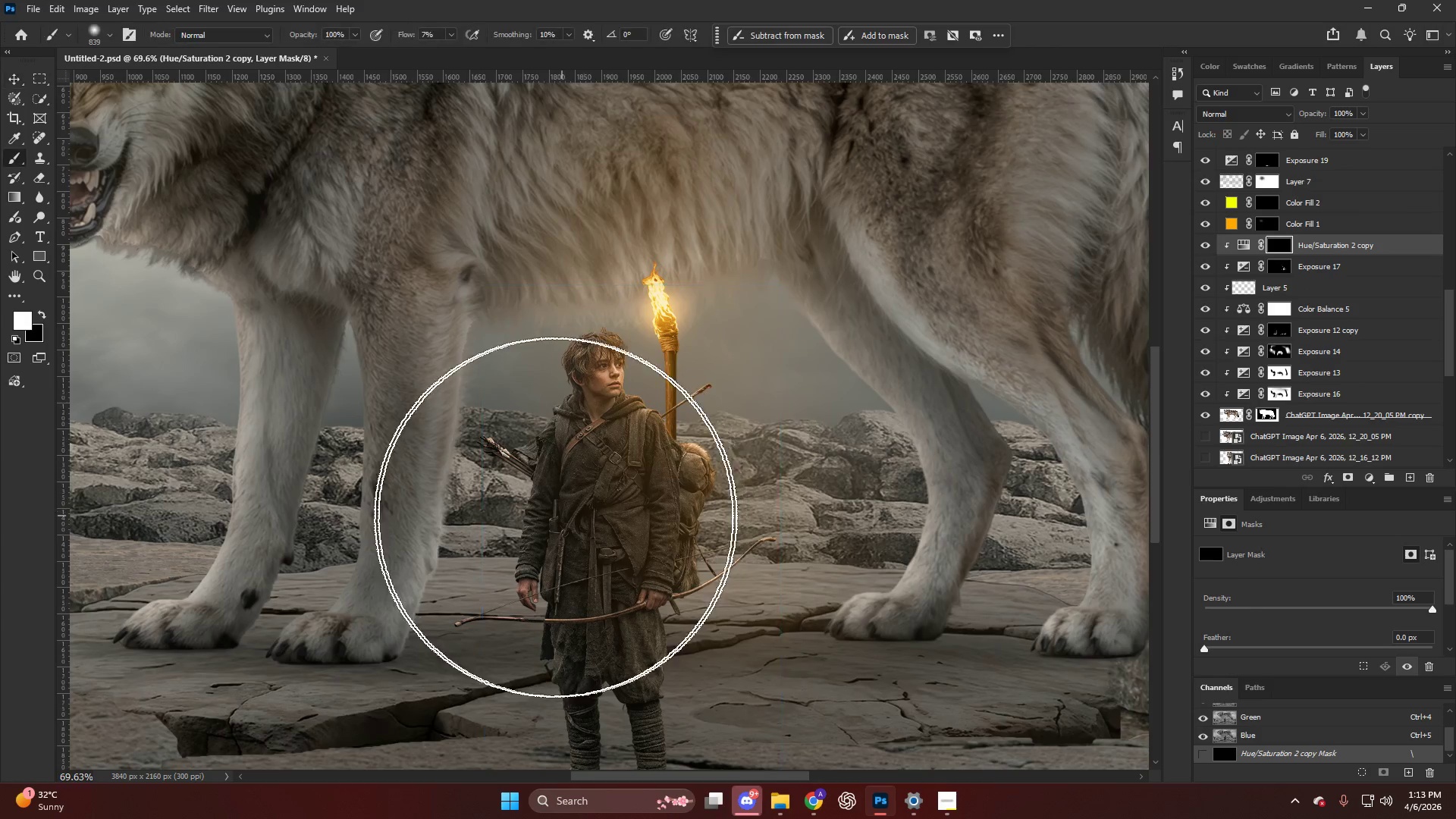 
hold_key(key=AltLeft, duration=0.97)
scroll: coordinate [472, 520], scroll_direction: down, amount: 5.0
 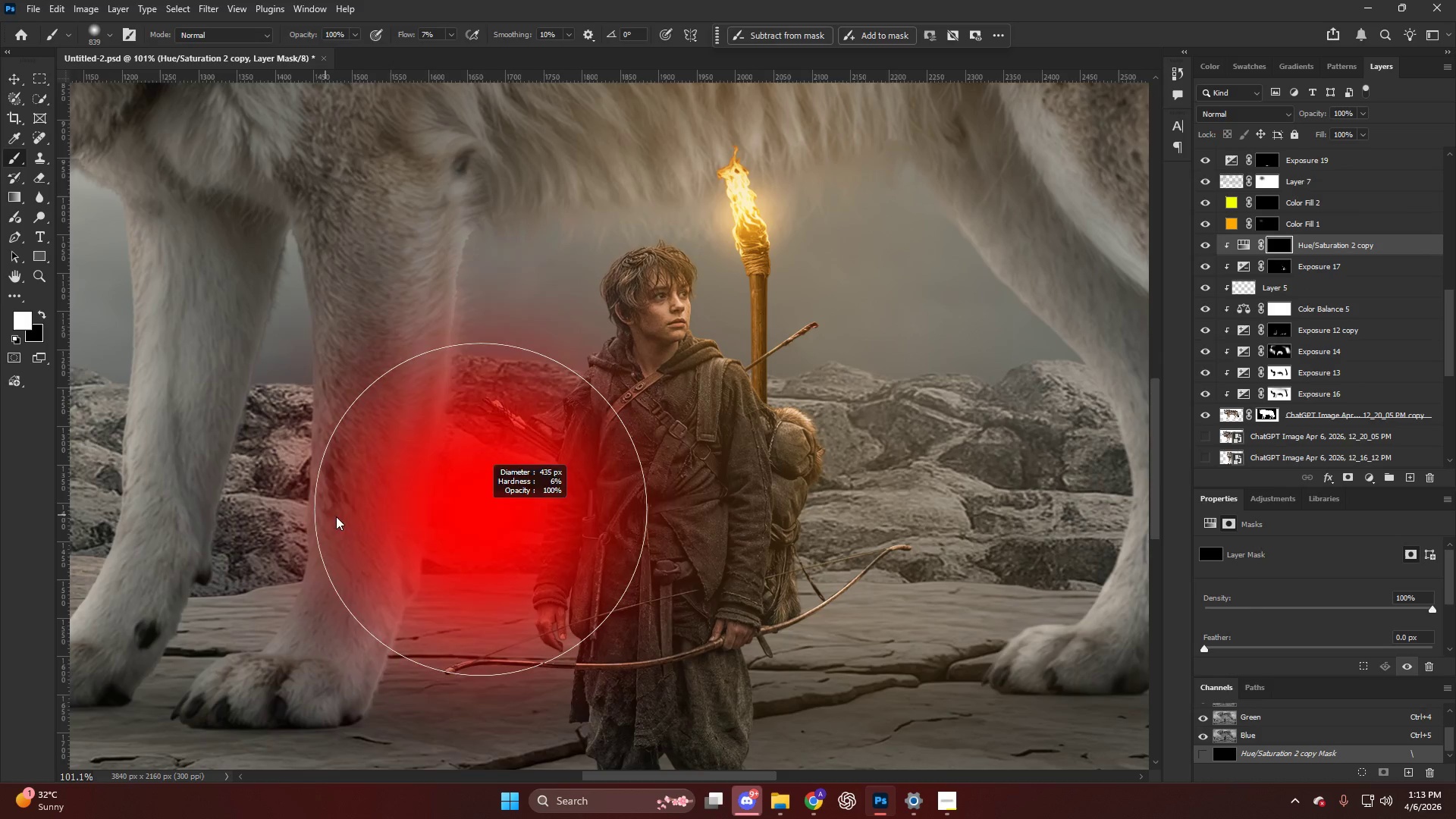 
left_click_drag(start_coordinate=[466, 704], to_coordinate=[591, 202])
 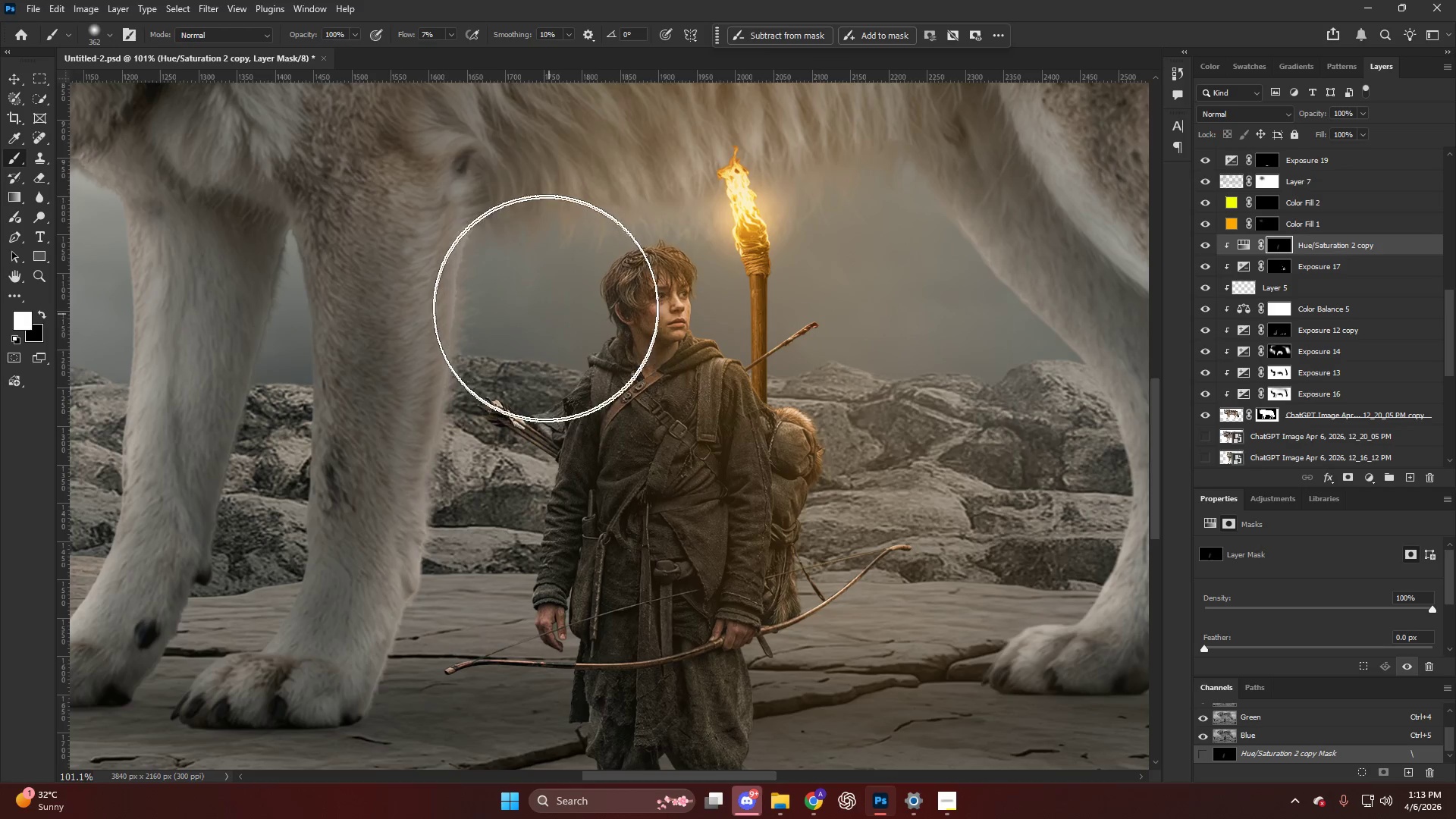 
left_click_drag(start_coordinate=[539, 294], to_coordinate=[428, 802])
 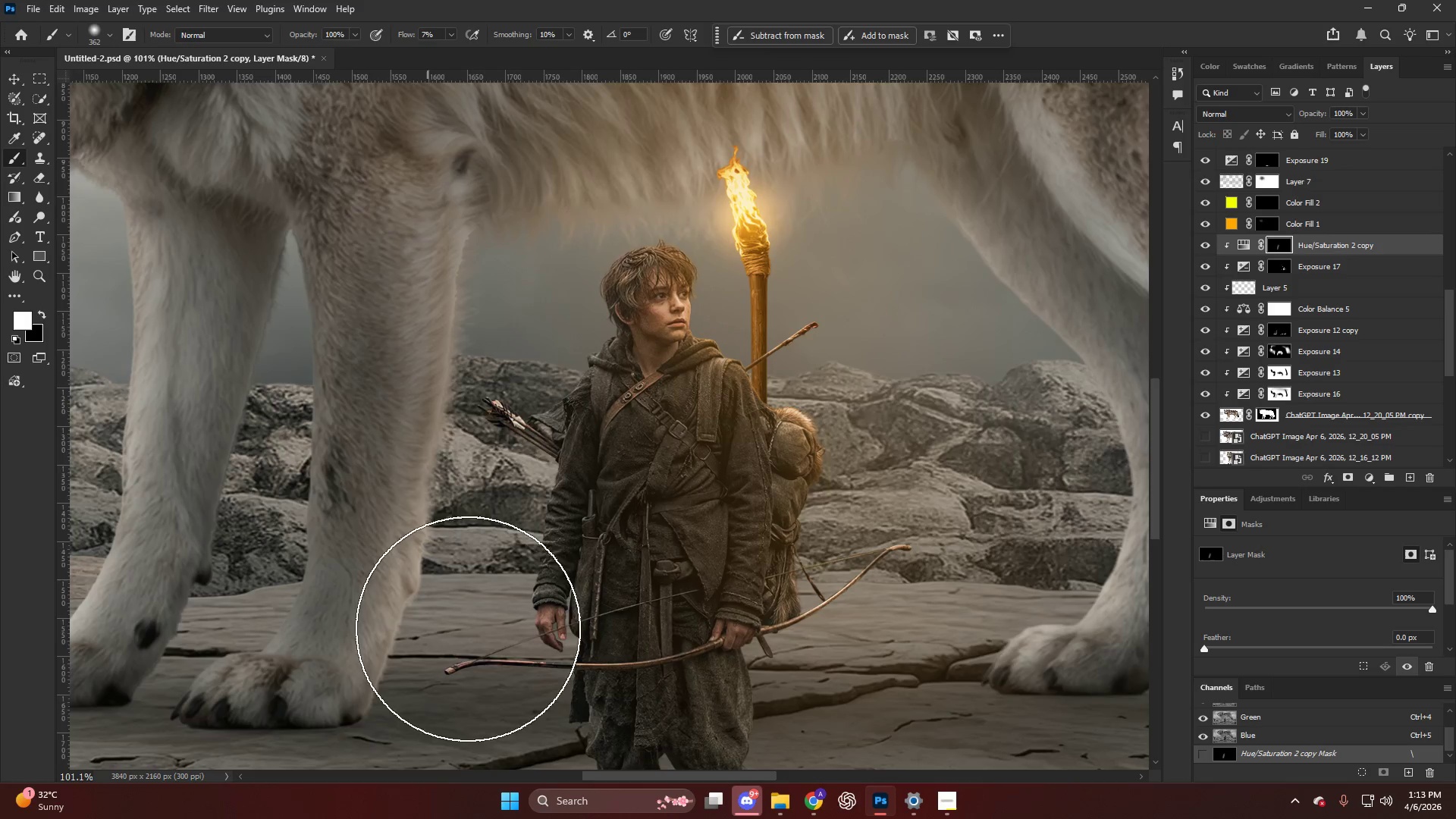 
hold_key(key=AltLeft, duration=0.34)
scroll: coordinate [488, 525], scroll_direction: down, amount: 5.0
 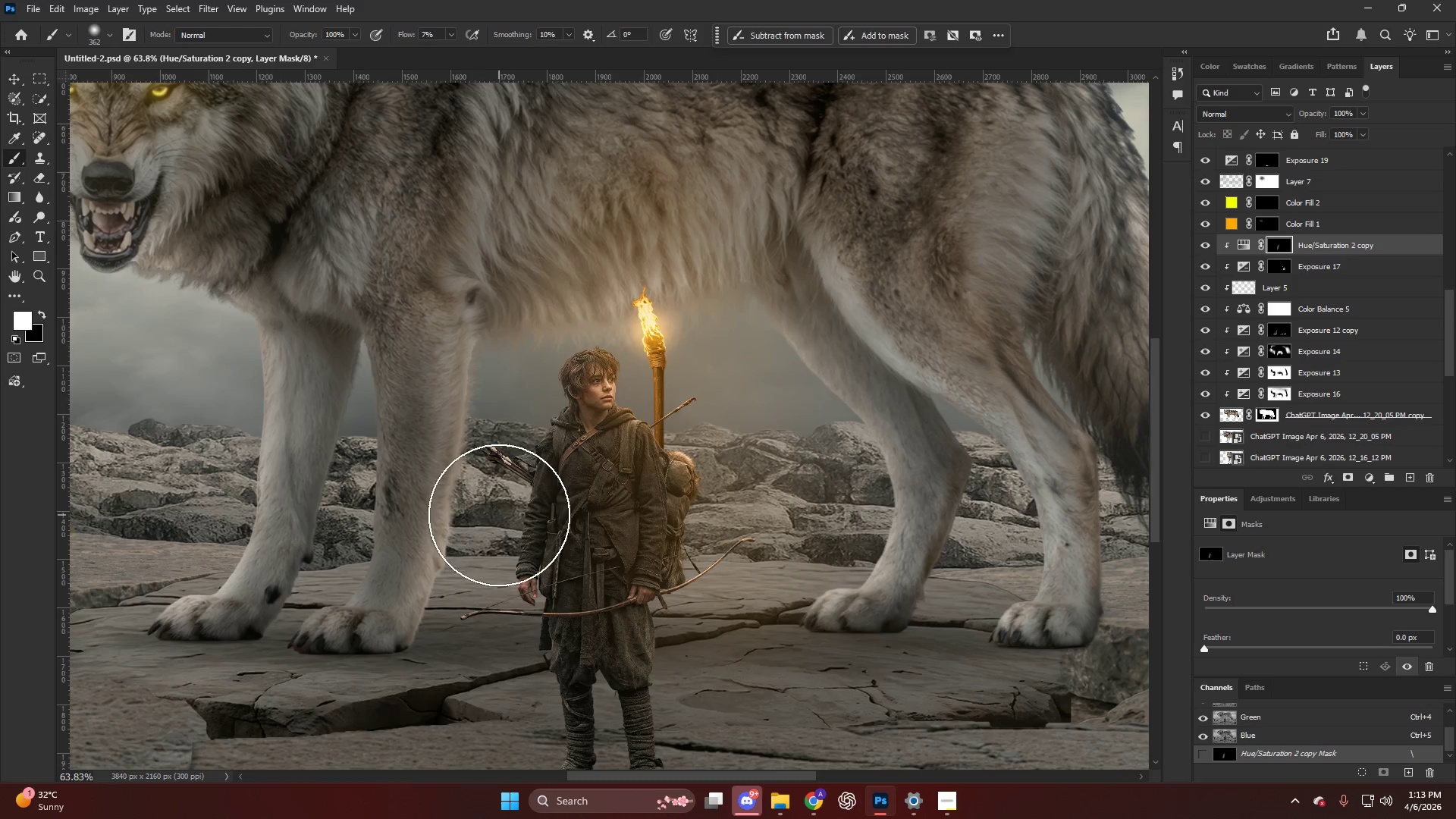 
hold_key(key=AltLeft, duration=0.33)
 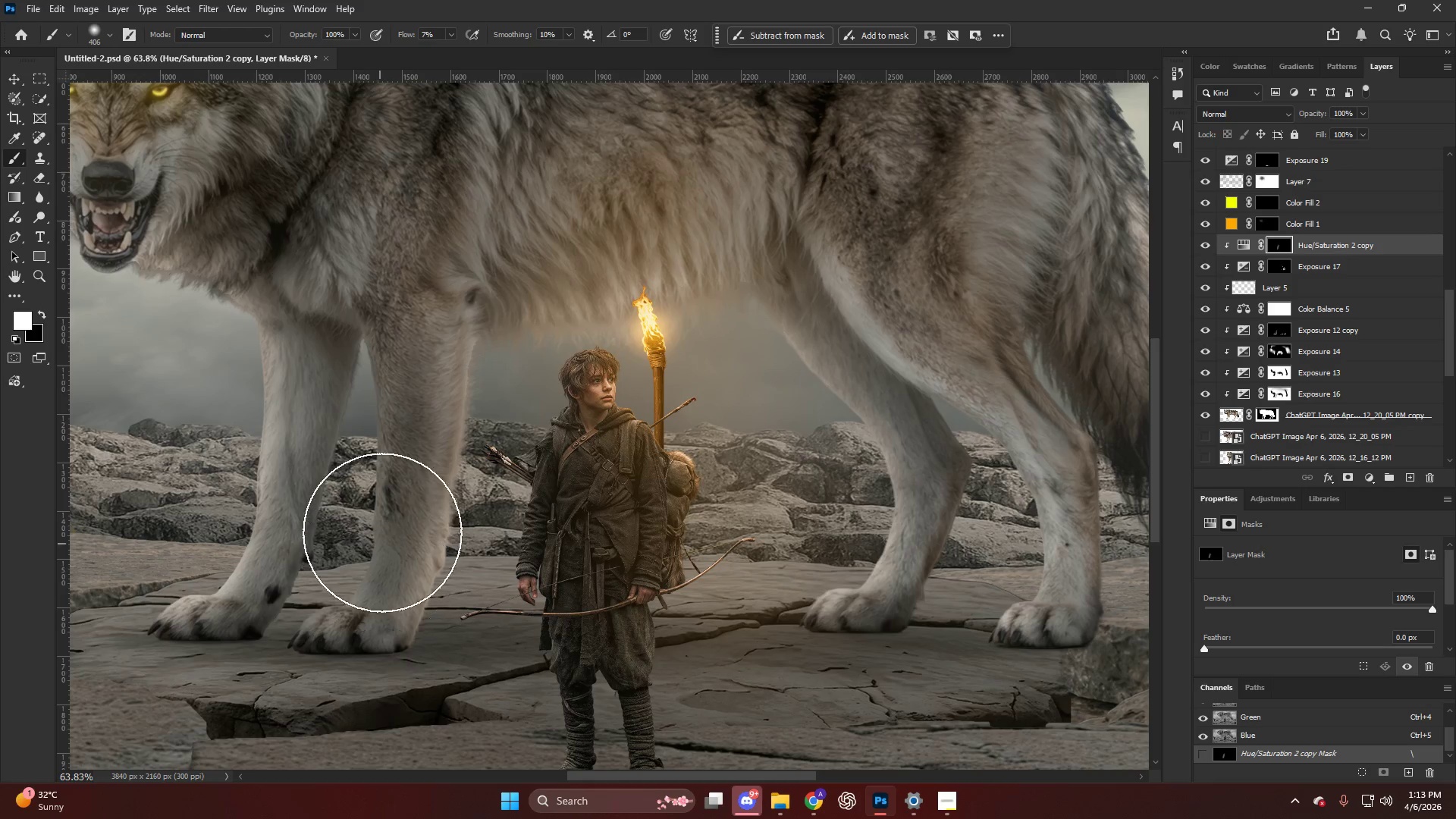 
key(Alt+AltLeft)
 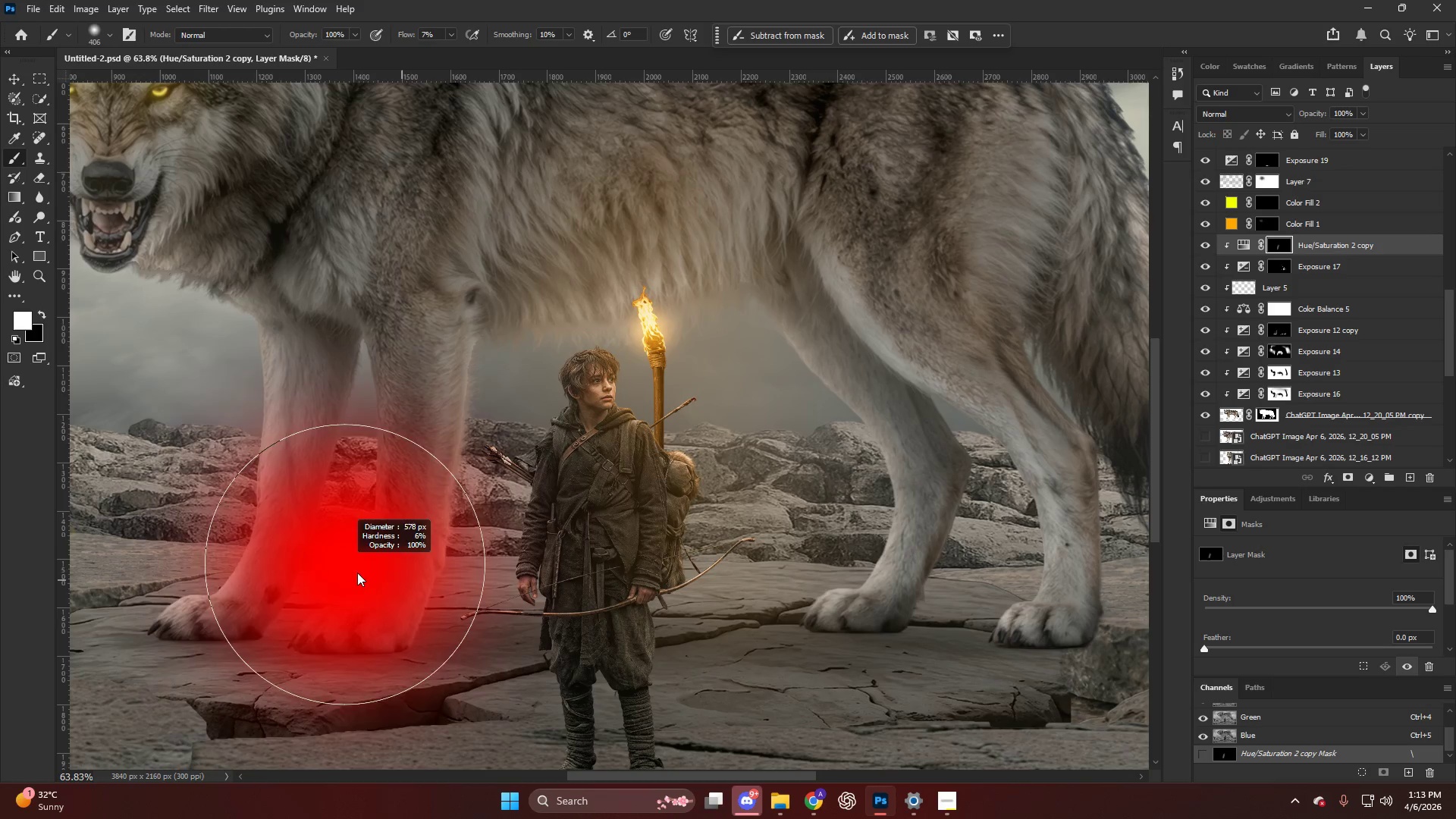 
key(Alt+AltLeft)
 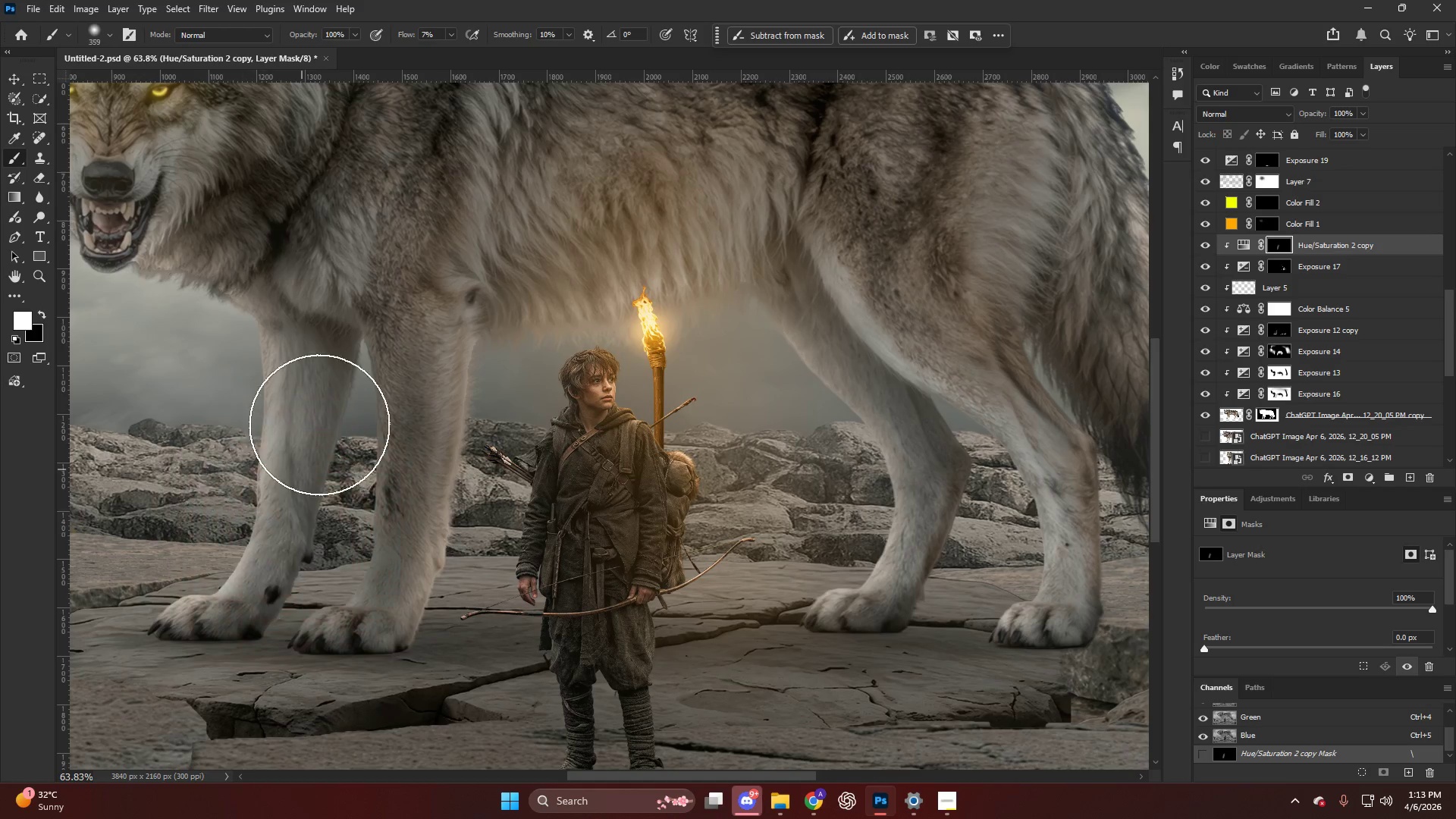 
left_click_drag(start_coordinate=[325, 382], to_coordinate=[240, 747])
 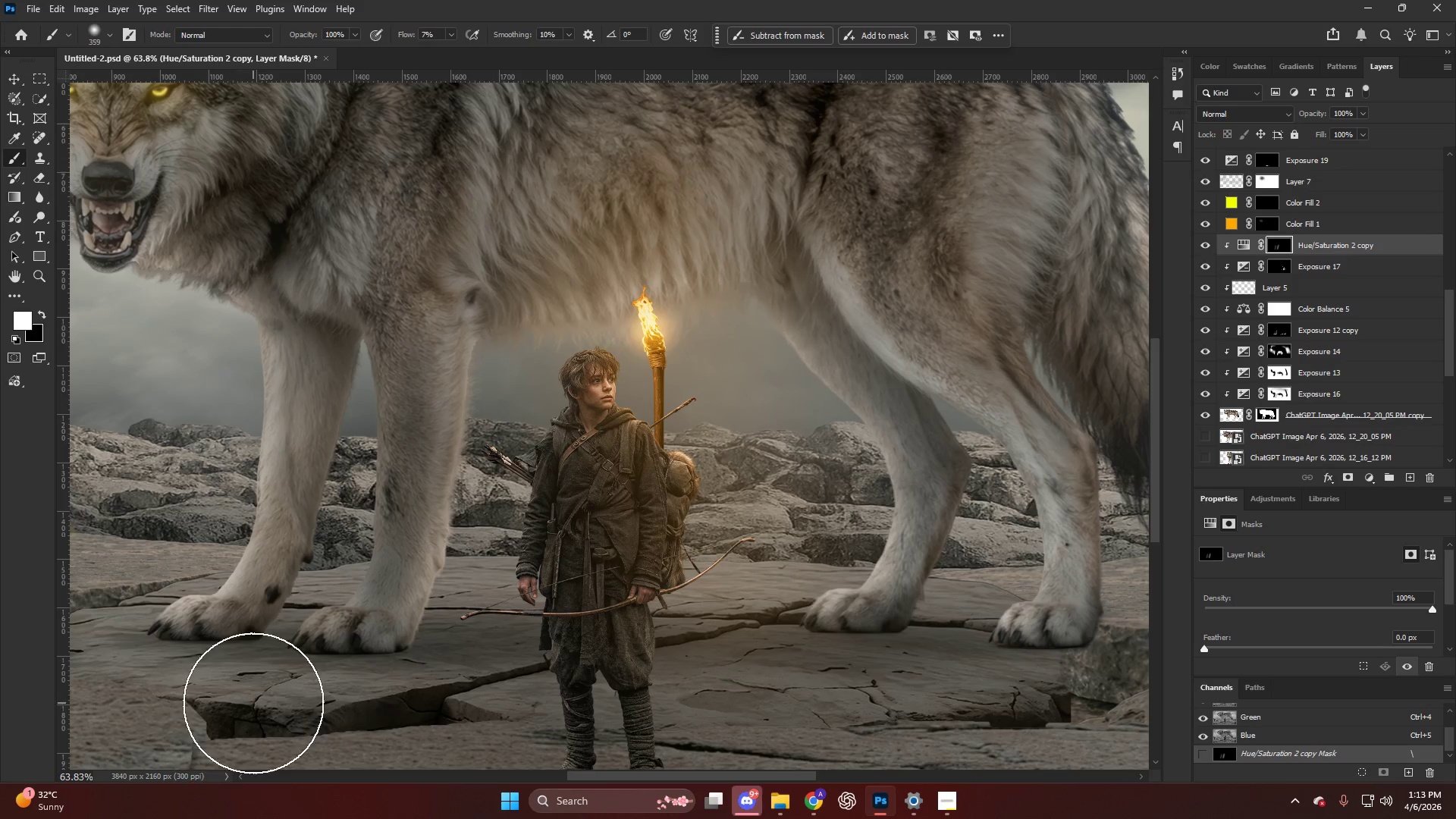 
hold_key(key=AltLeft, duration=0.56)
scroll: coordinate [511, 475], scroll_direction: up, amount: 9.0
 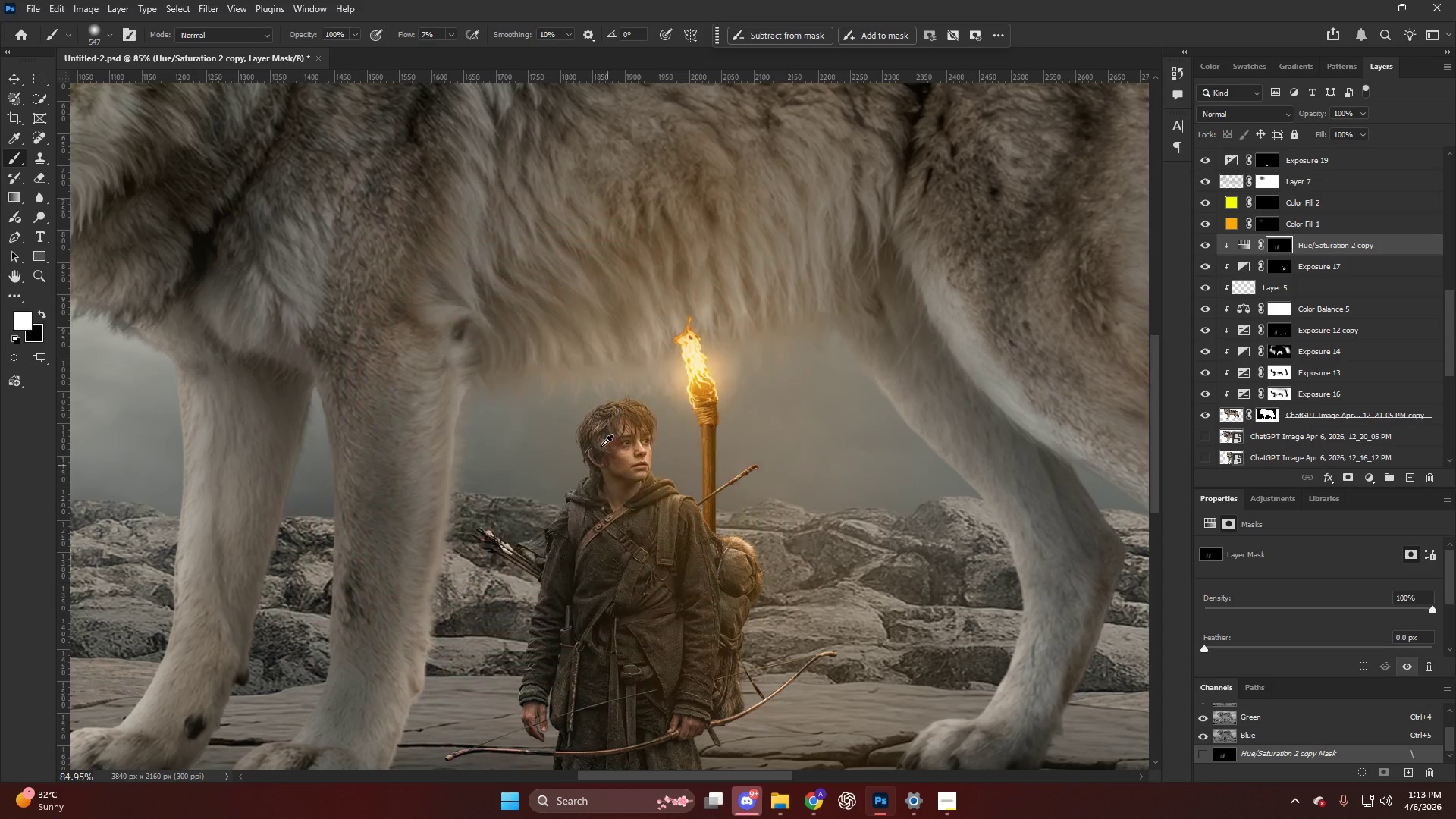 
left_click_drag(start_coordinate=[570, 384], to_coordinate=[957, 249])
 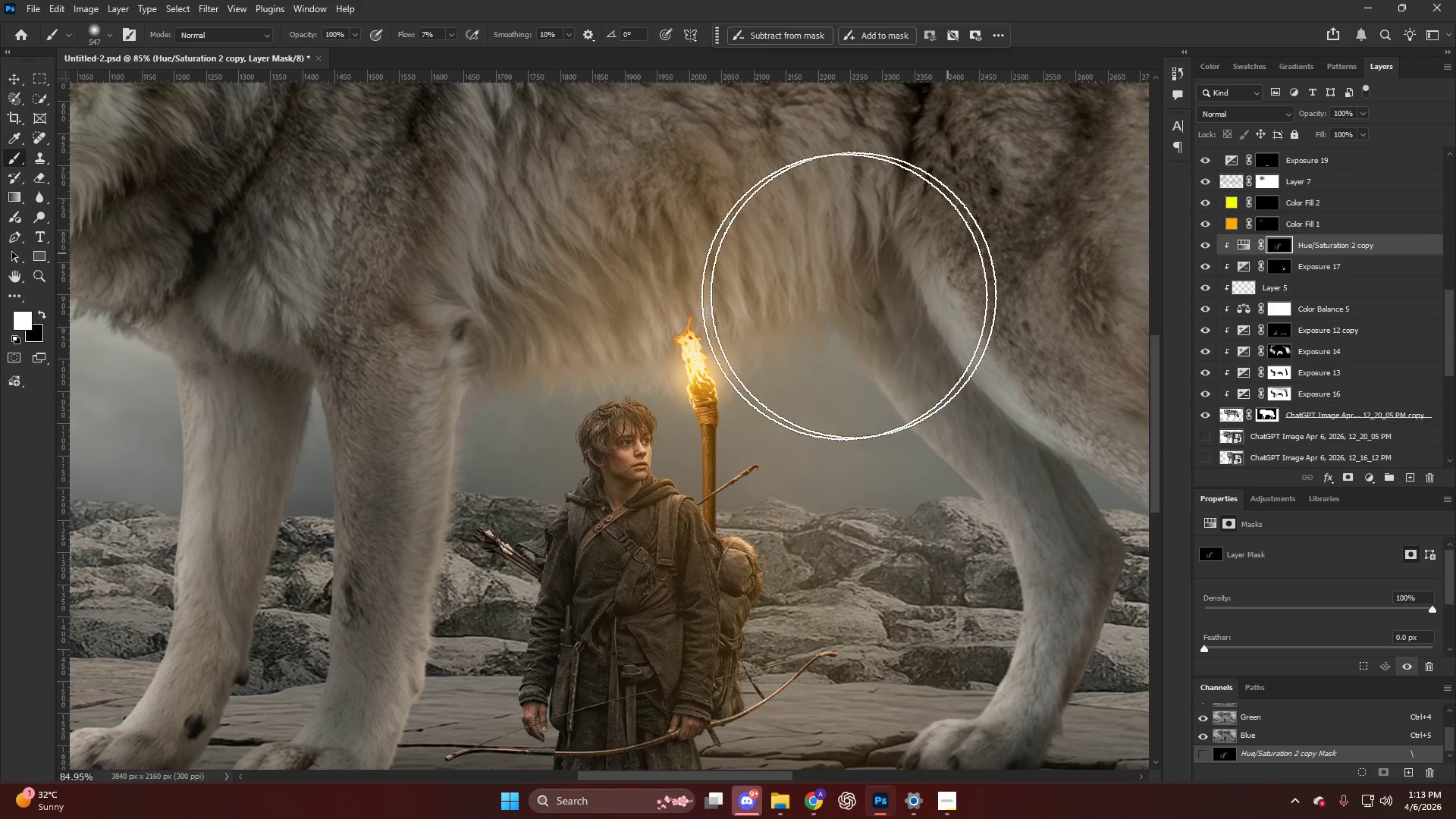 
hold_key(key=AltLeft, duration=0.31)
 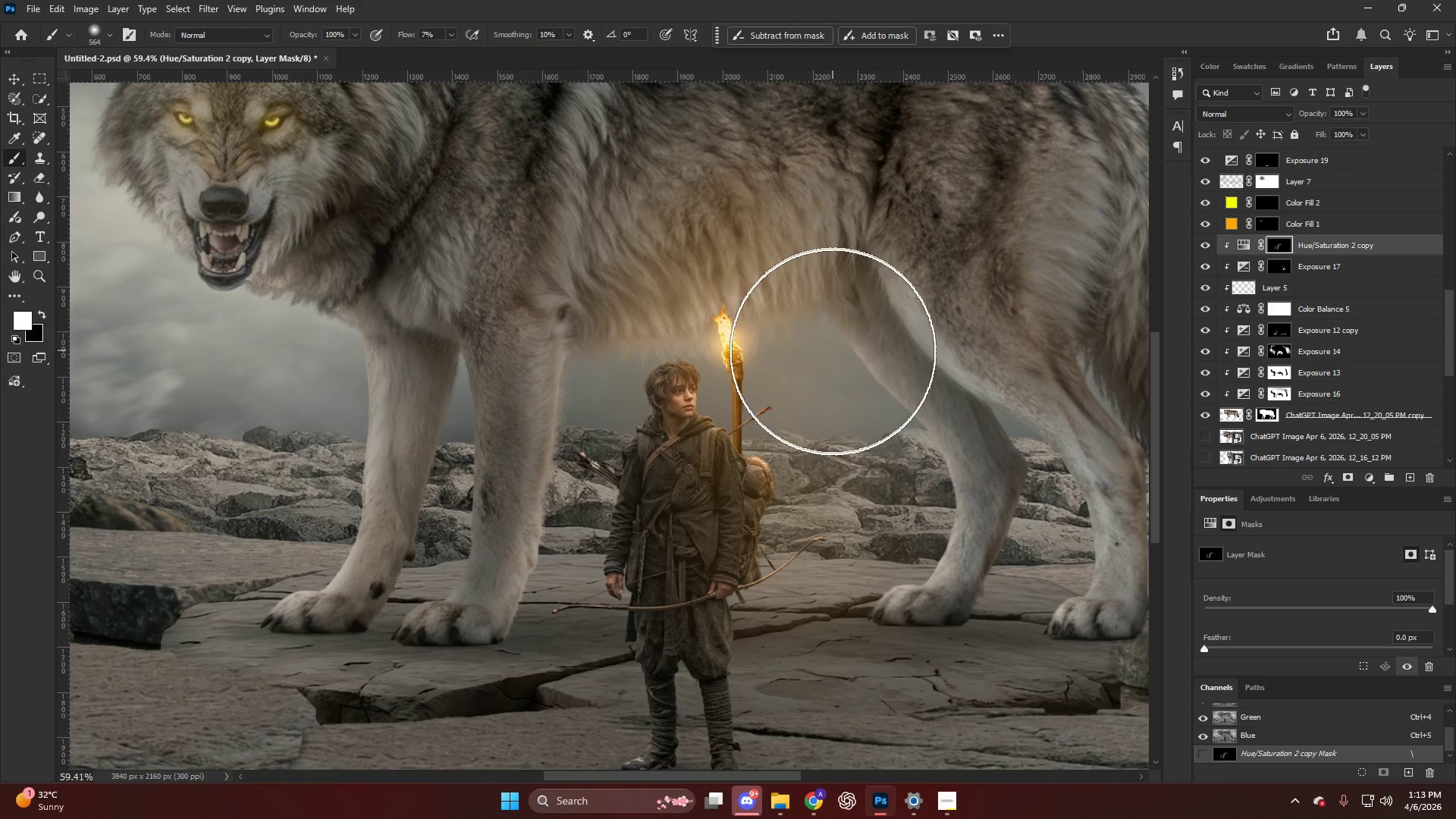 
key(Alt+AltLeft)
 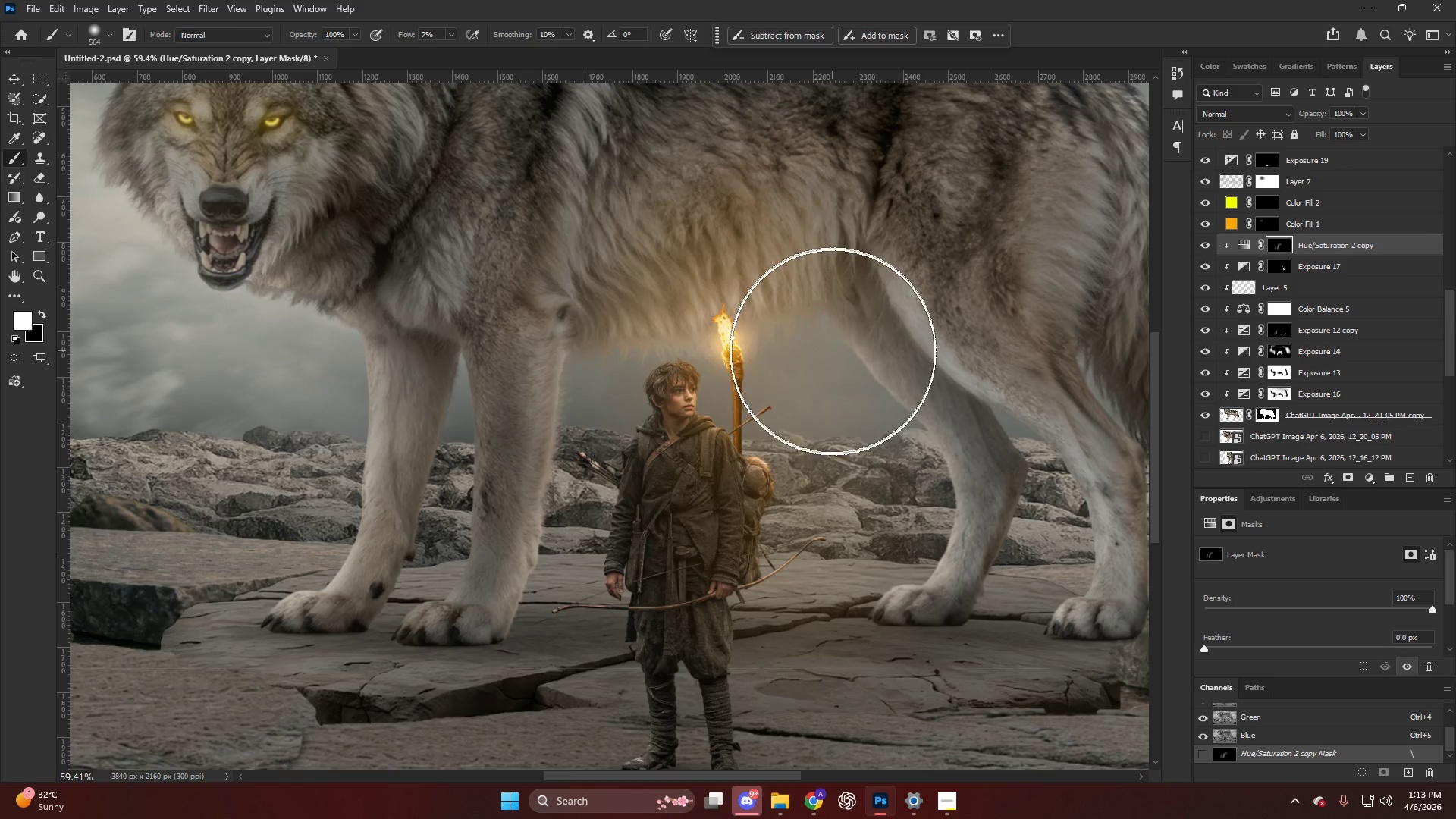 
scroll: coordinate [798, 313], scroll_direction: down, amount: 5.0
 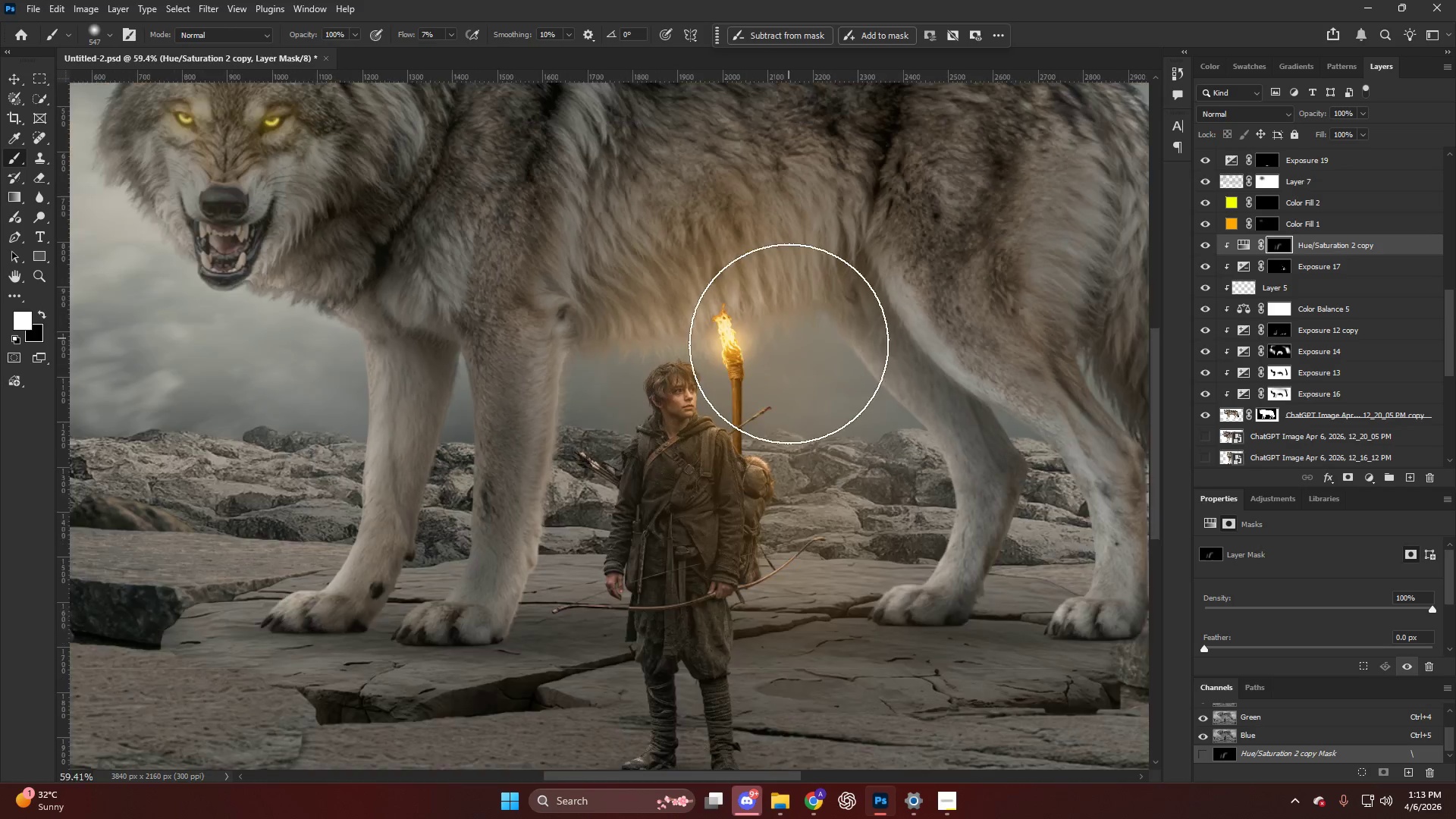 
key(Alt+AltLeft)
 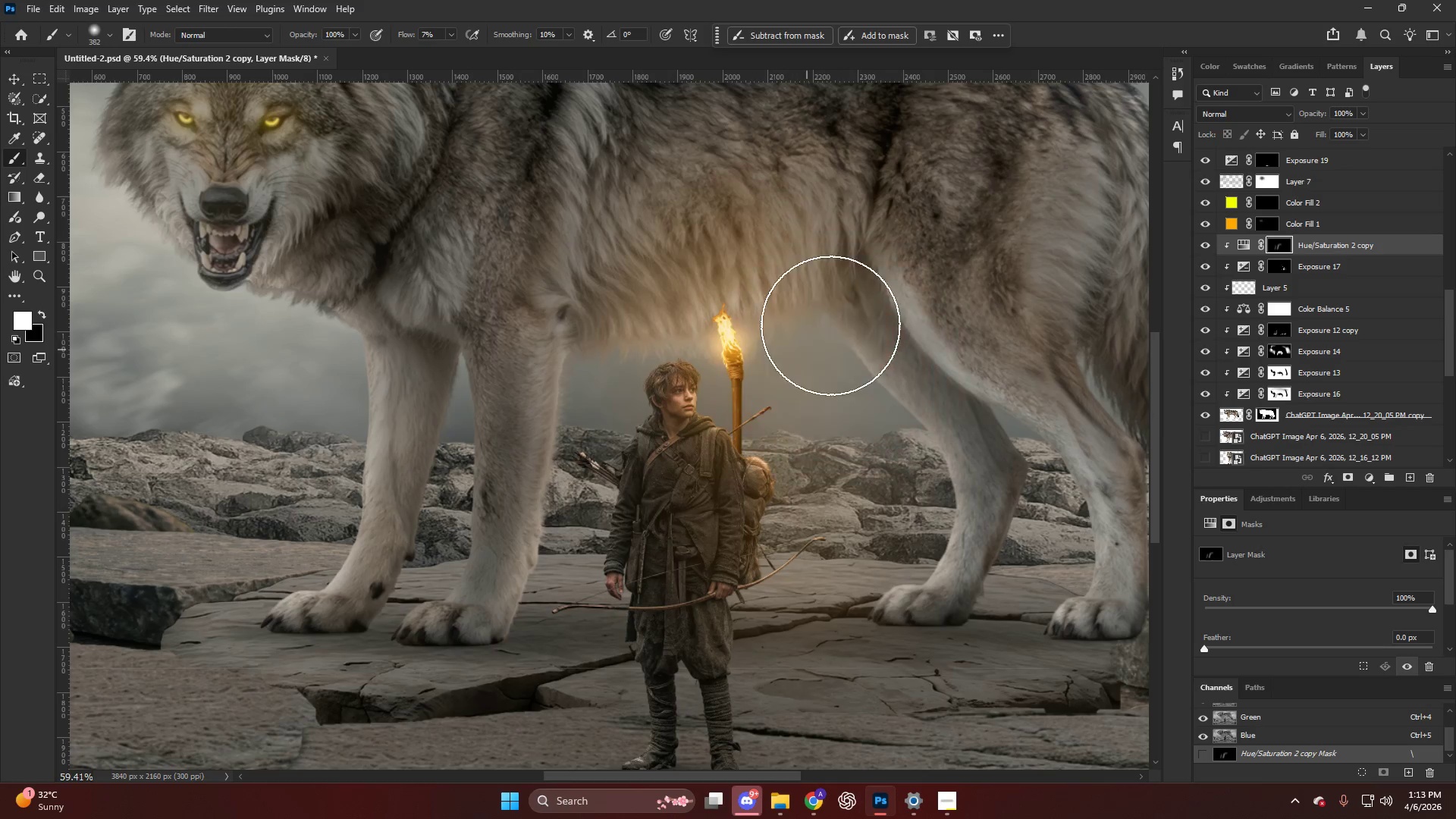 
left_click_drag(start_coordinate=[870, 320], to_coordinate=[973, 523])
 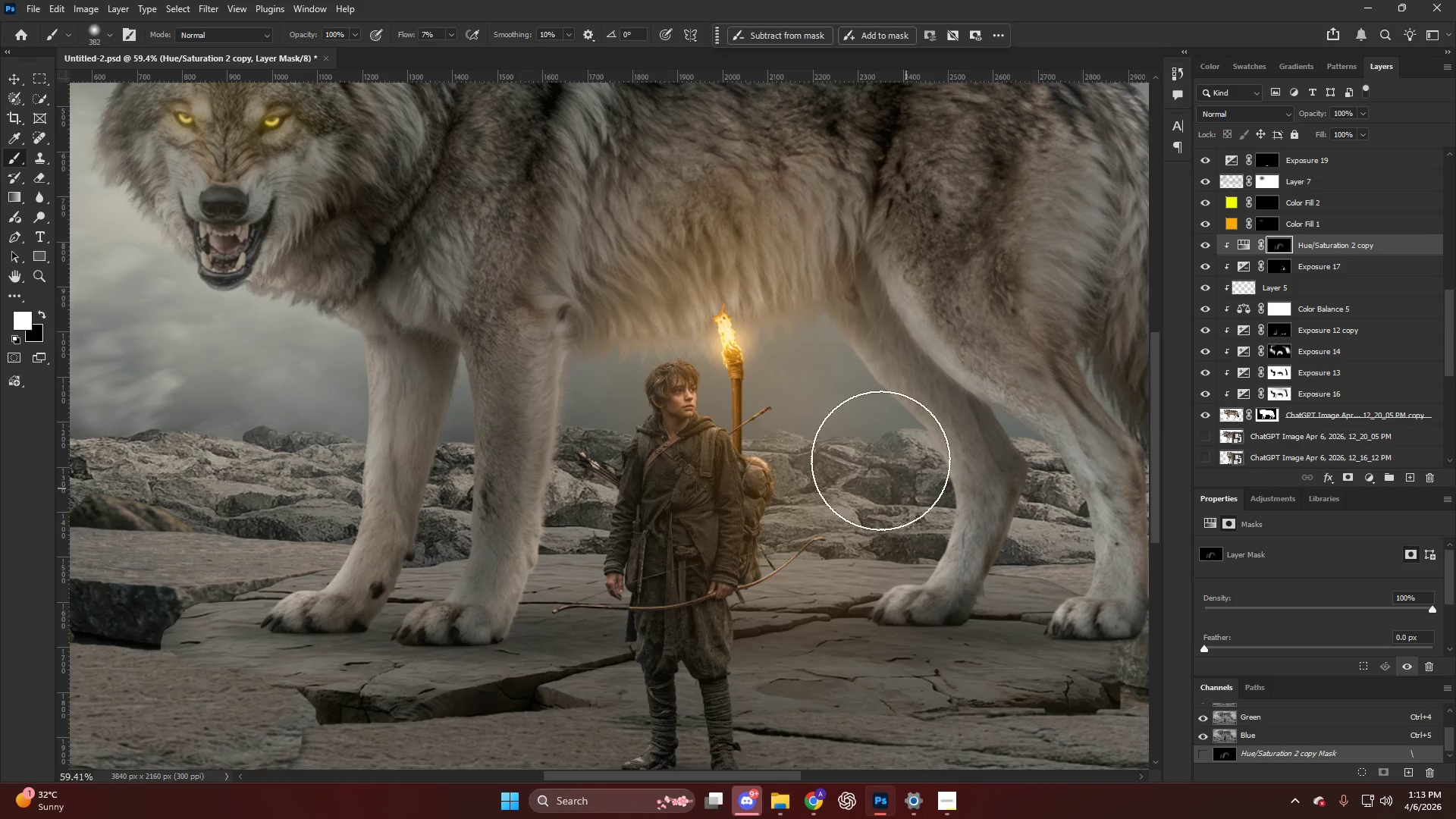 
hold_key(key=AltLeft, duration=0.38)
 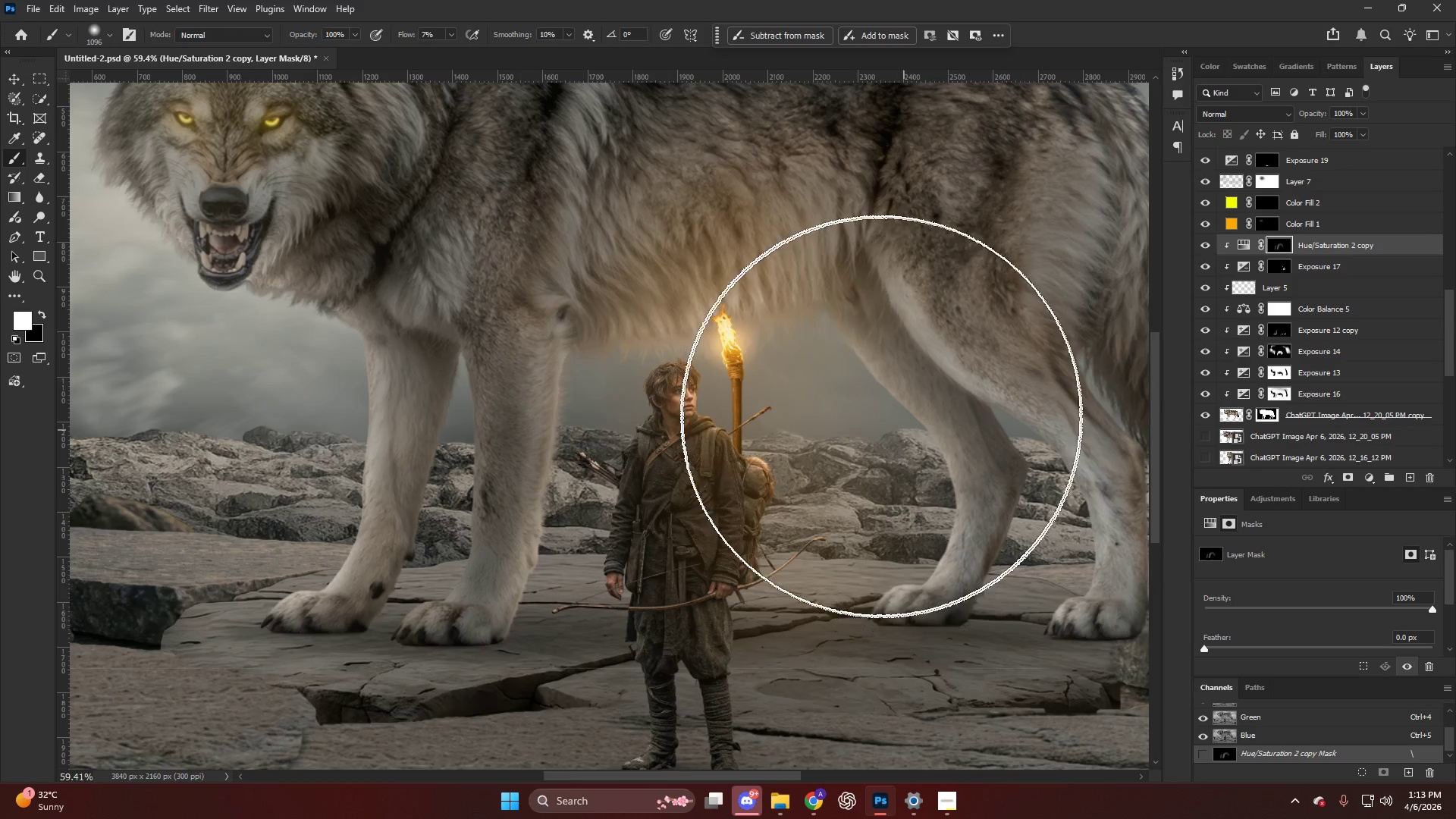 
left_click_drag(start_coordinate=[880, 415], to_coordinate=[880, 558])
 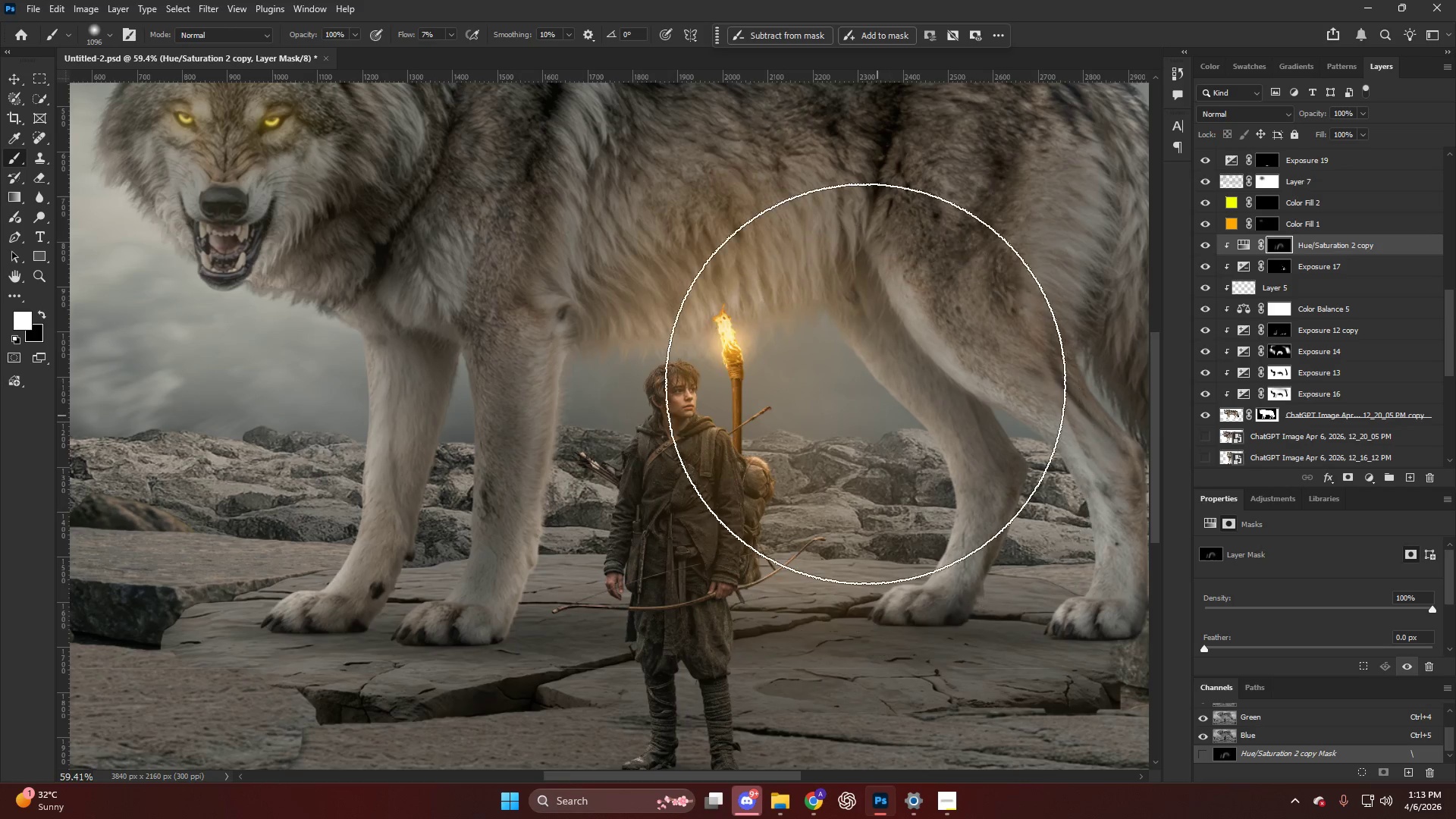 
left_click_drag(start_coordinate=[864, 381], to_coordinate=[826, 493])
 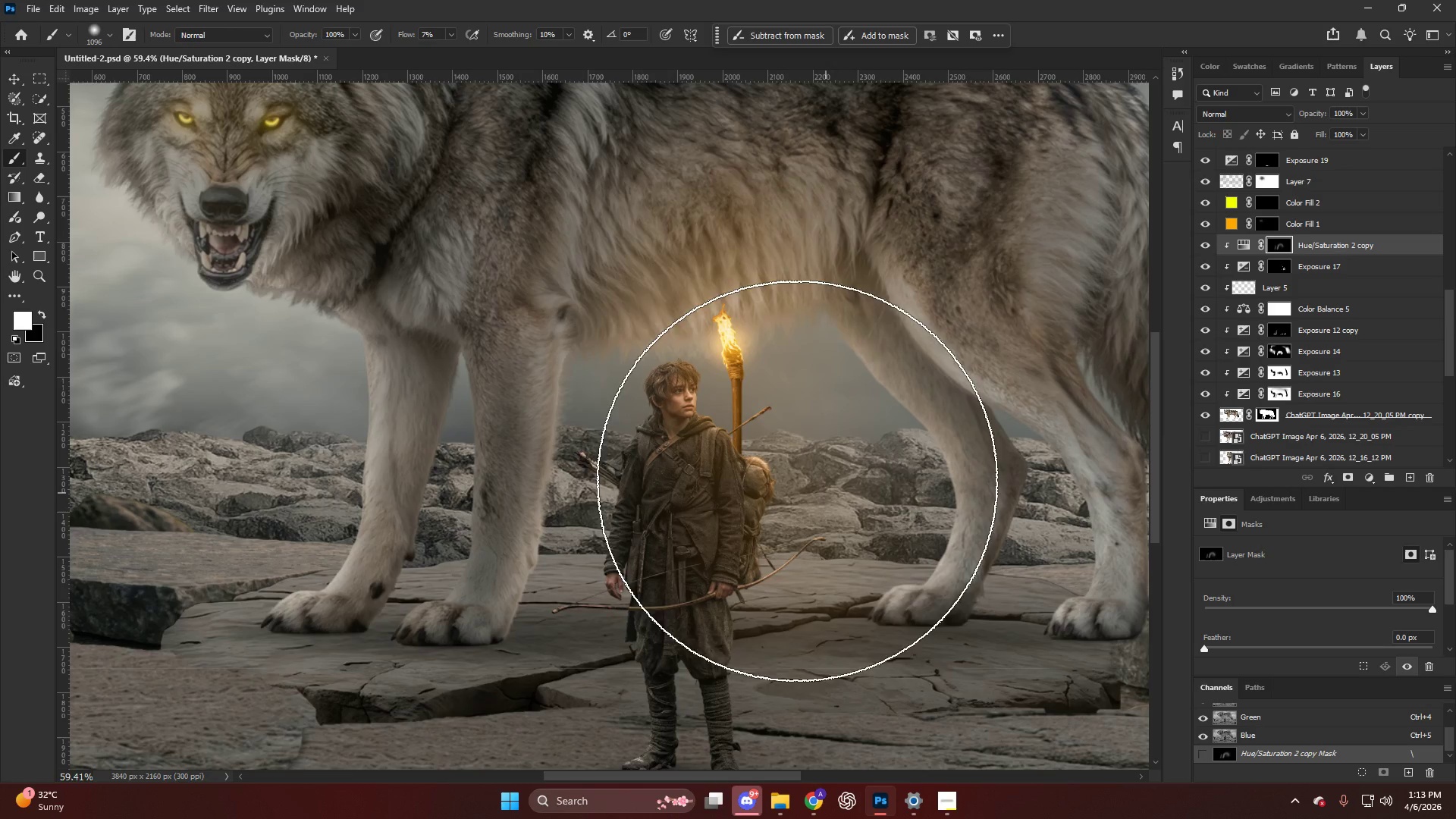 
key(Alt+AltLeft)
 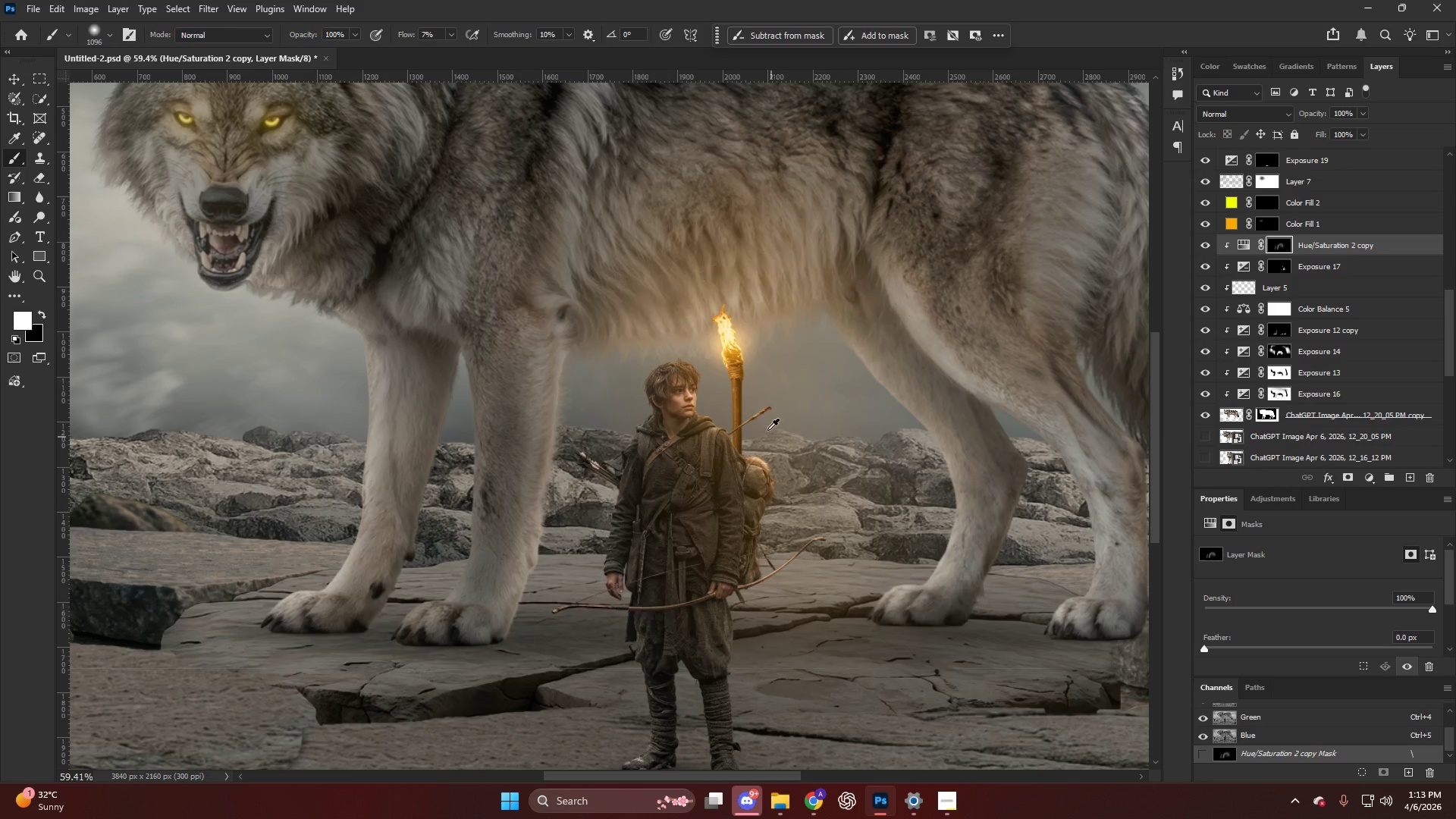 
hold_key(key=AltLeft, duration=0.45)
scroll: coordinate [781, 419], scroll_direction: down, amount: 1.0
 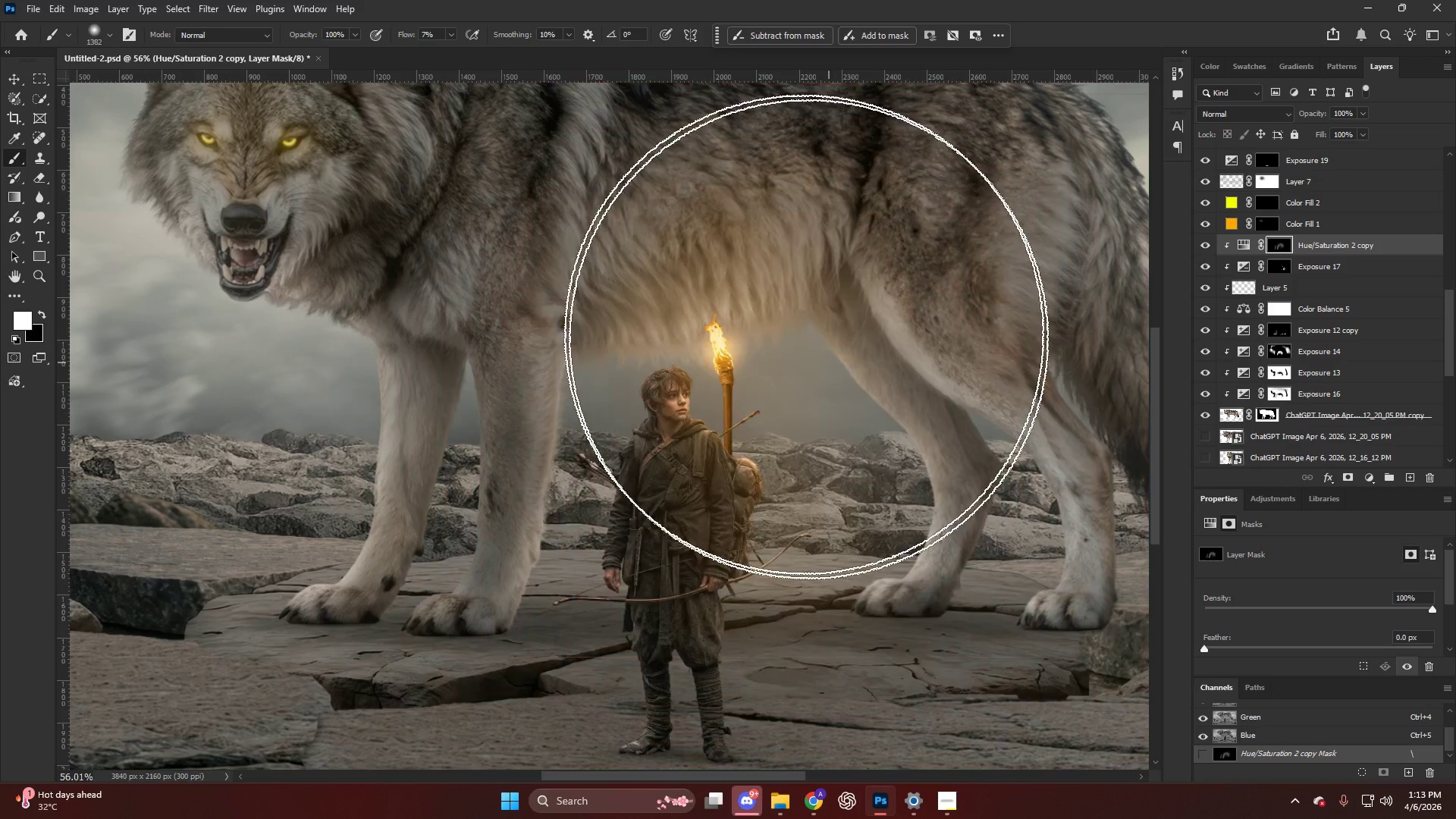 
left_click_drag(start_coordinate=[653, 259], to_coordinate=[639, 258])
 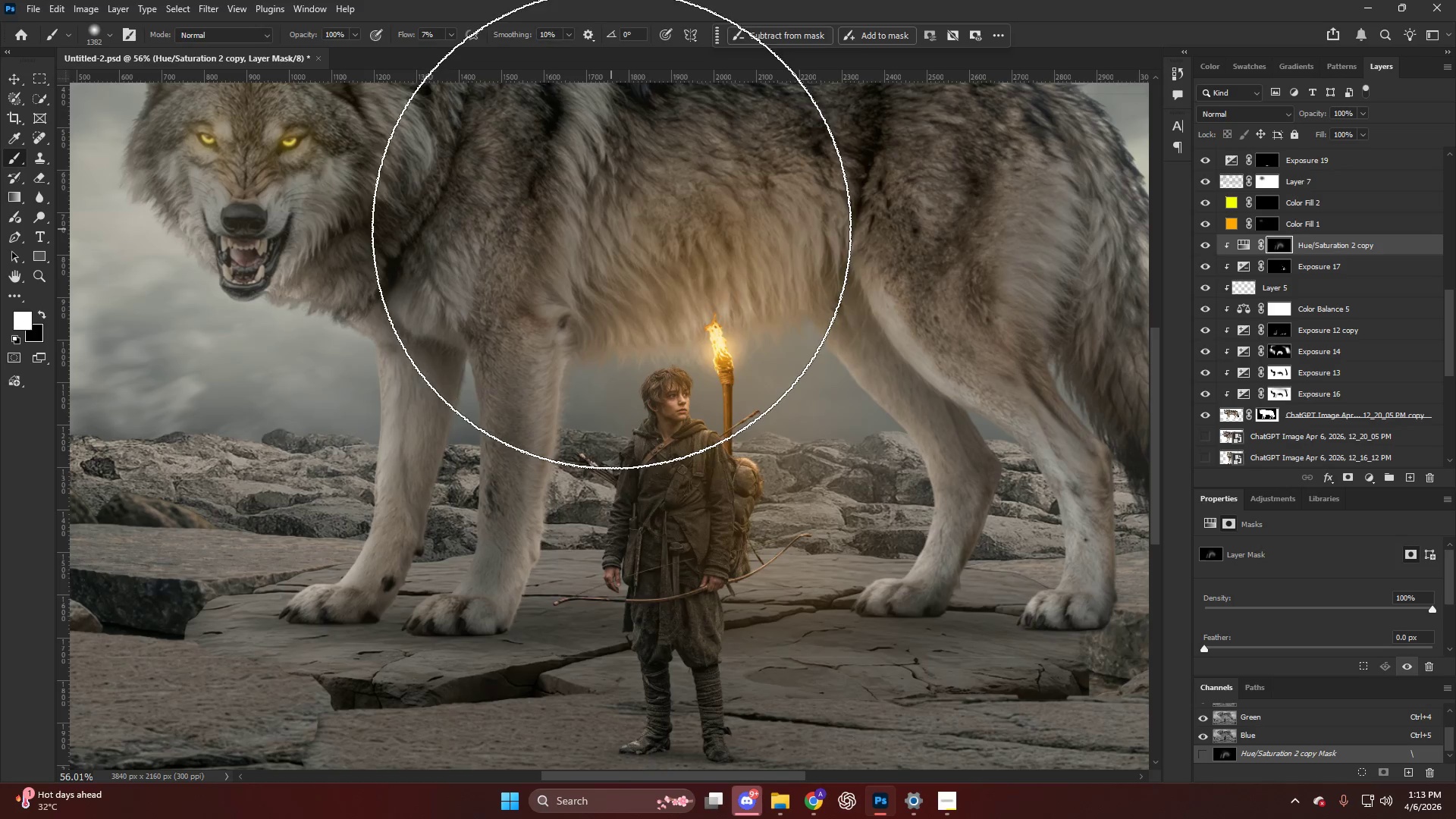 
key(Alt+AltLeft)
 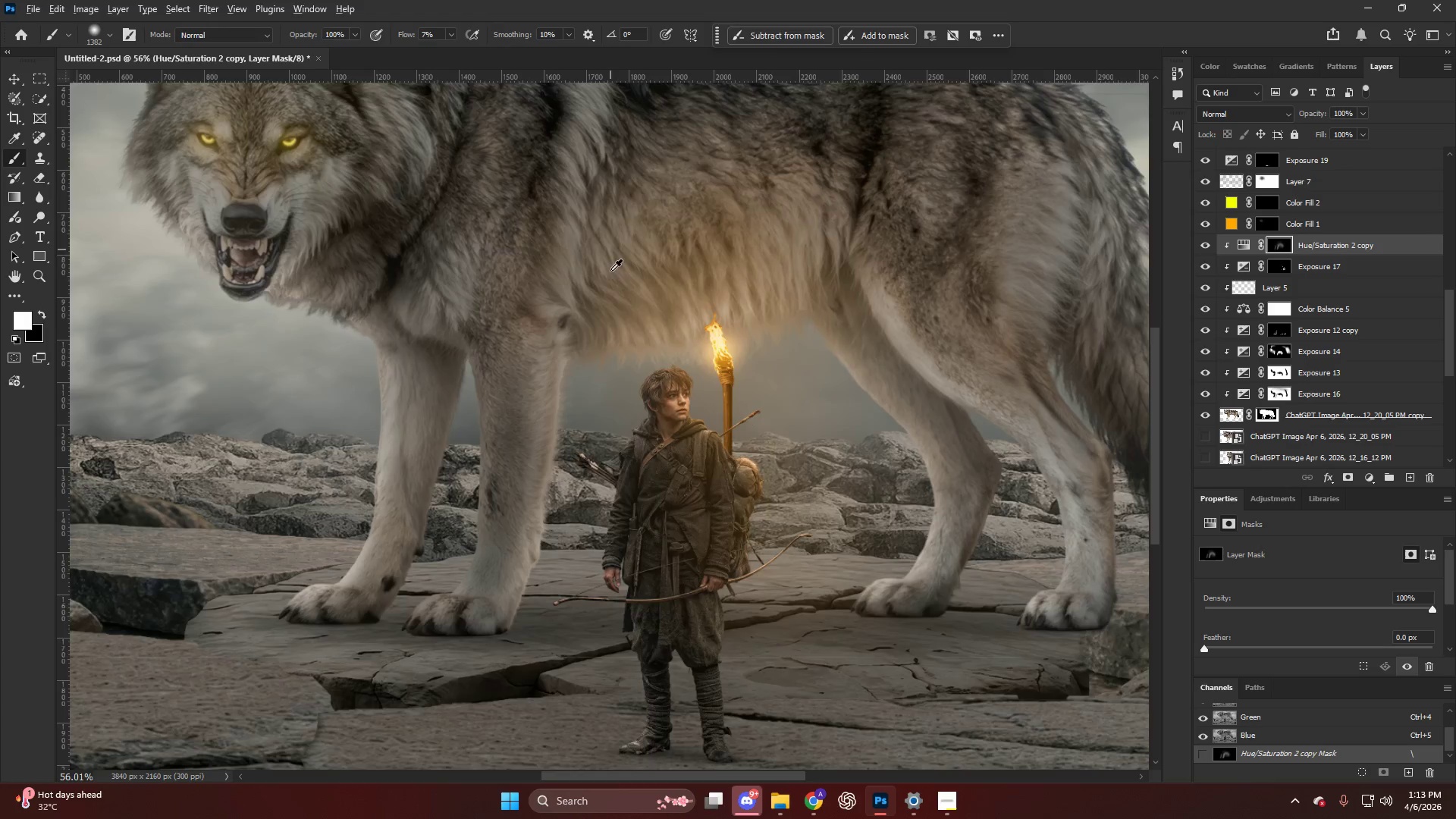 
scroll: coordinate [753, 343], scroll_direction: down, amount: 1.0
 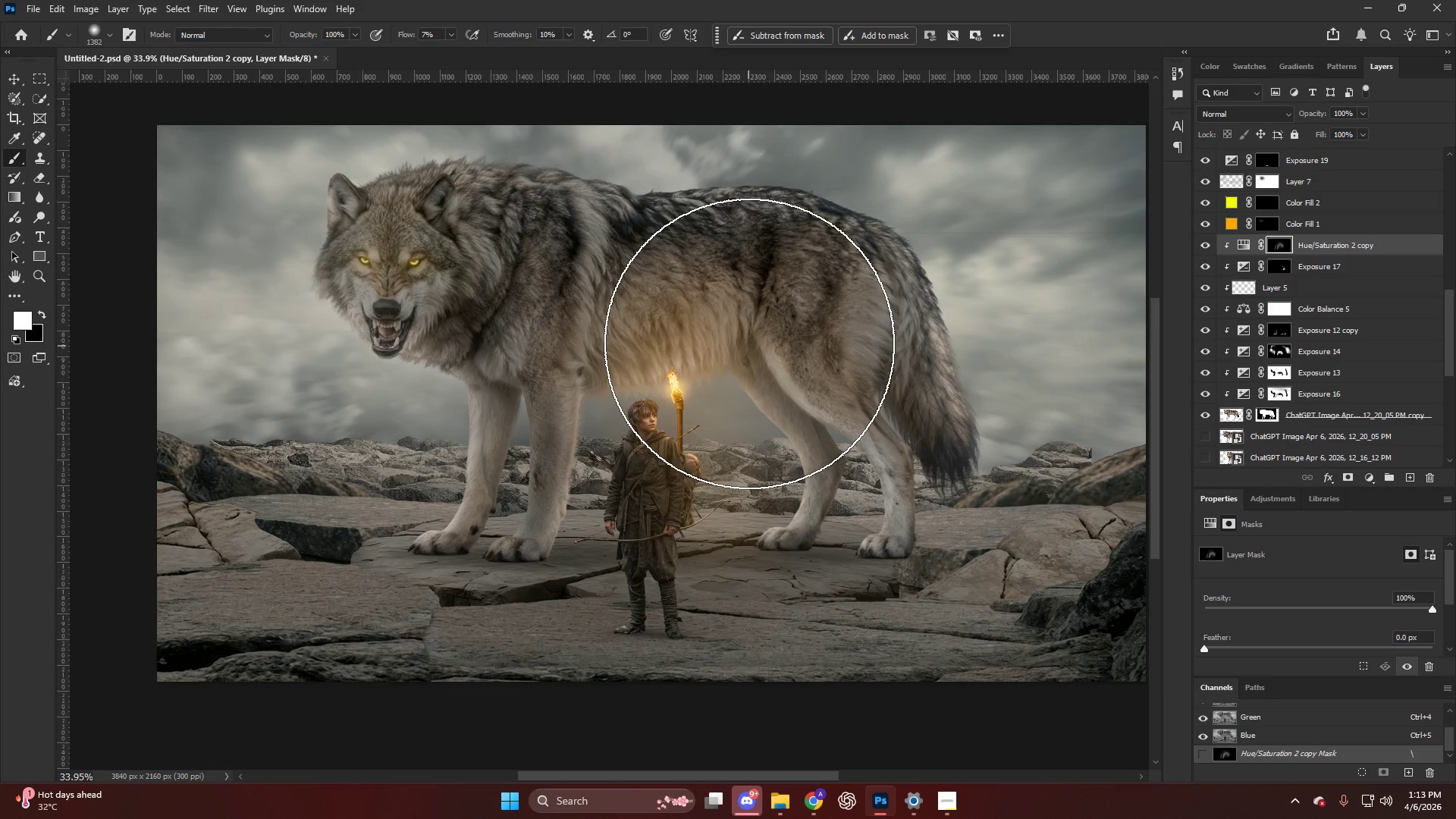 
hold_key(key=AltLeft, duration=0.55)
scroll: coordinate [749, 344], scroll_direction: up, amount: 3.0
 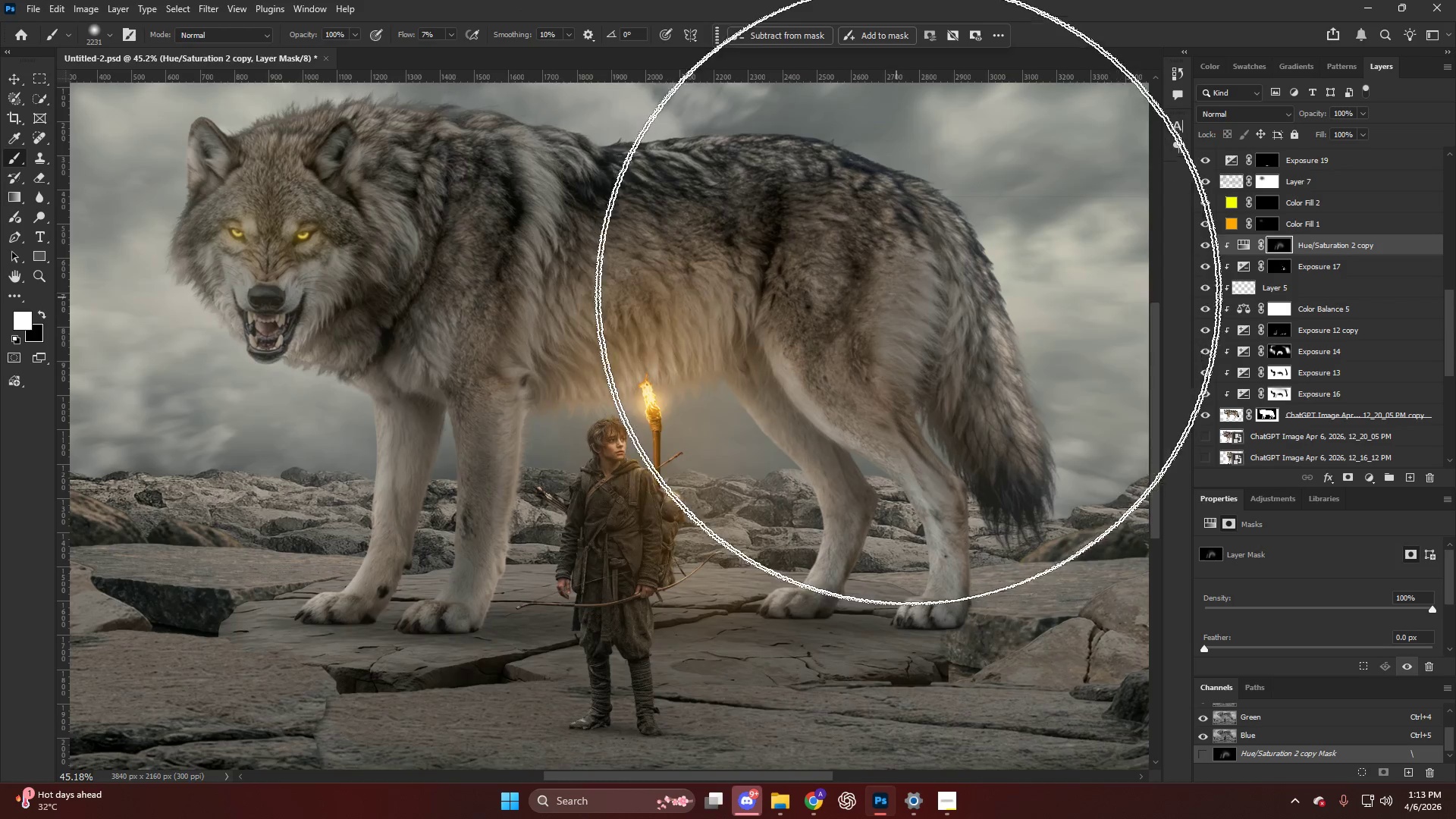 
double_click([912, 293])
 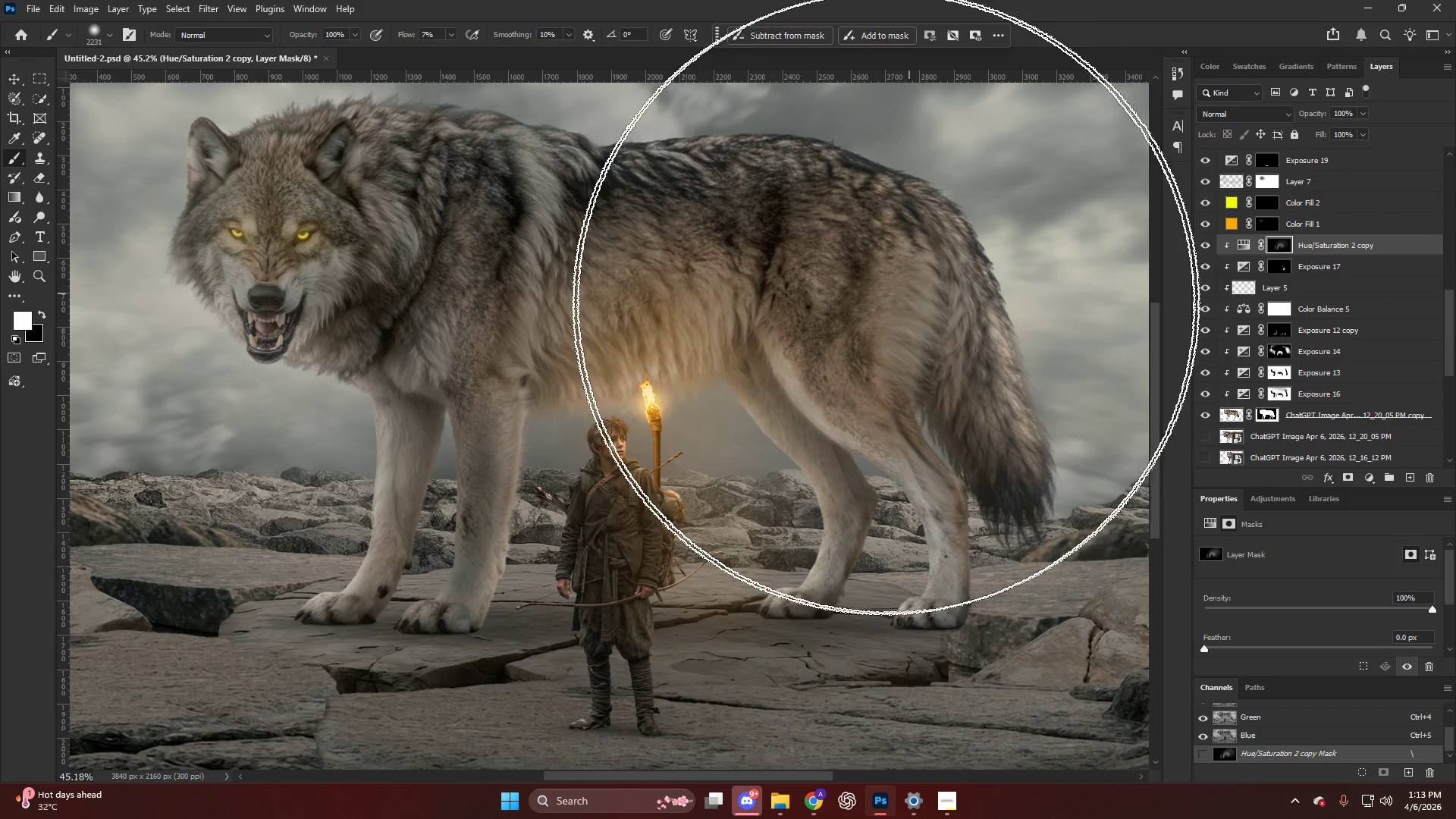 
key(Alt+AltLeft)
 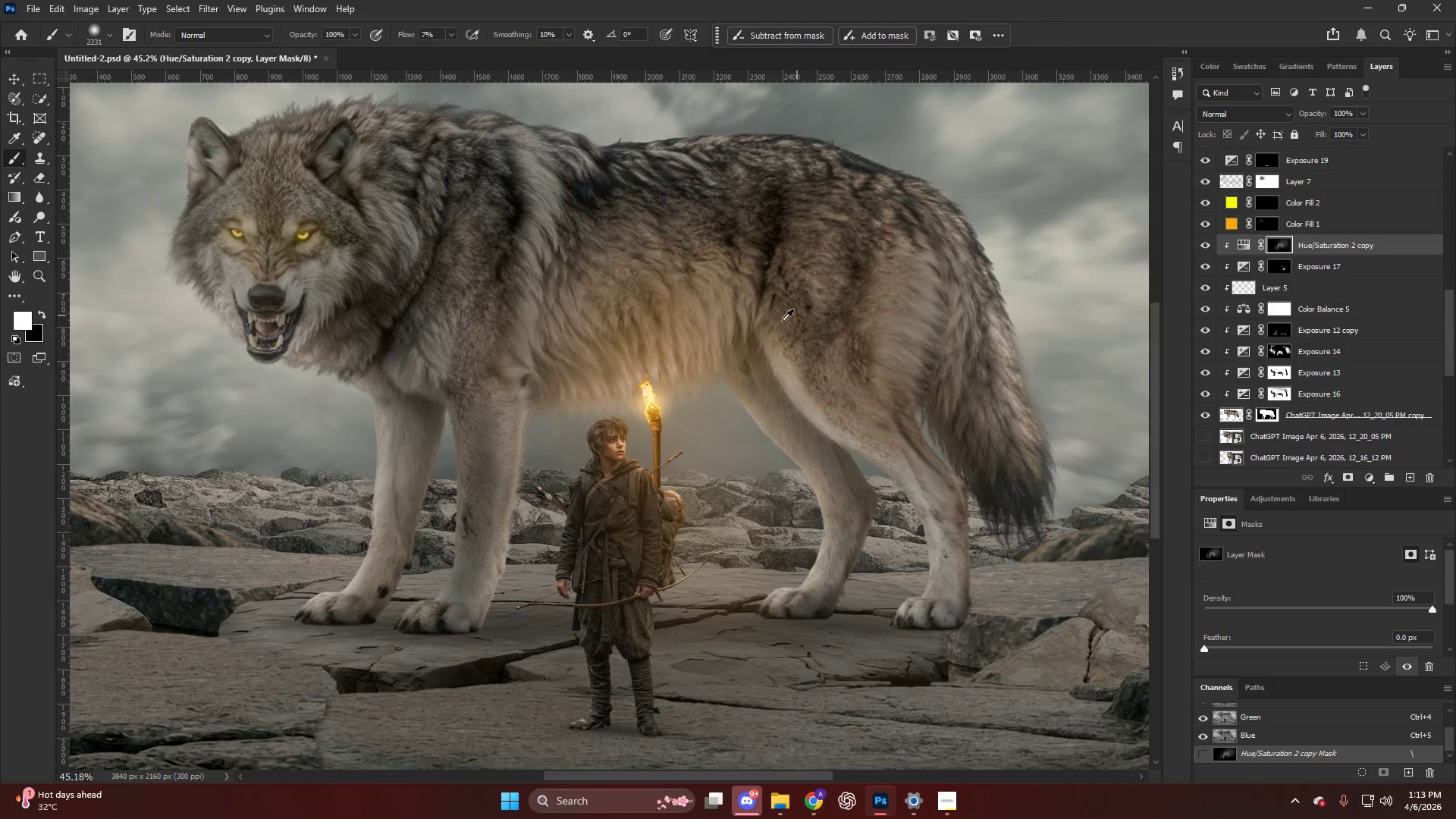 
scroll: coordinate [767, 327], scroll_direction: down, amount: 5.0
 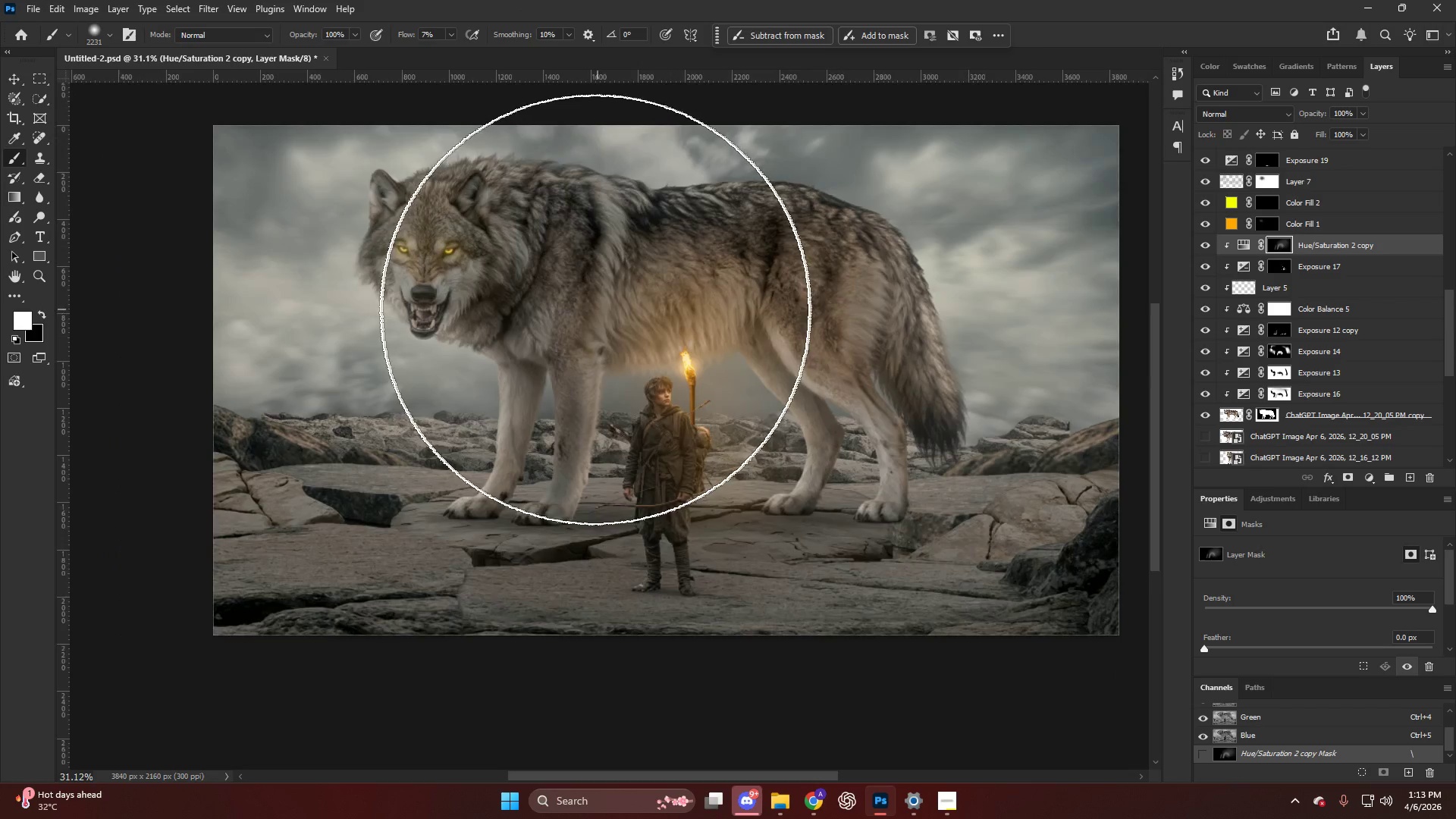 
left_click([574, 315])
 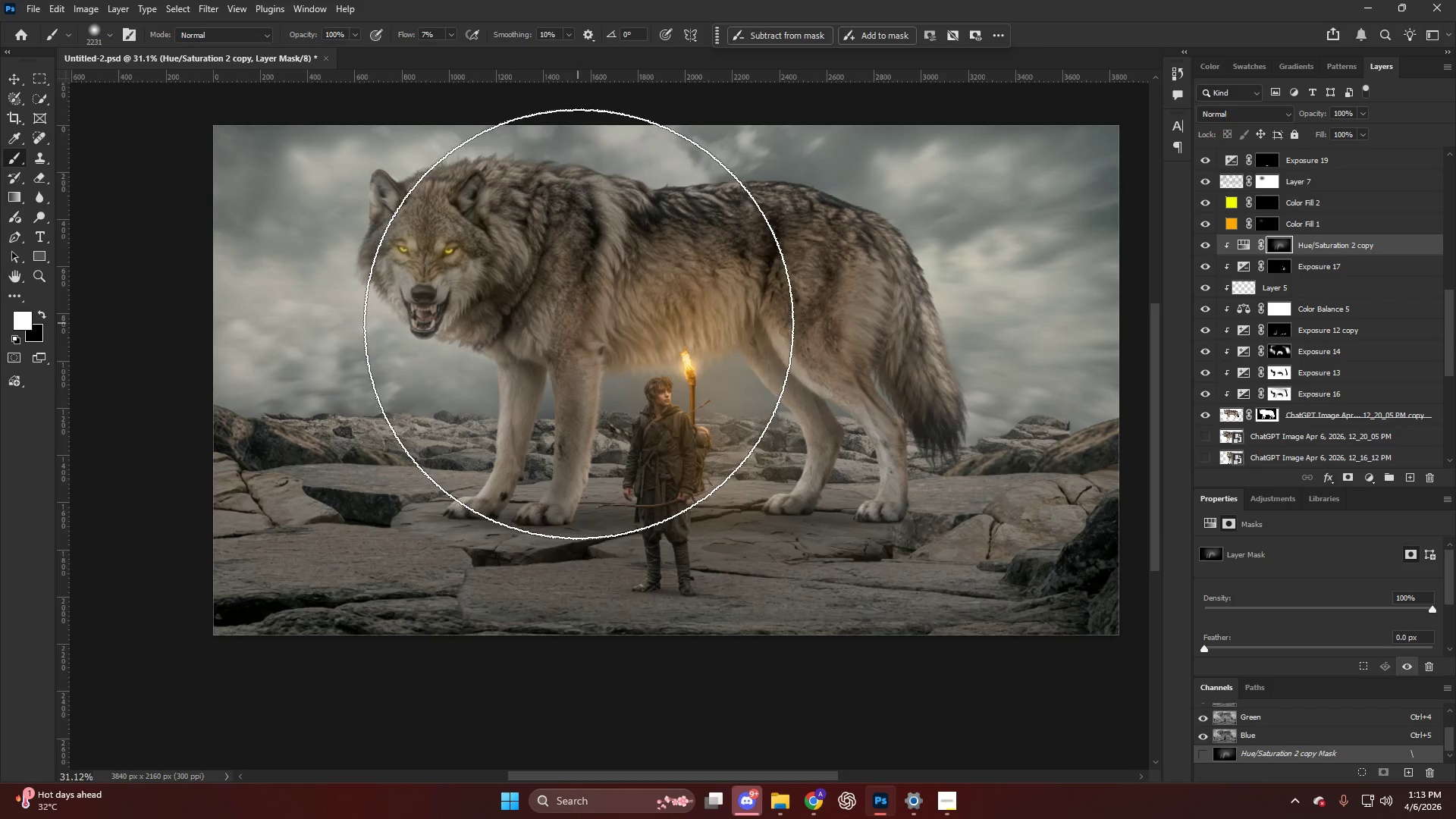 
key(Alt+AltLeft)
 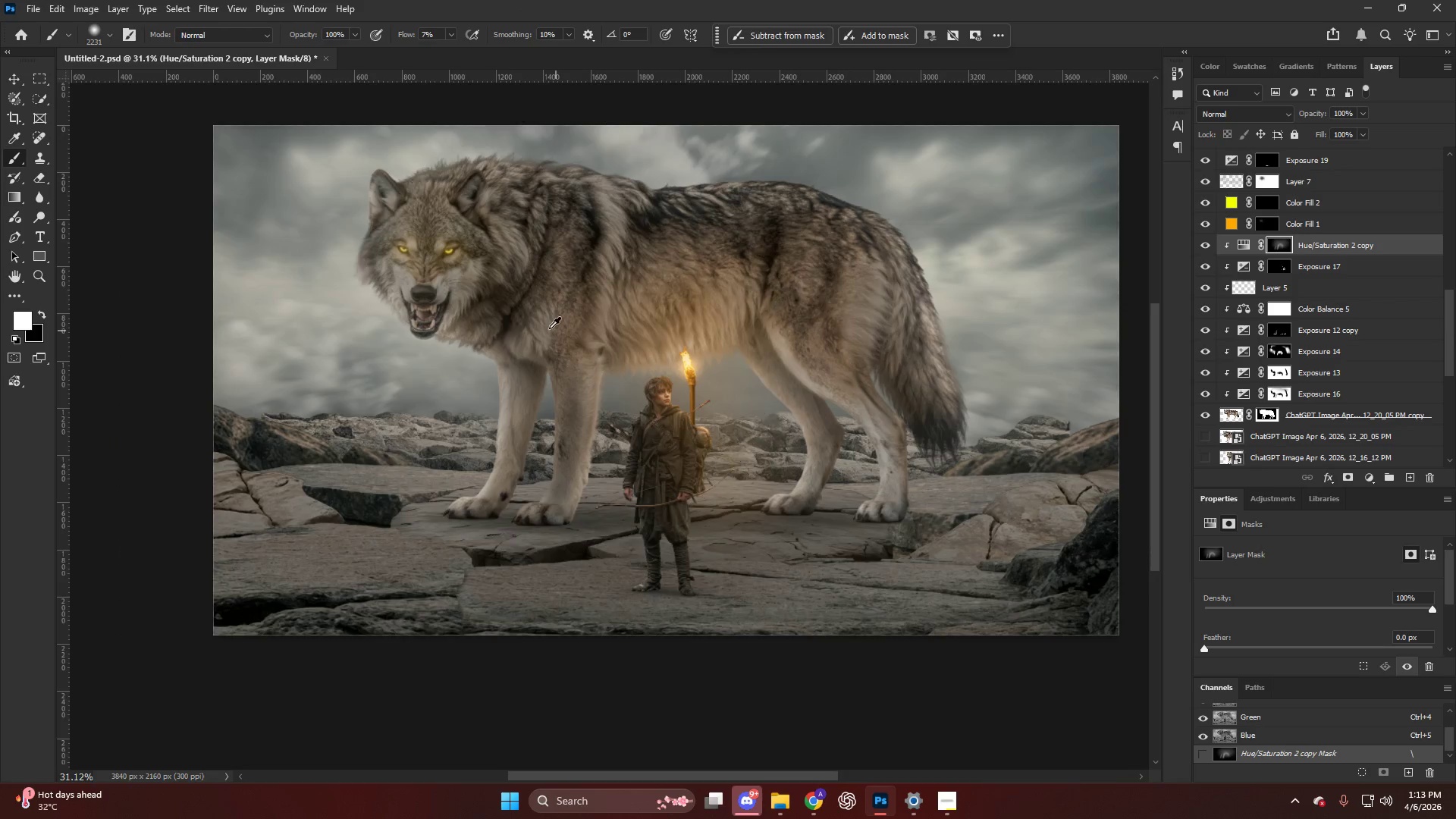 
key(X)
 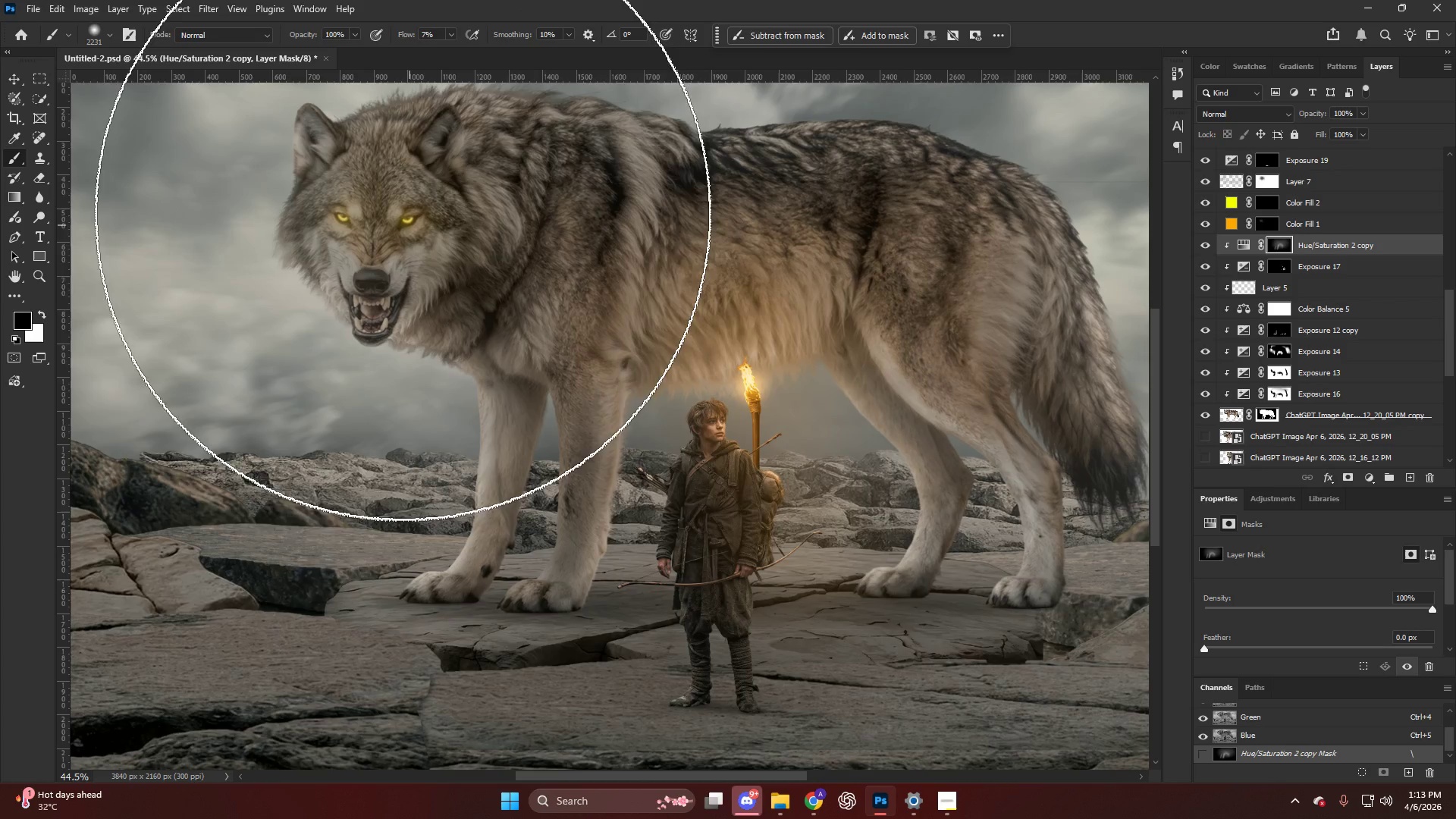 
left_click_drag(start_coordinate=[403, 212], to_coordinate=[234, 278])
 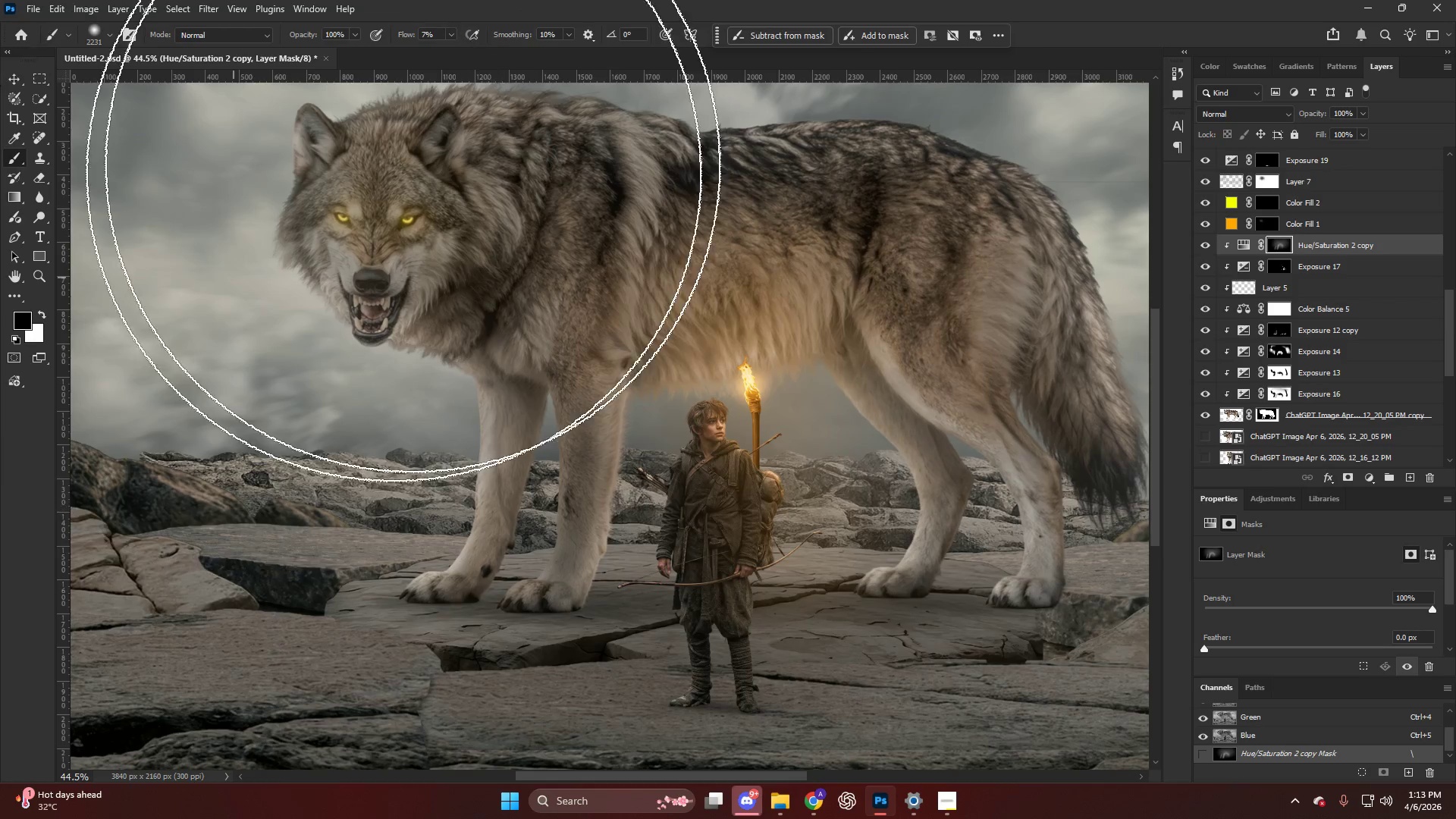 
scroll: coordinate [544, 321], scroll_direction: up, amount: 4.0
 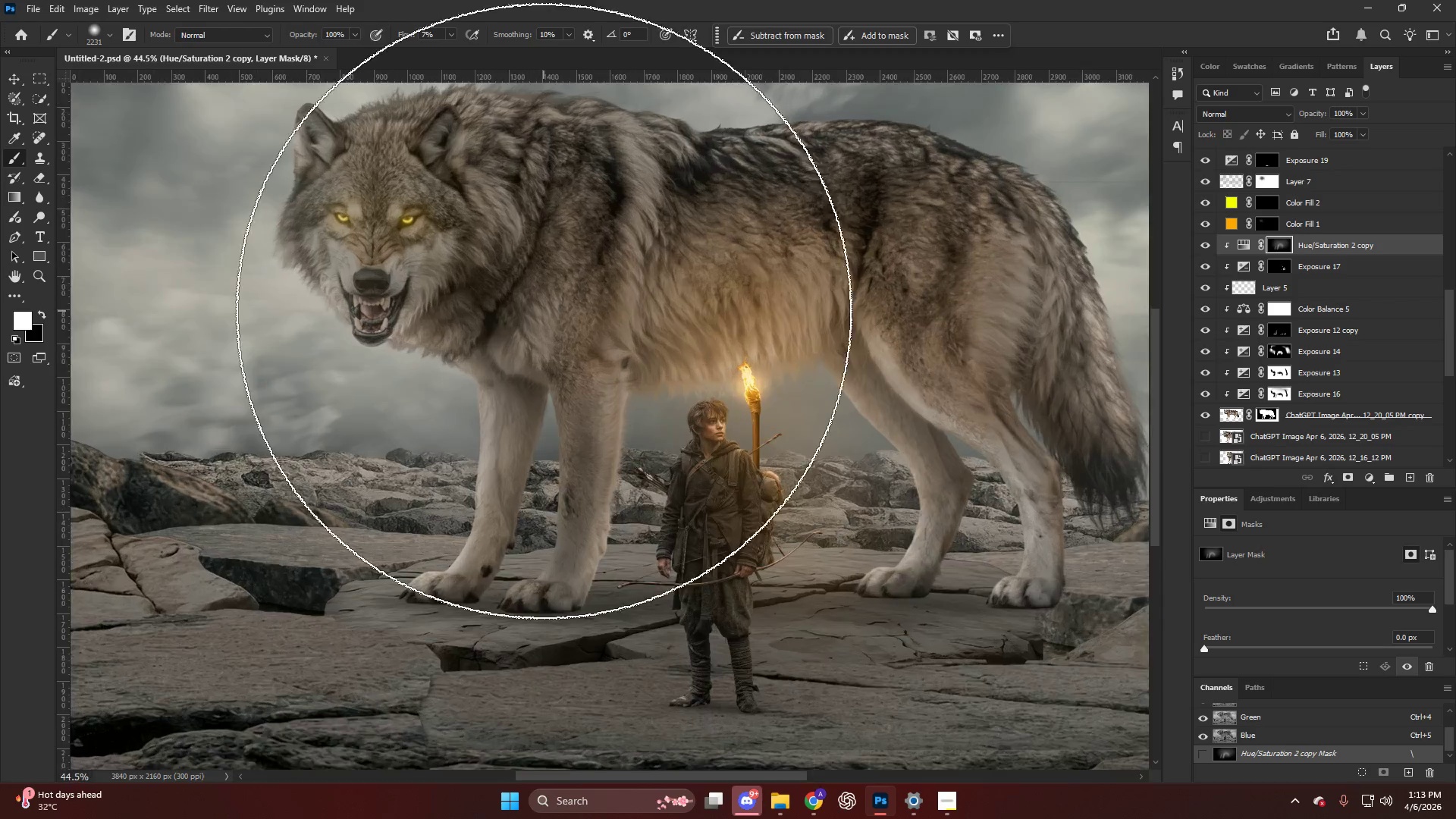 
left_click_drag(start_coordinate=[409, 165], to_coordinate=[199, 249])
 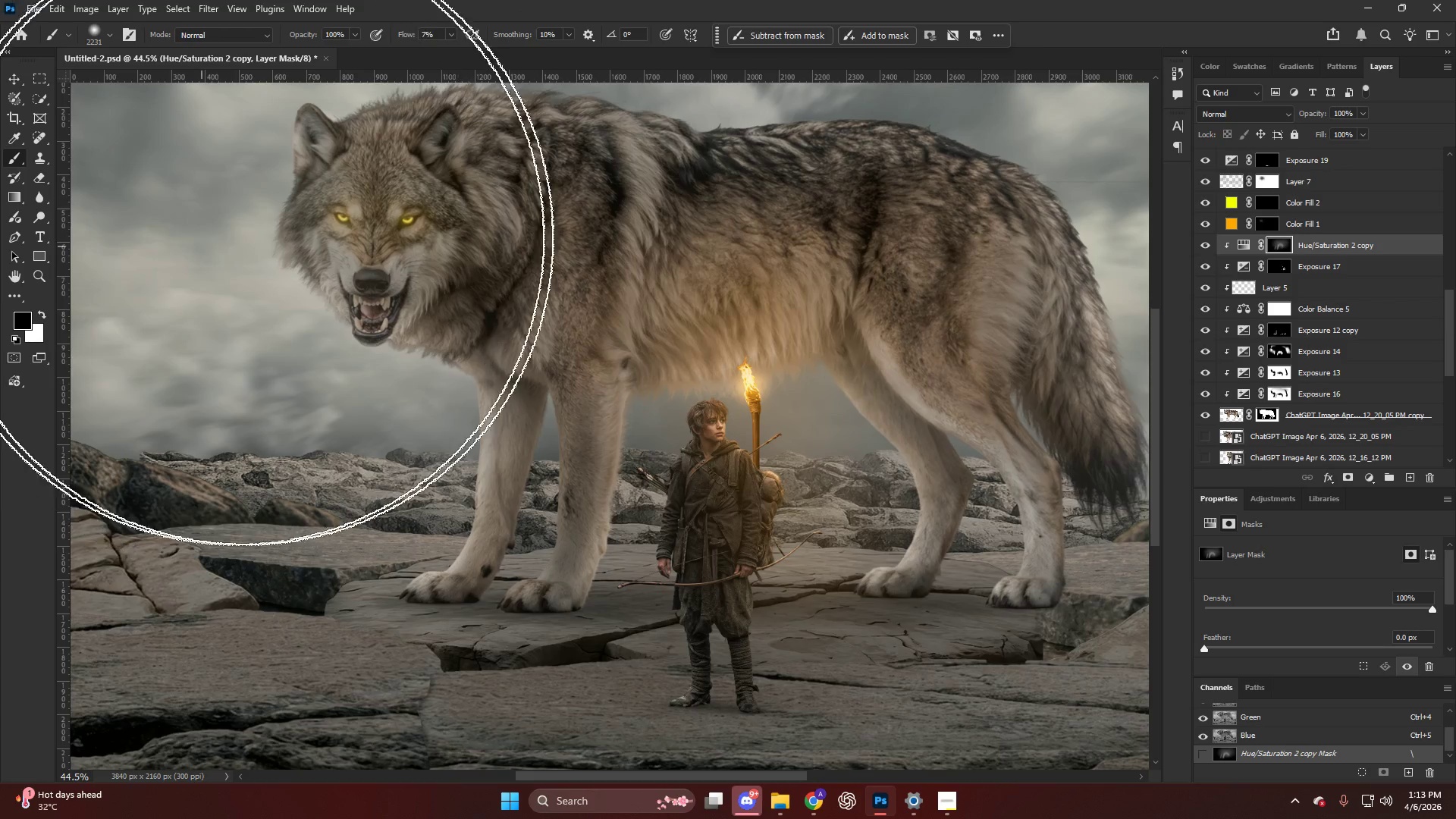 
hold_key(key=AltLeft, duration=0.45)
scroll: coordinate [388, 234], scroll_direction: up, amount: 4.0
 